 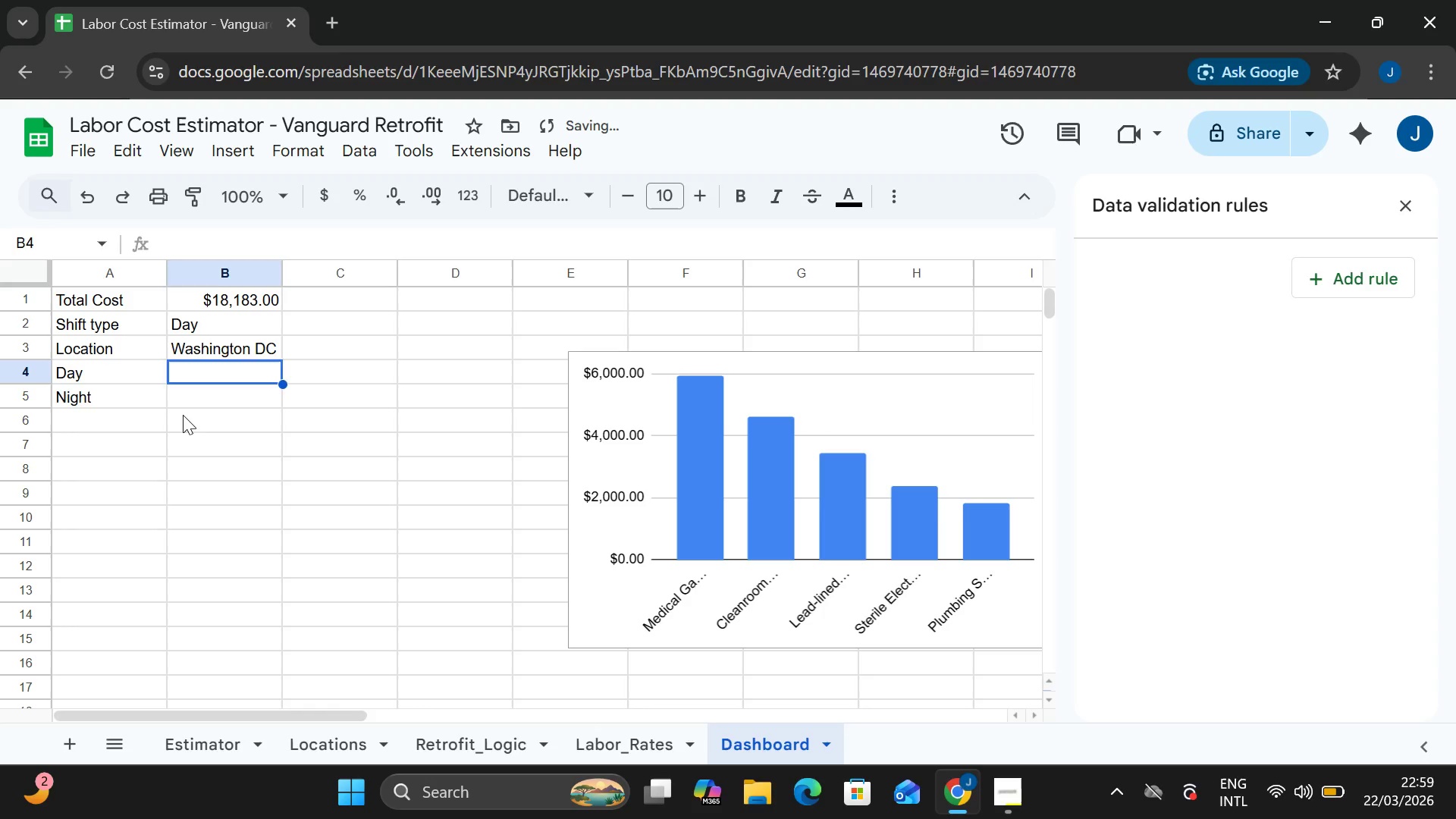 
key(Control+Z)
 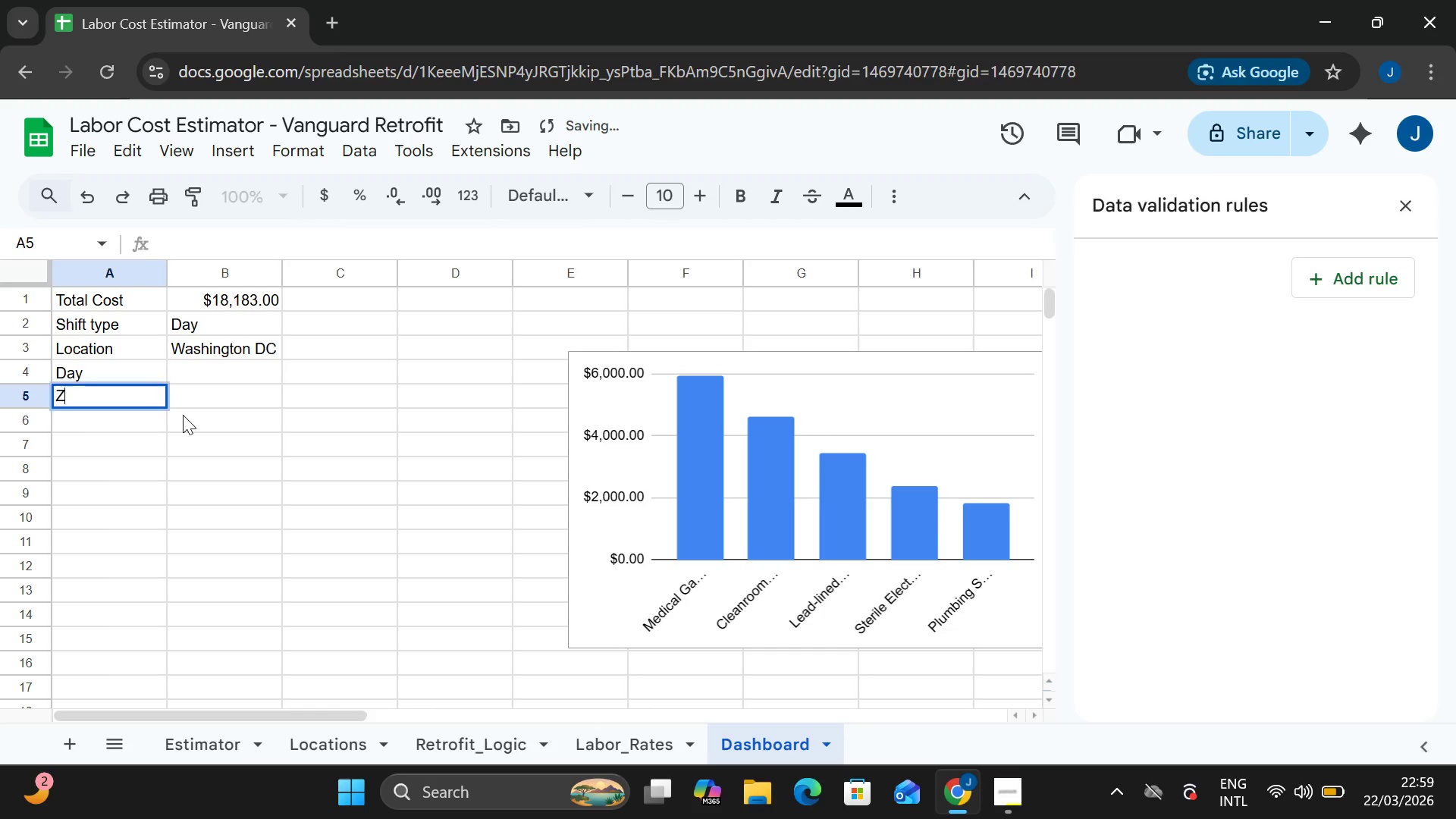 
type(ZZ)
 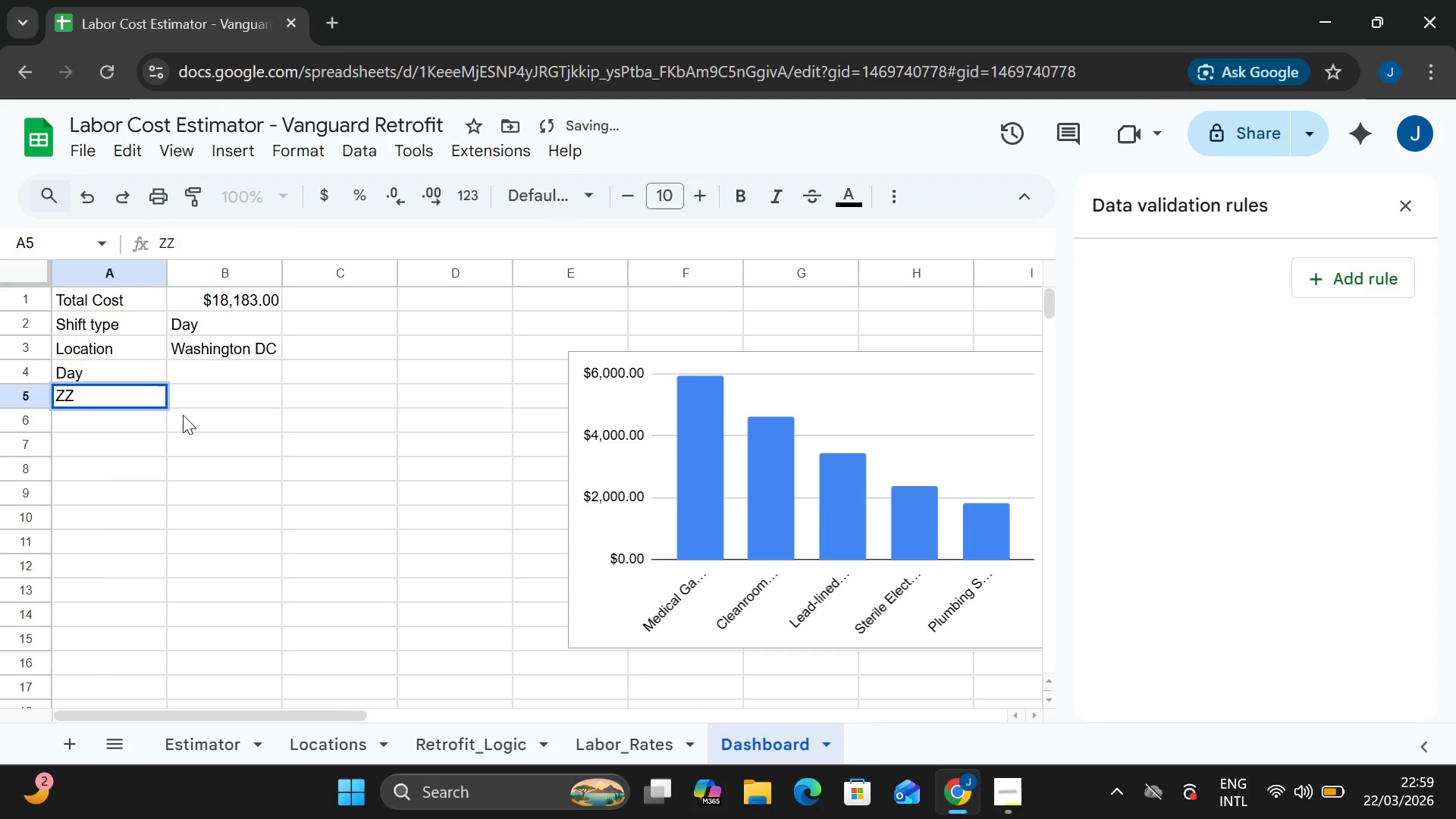 
key(Control+Z)
 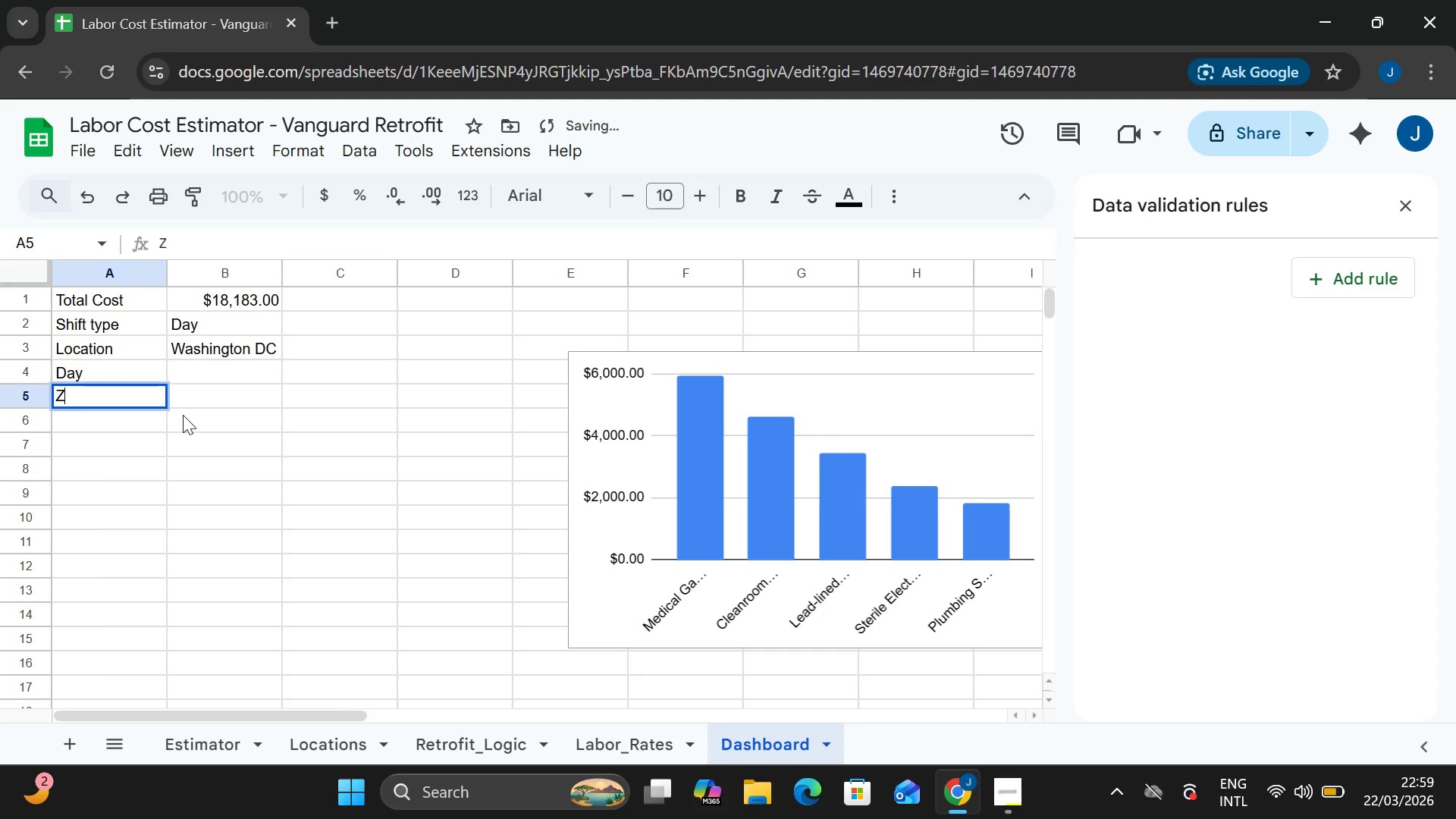 
key(Control+Z)
 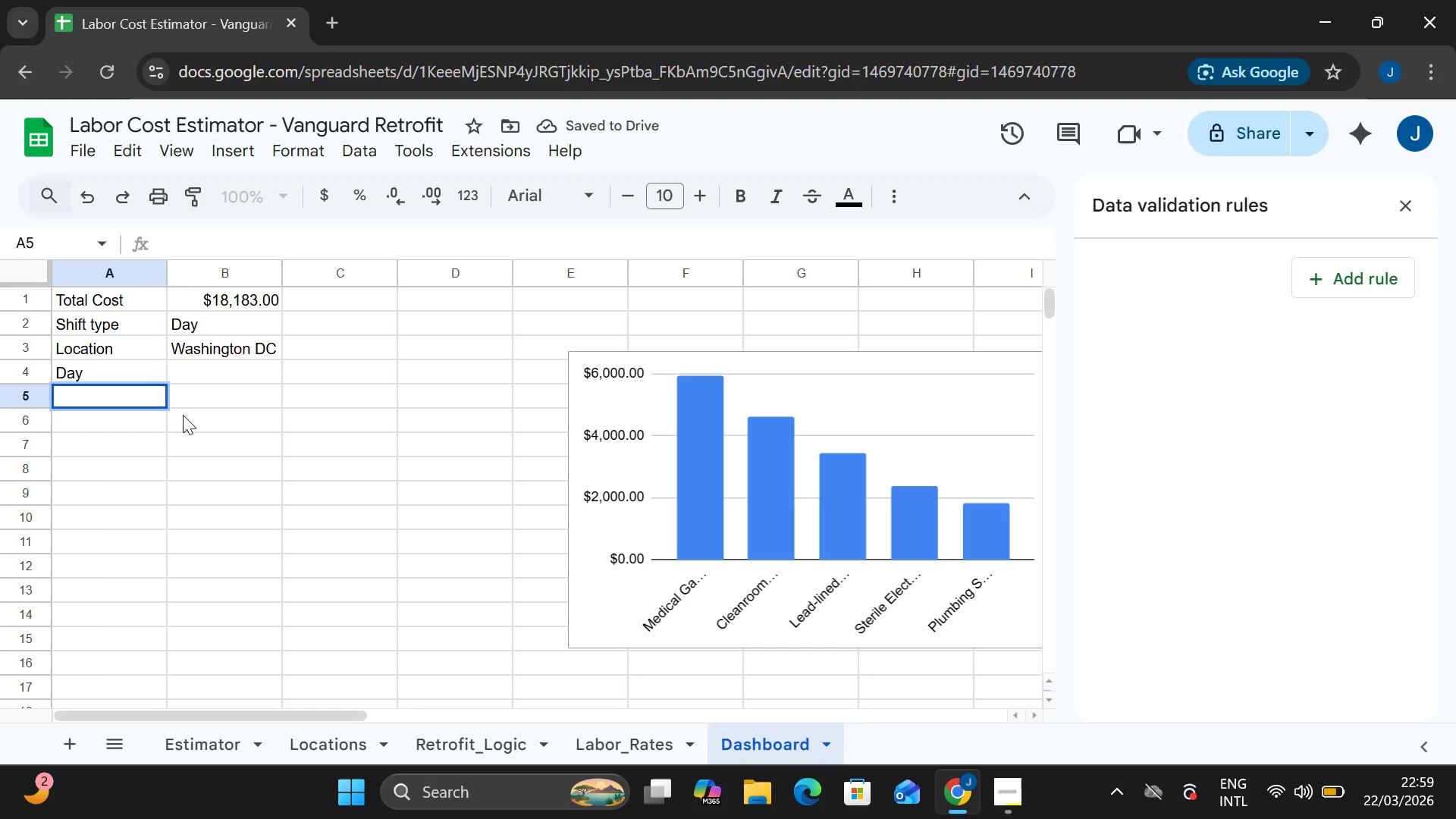 
key(Control+Z)
 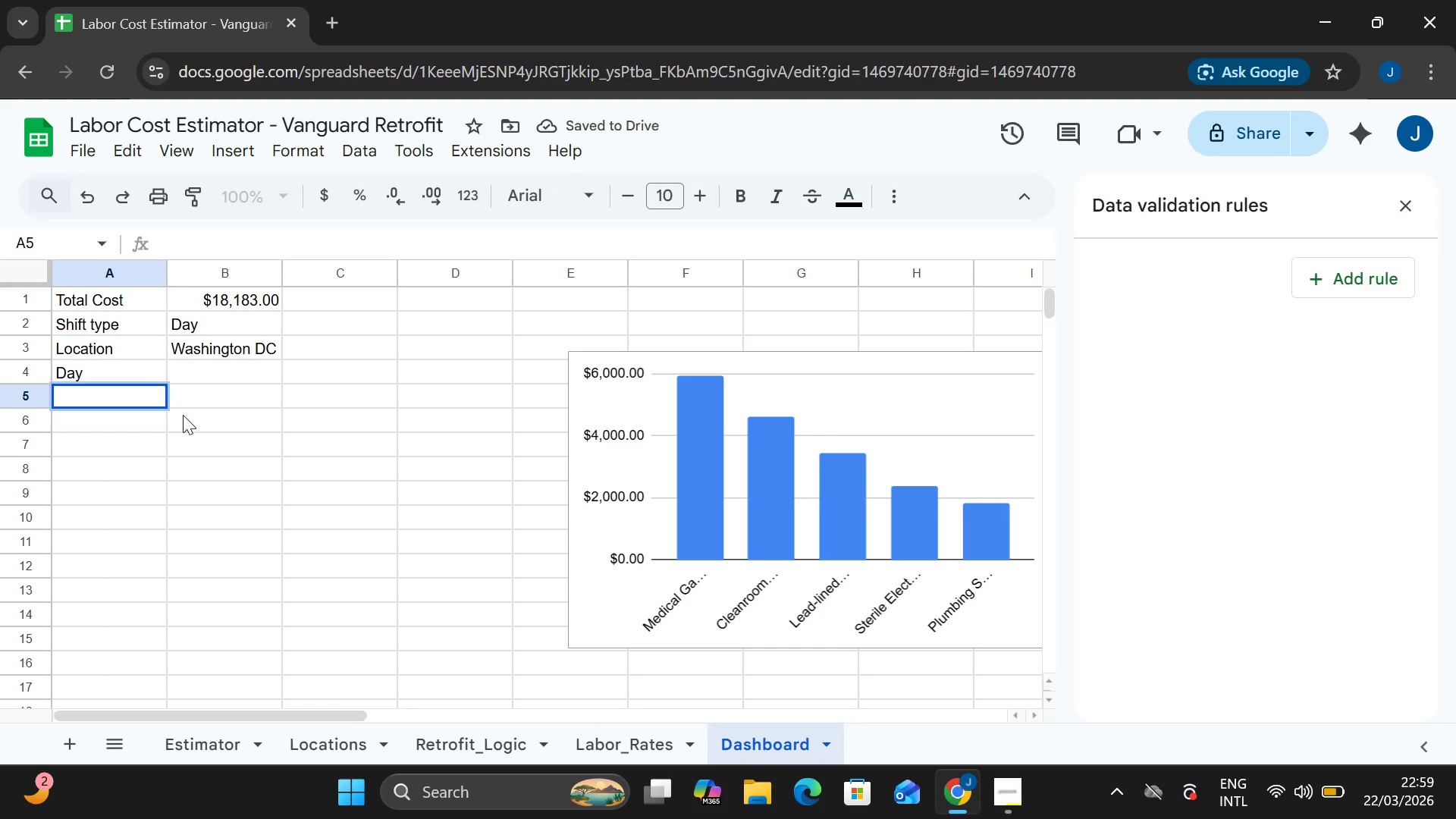 
key(Control+Z)
 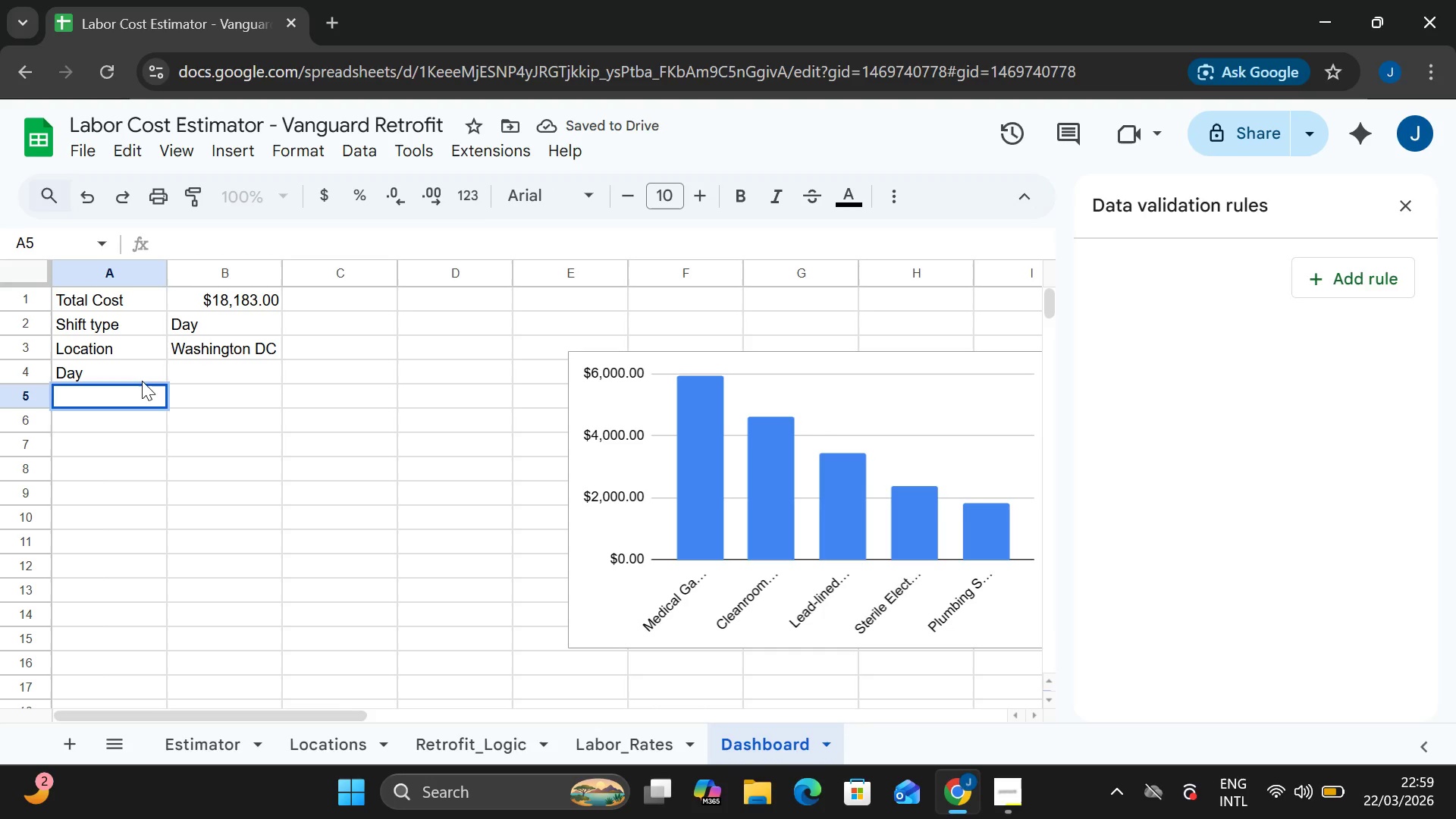 
left_click([142, 381])
 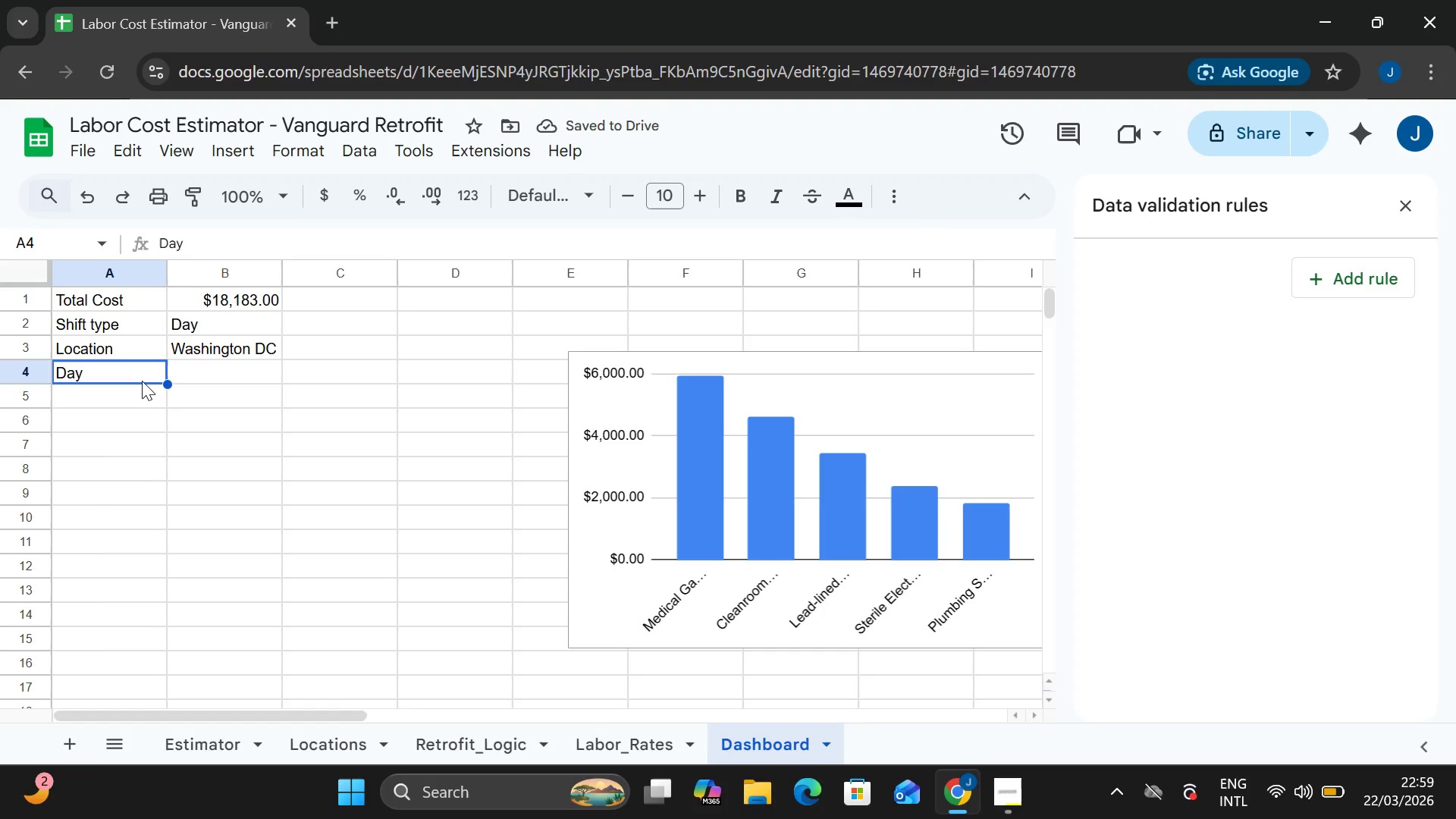 
double_click([142, 381])
 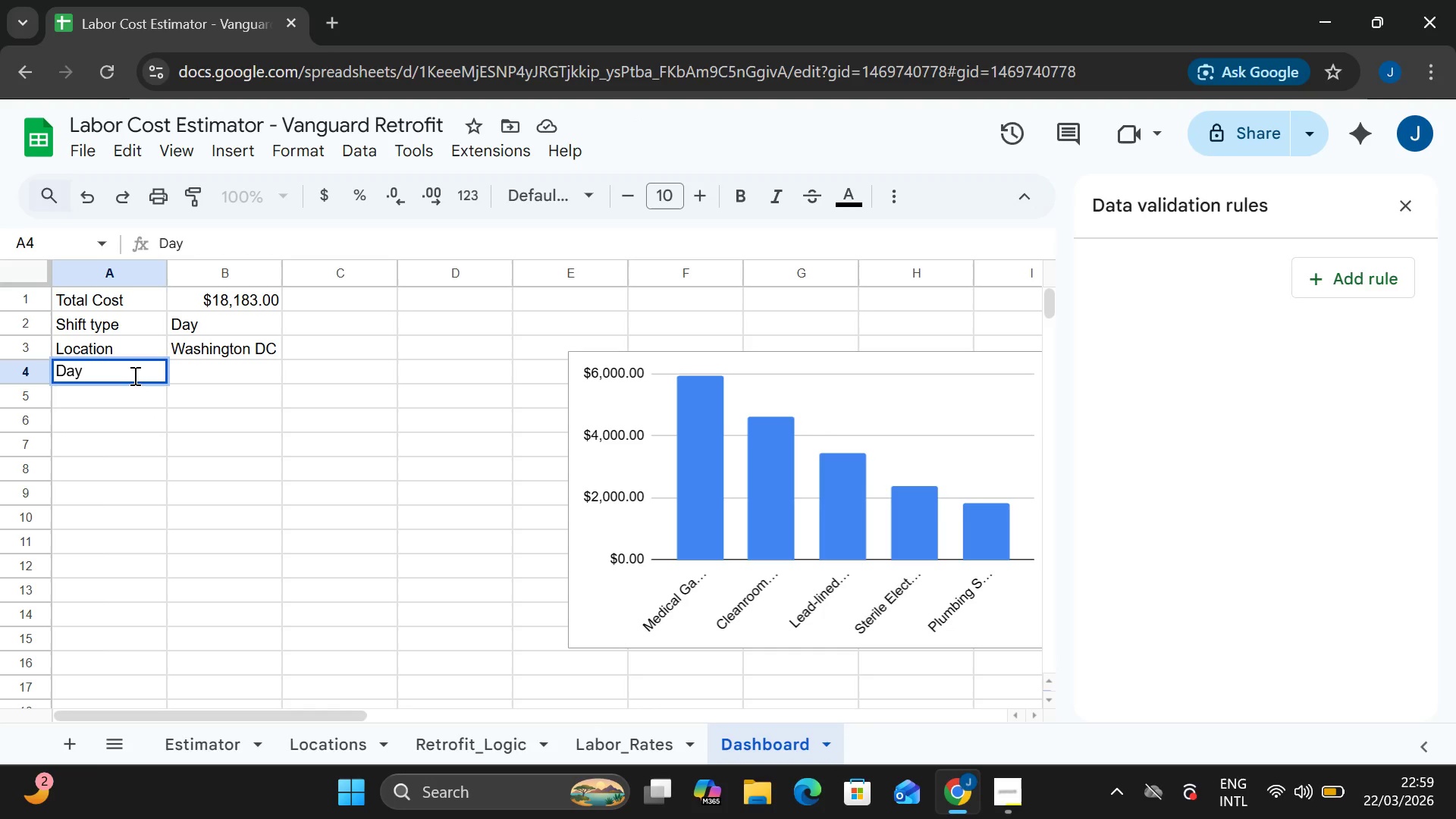 
key(Backspace)
 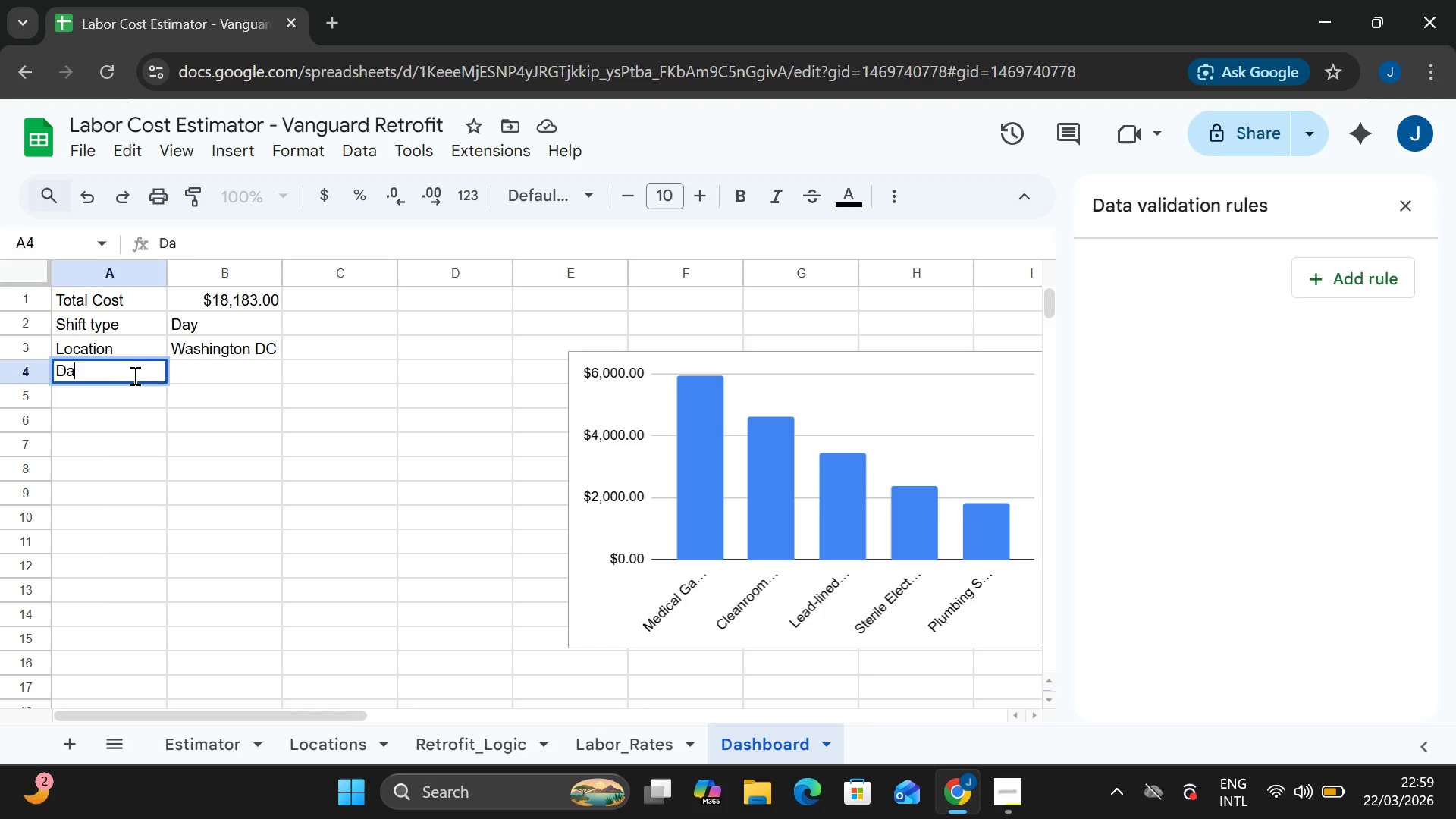 
key(Backspace)
 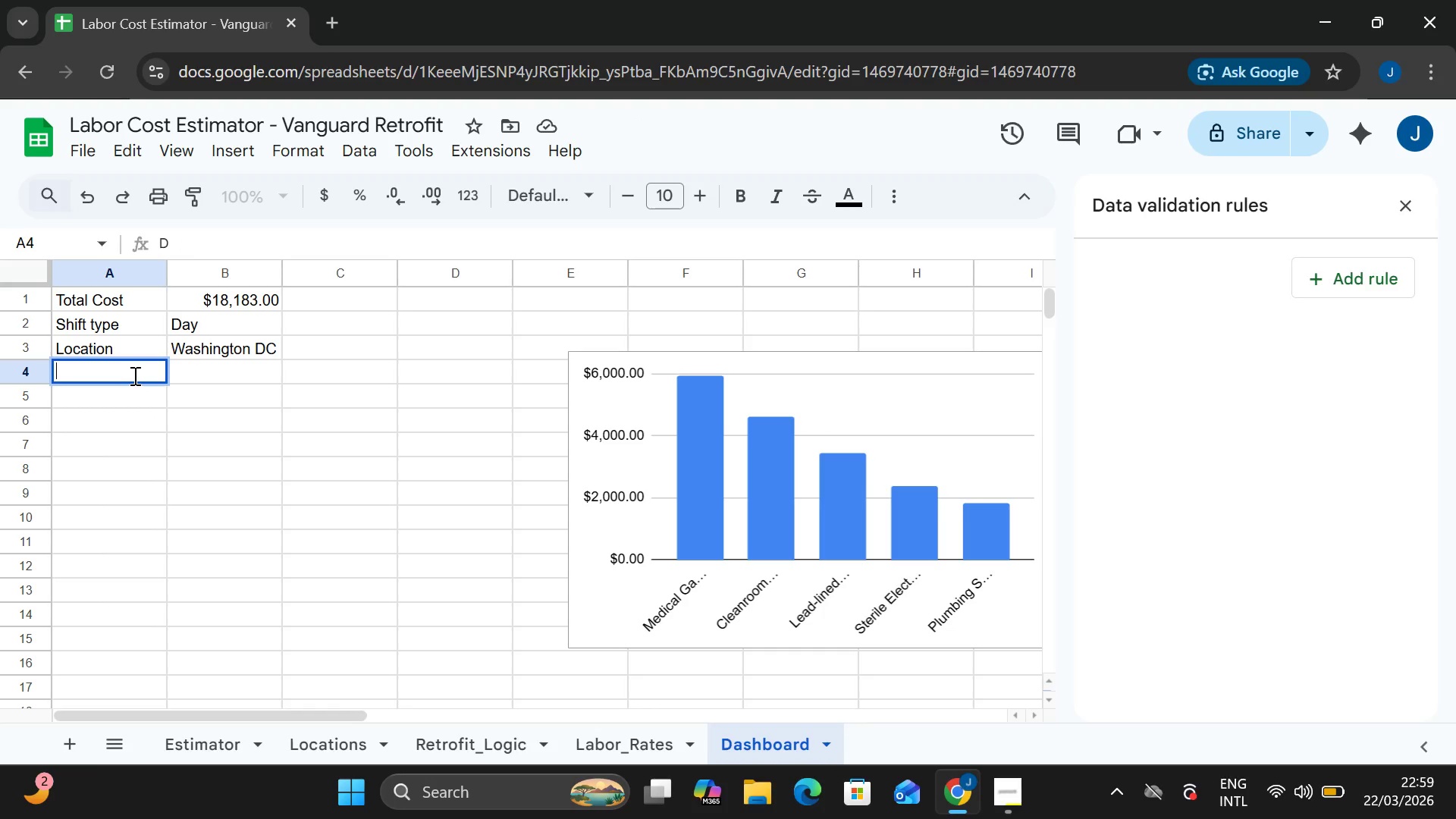 
key(Backspace)
 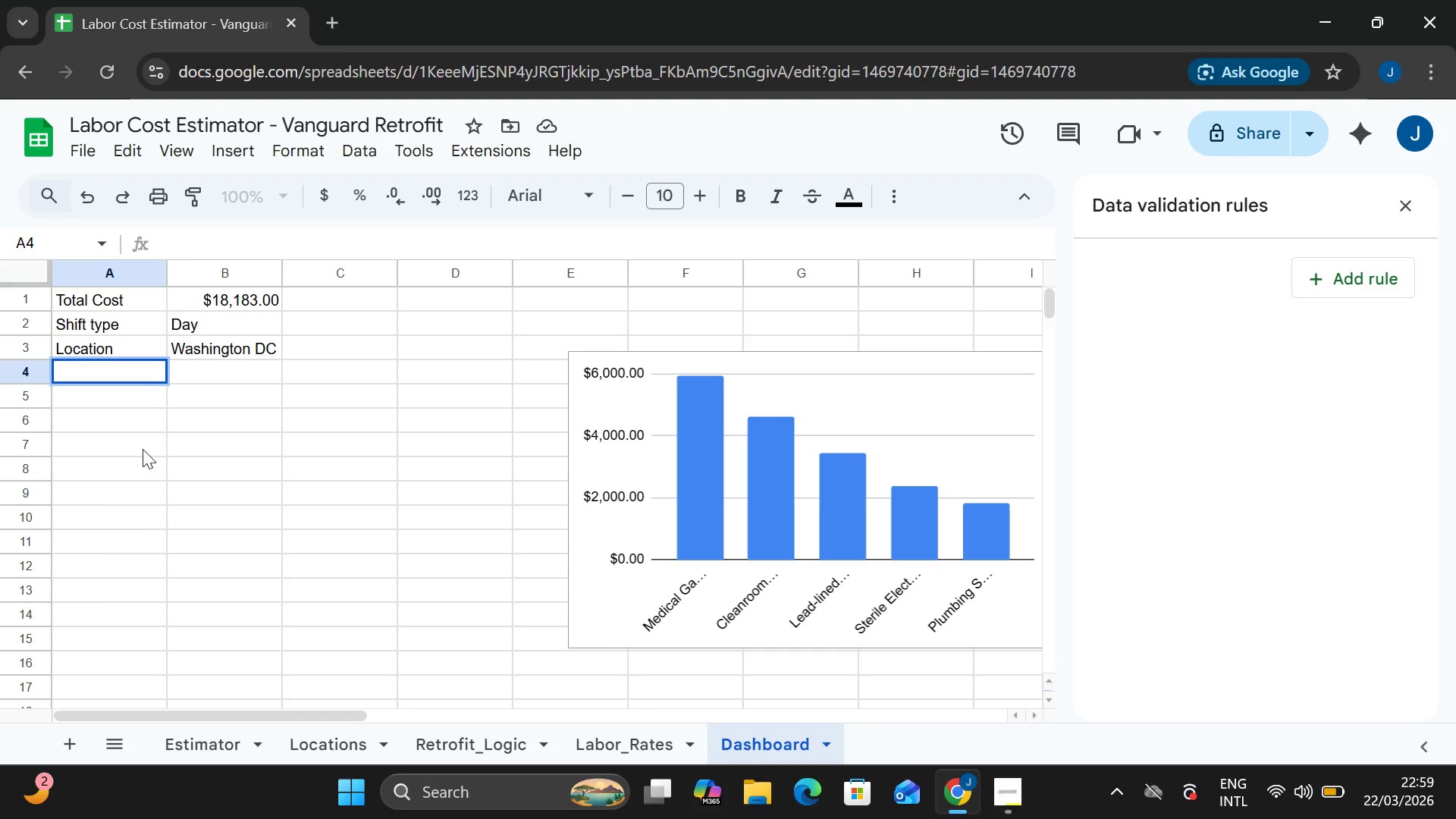 
left_click([143, 449])
 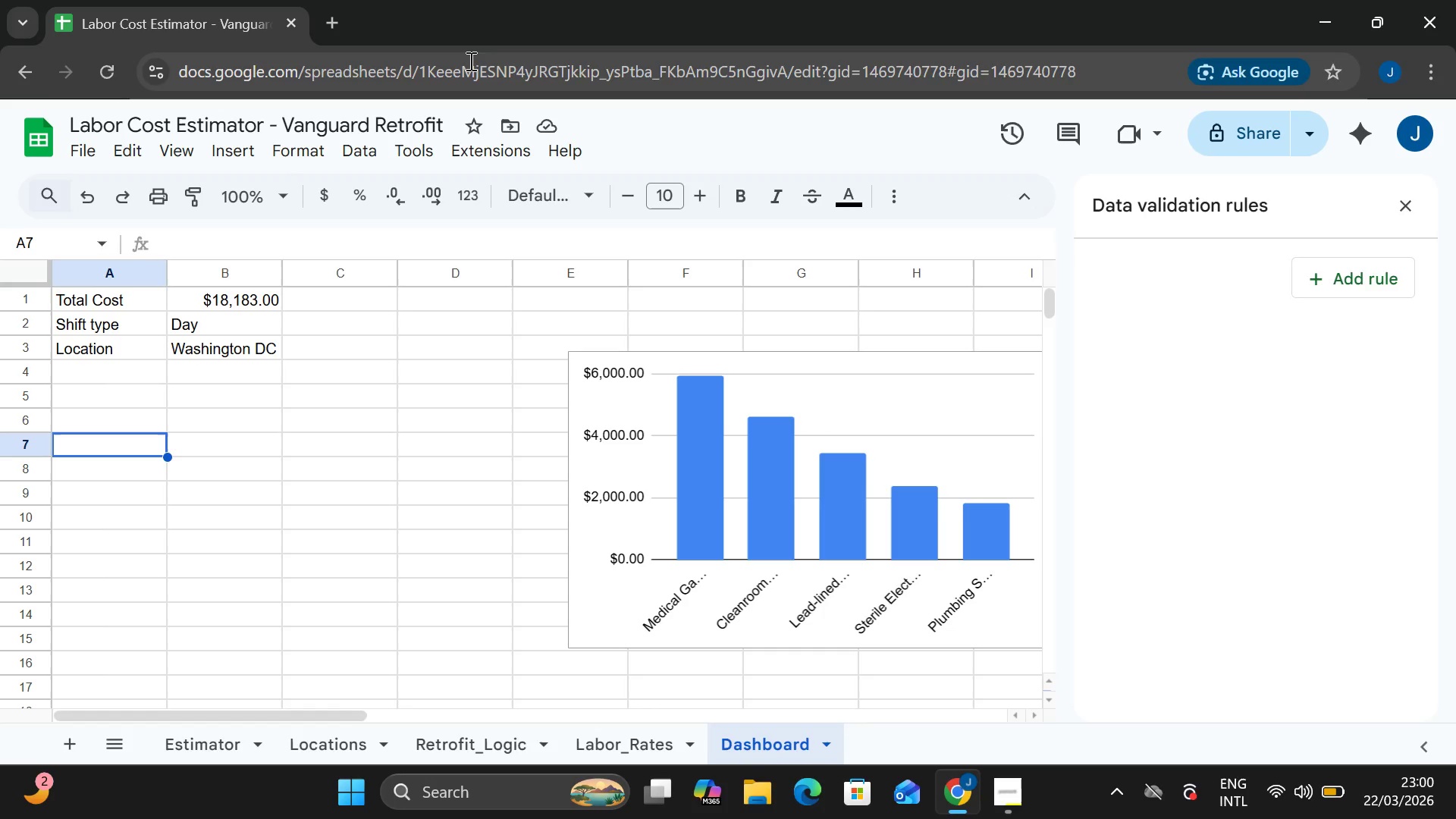 
wait(23.53)
 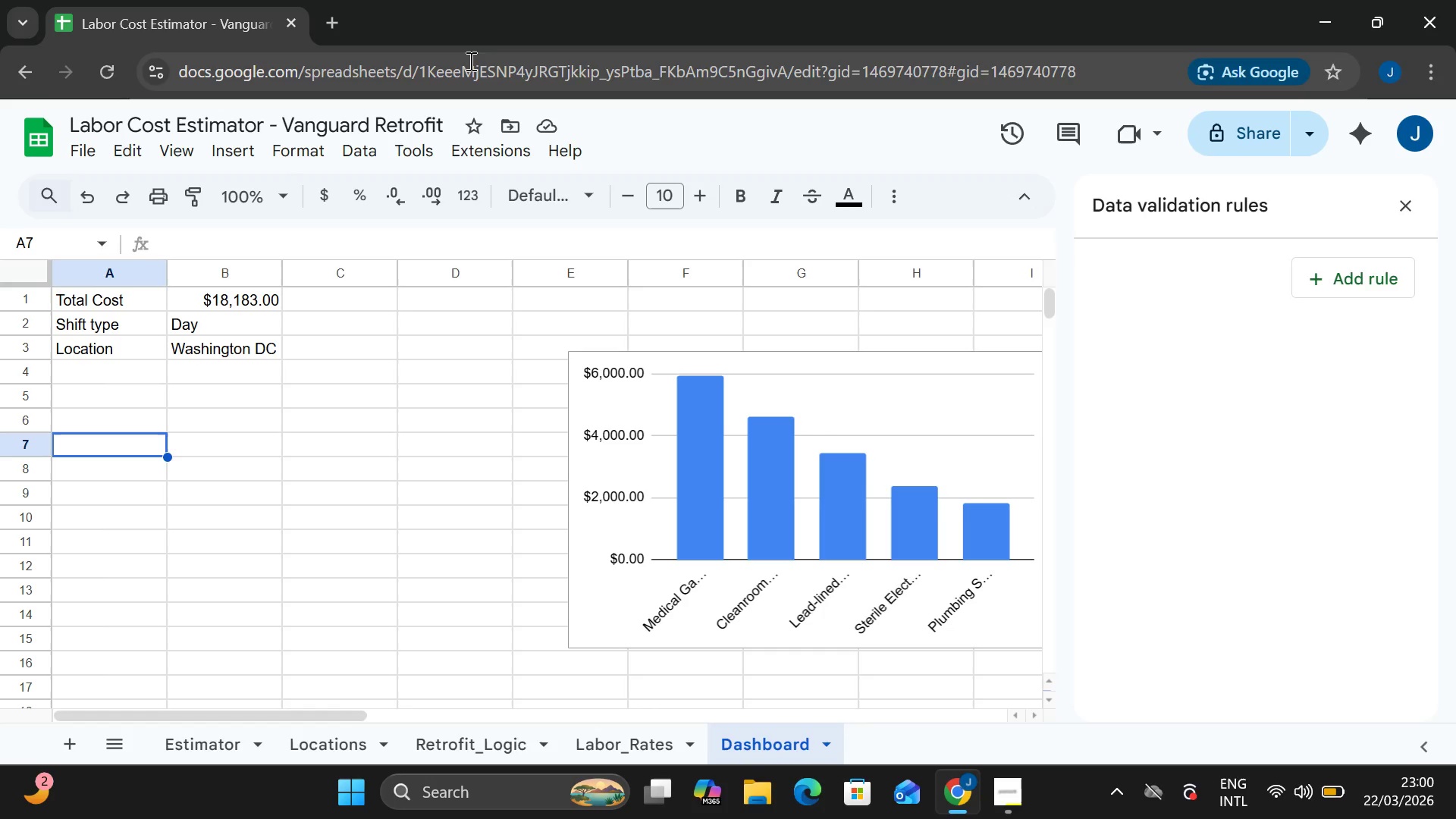 
mouse_move([480, 193])
 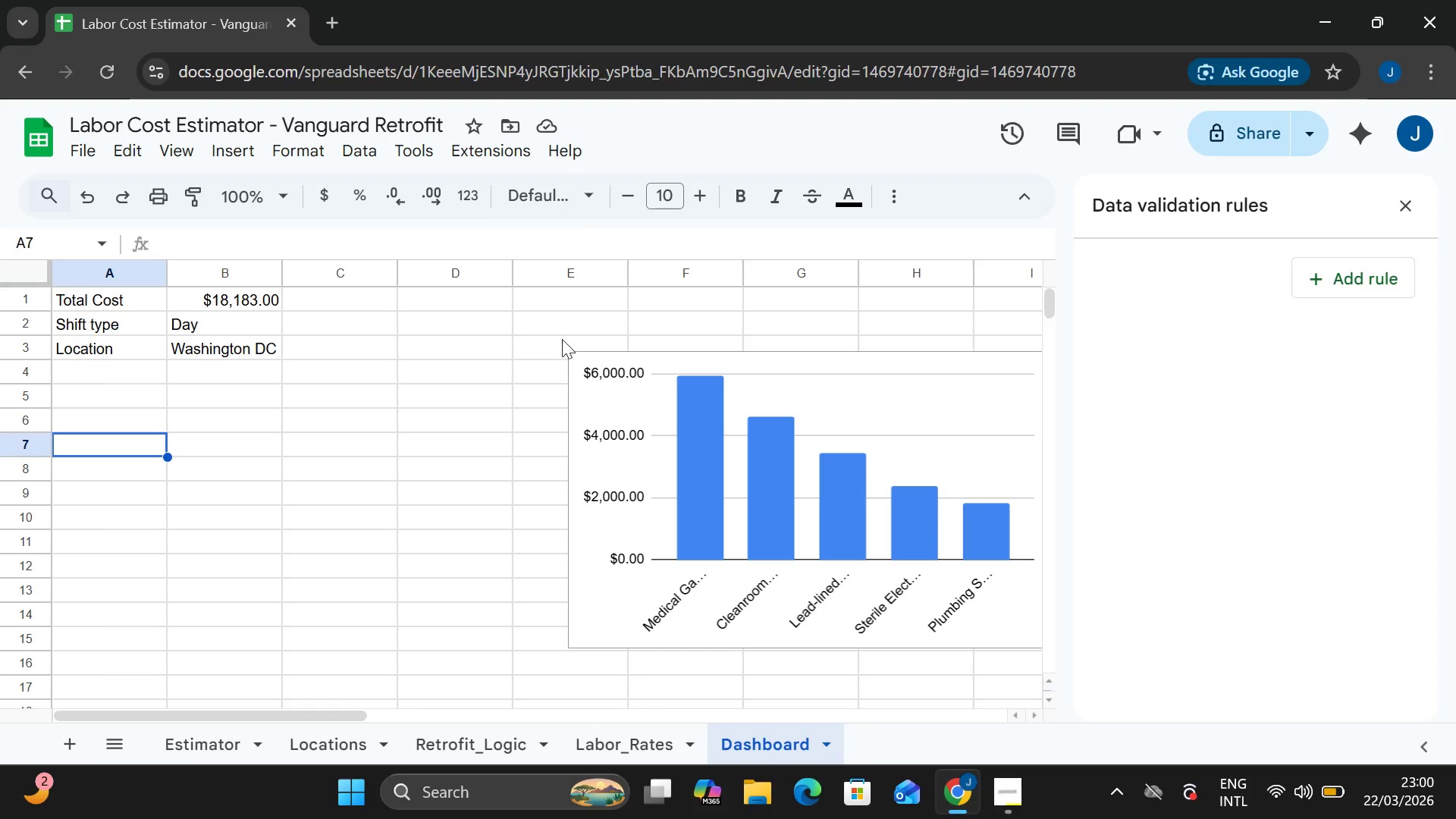 
wait(9.11)
 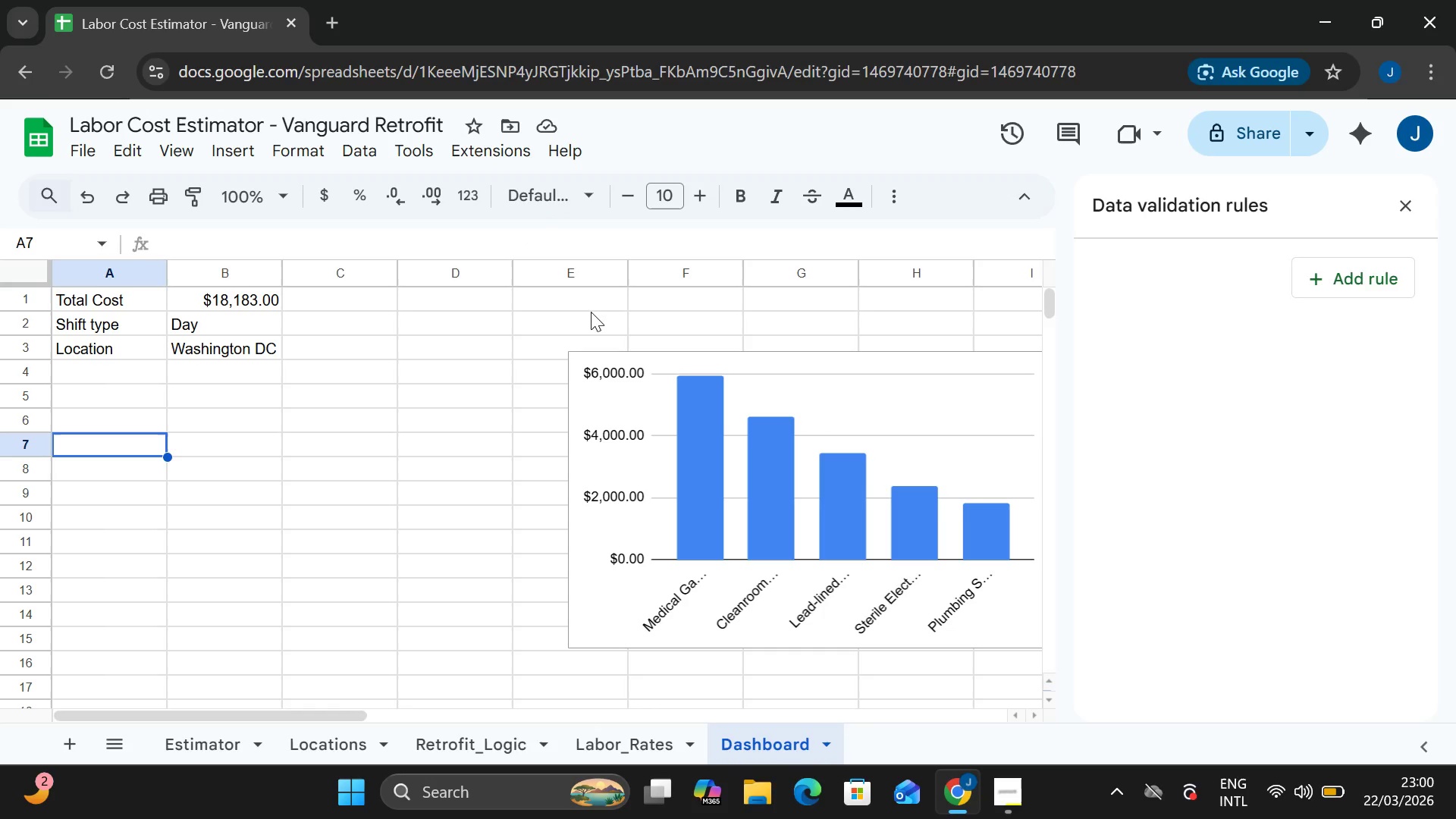 
key(Control+Y)
 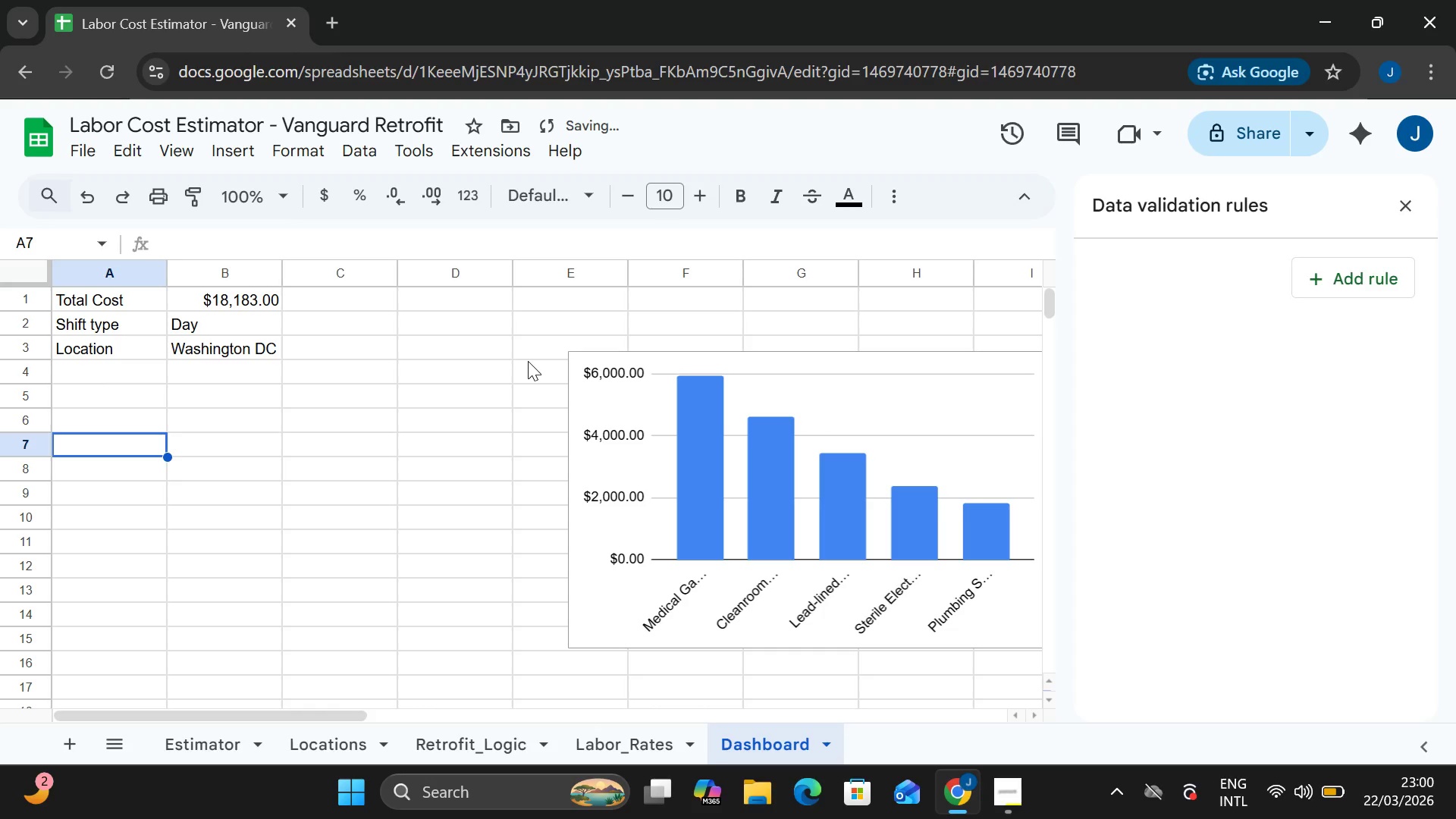 
key(Control+Y)
 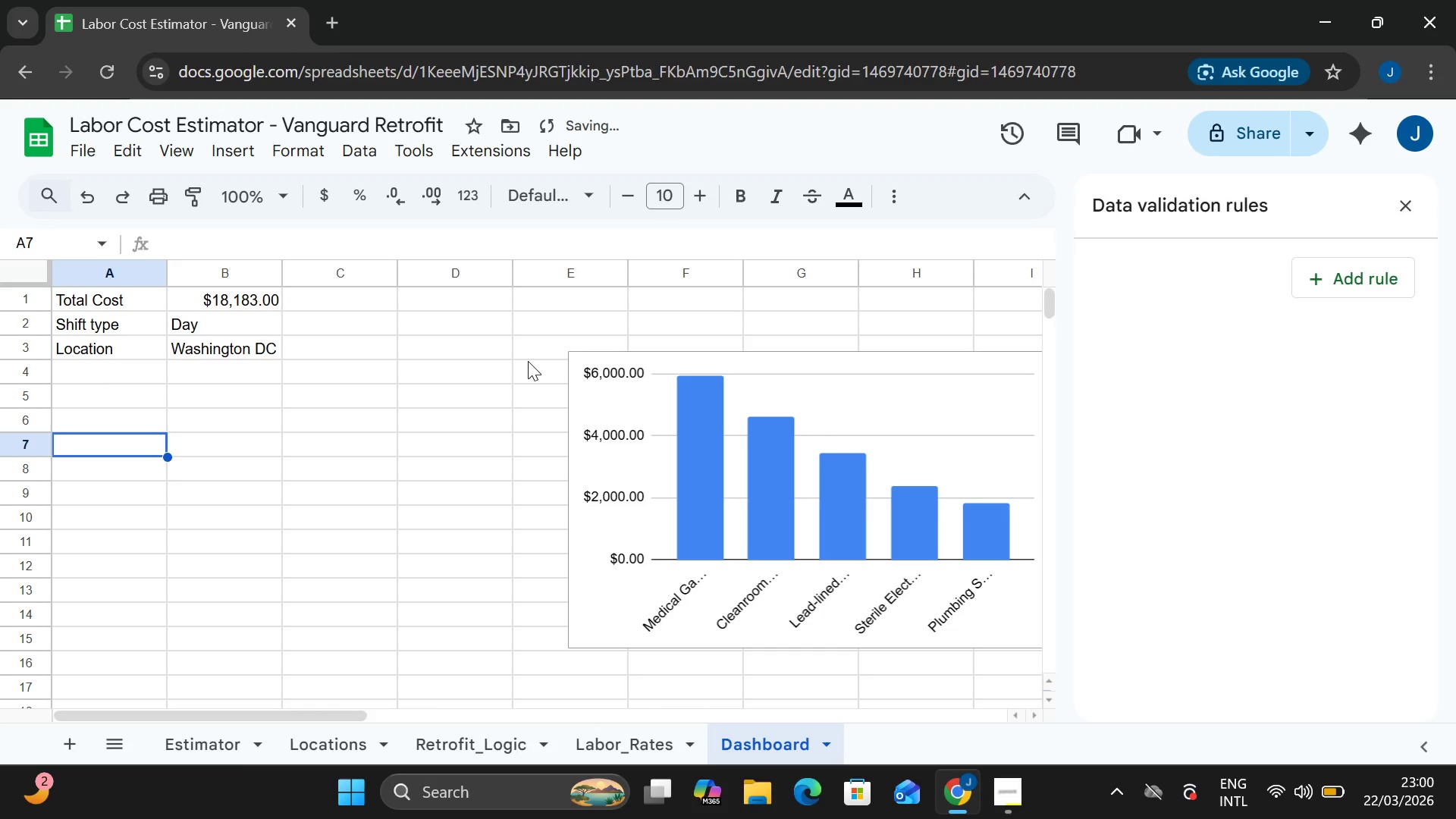 
key(Control+Y)
 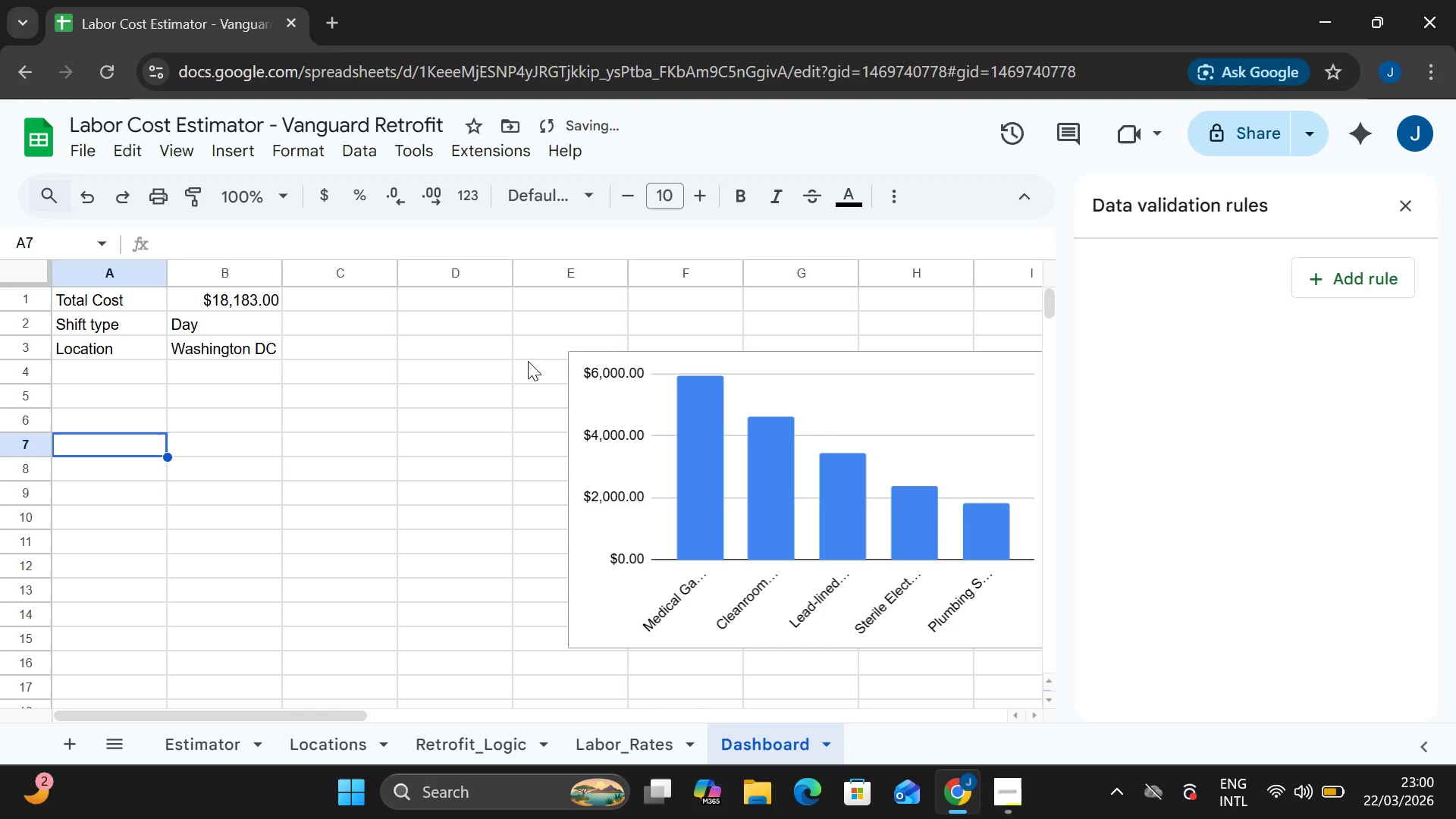 
key(Control+Y)
 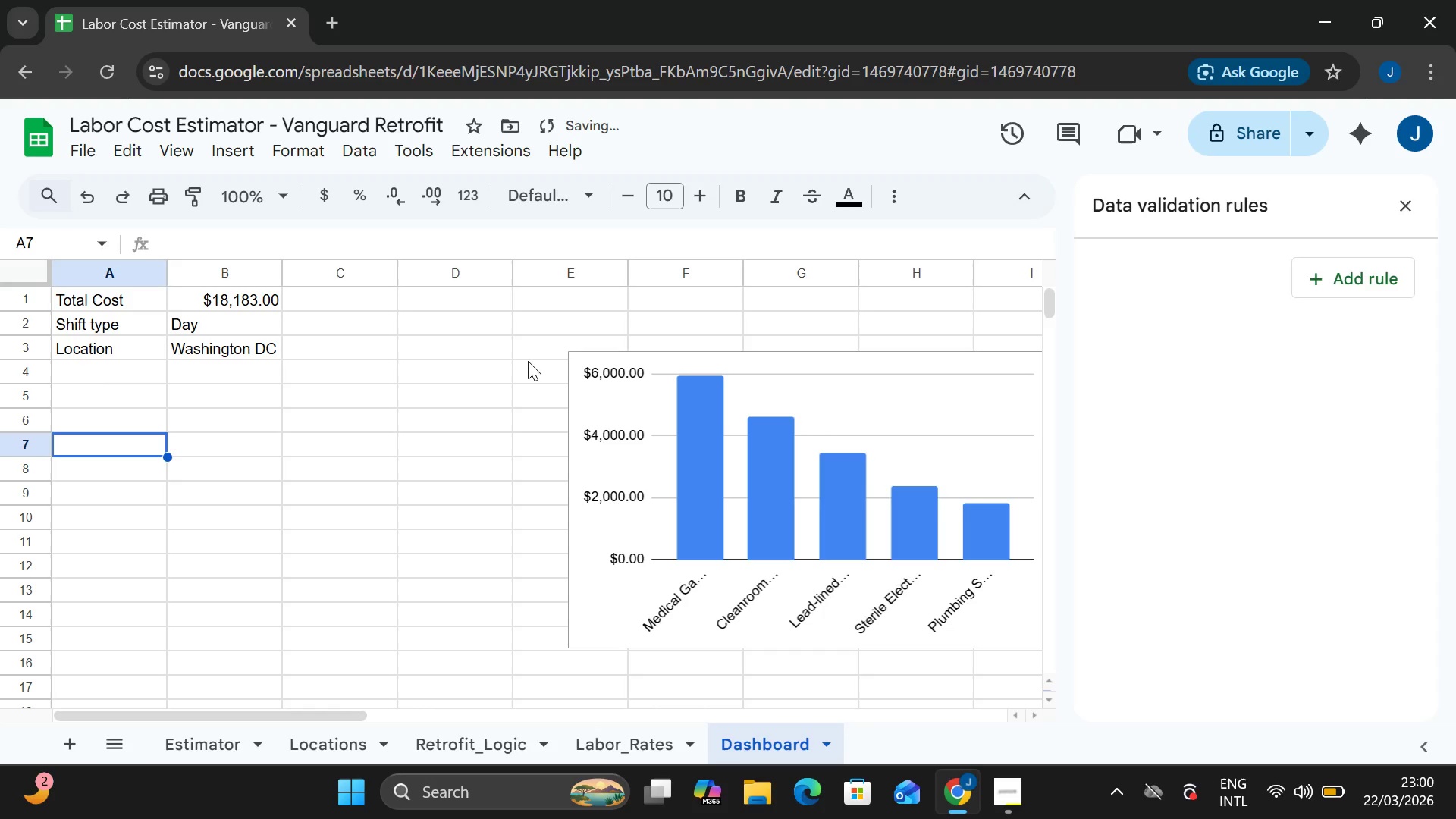 
key(Control+Y)
 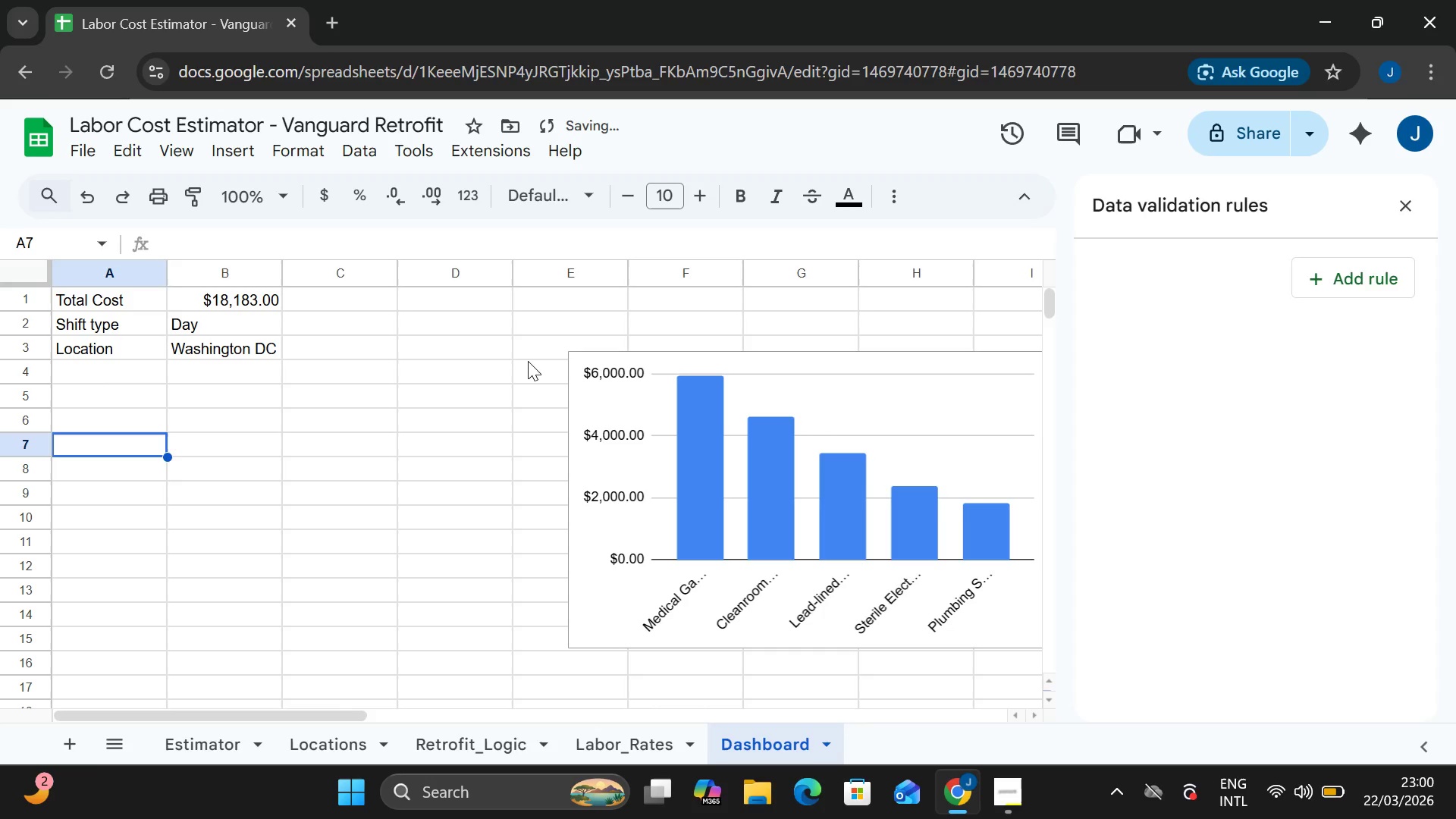 
key(Control+Y)
 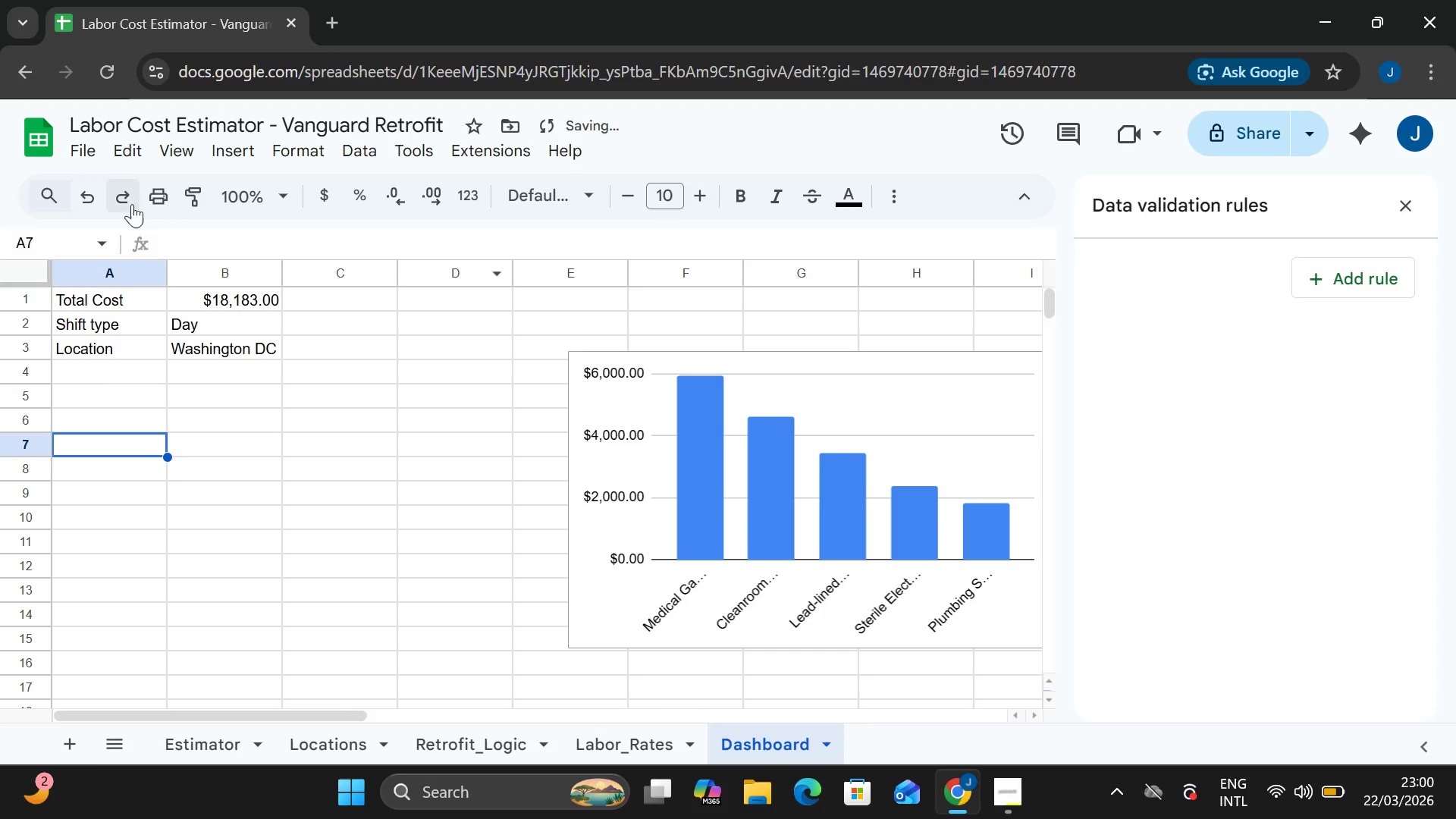 
left_click([127, 200])
 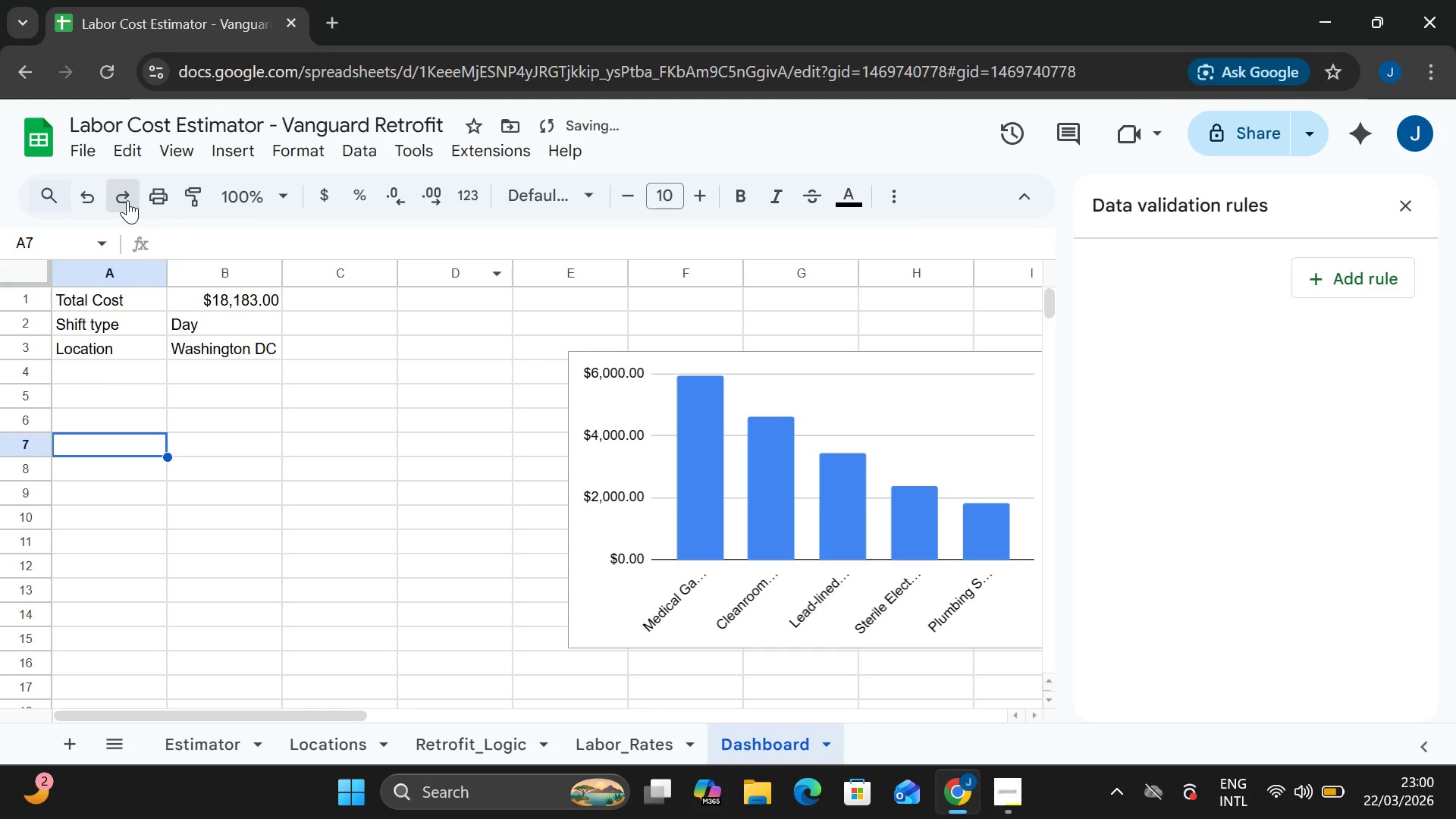 
double_click([127, 200])
 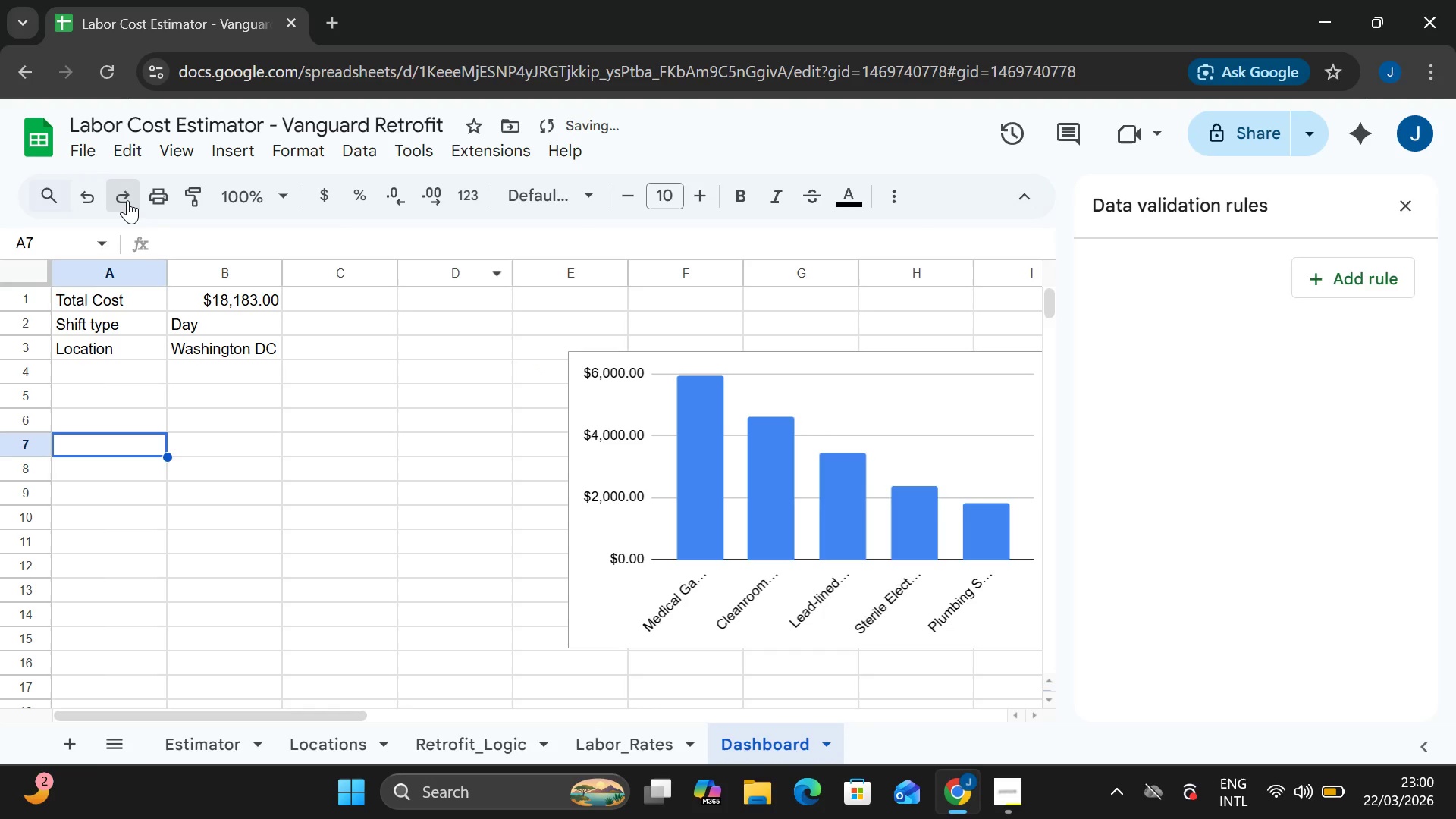 
triple_click([127, 200])
 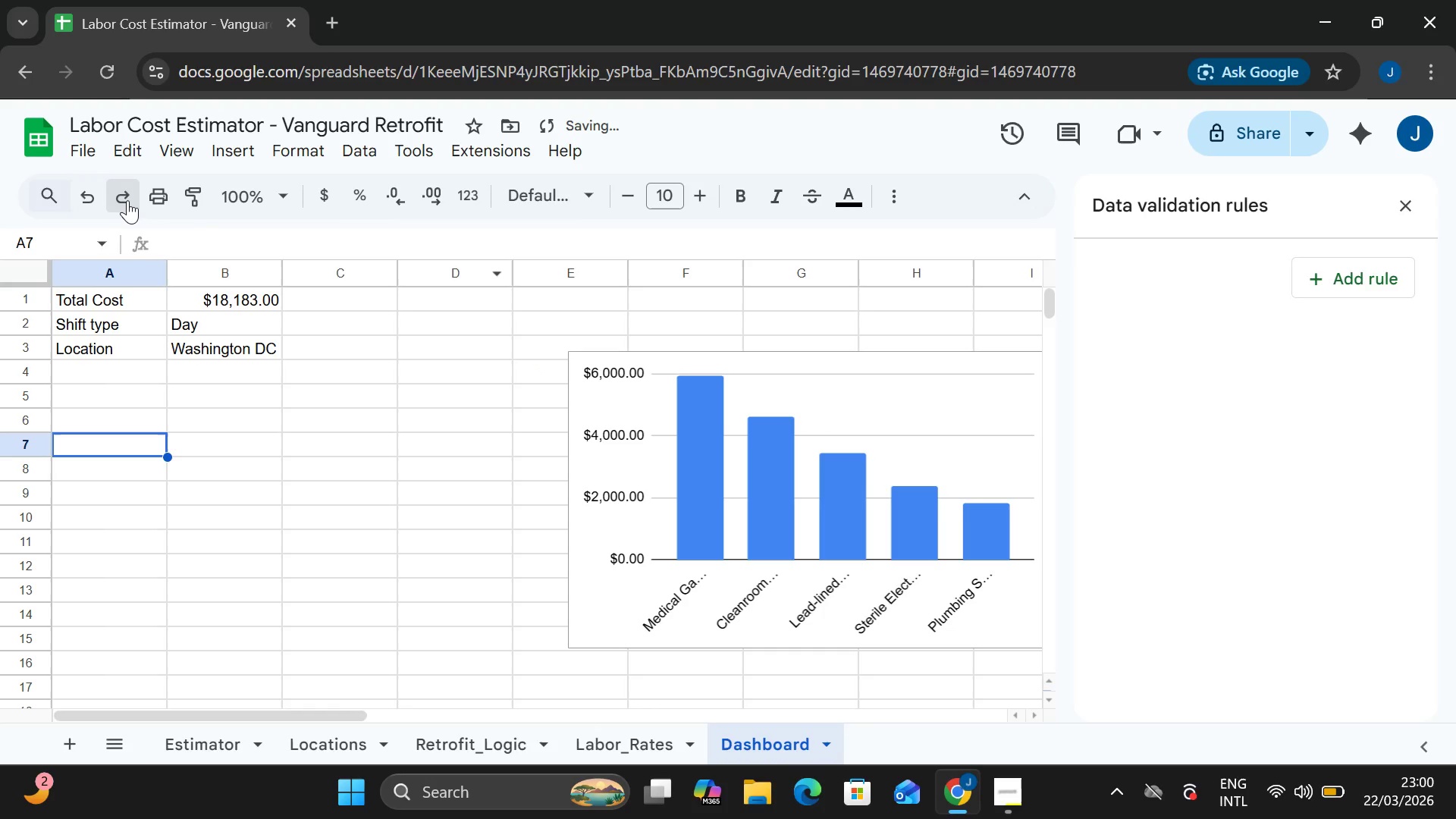 
triple_click([127, 200])
 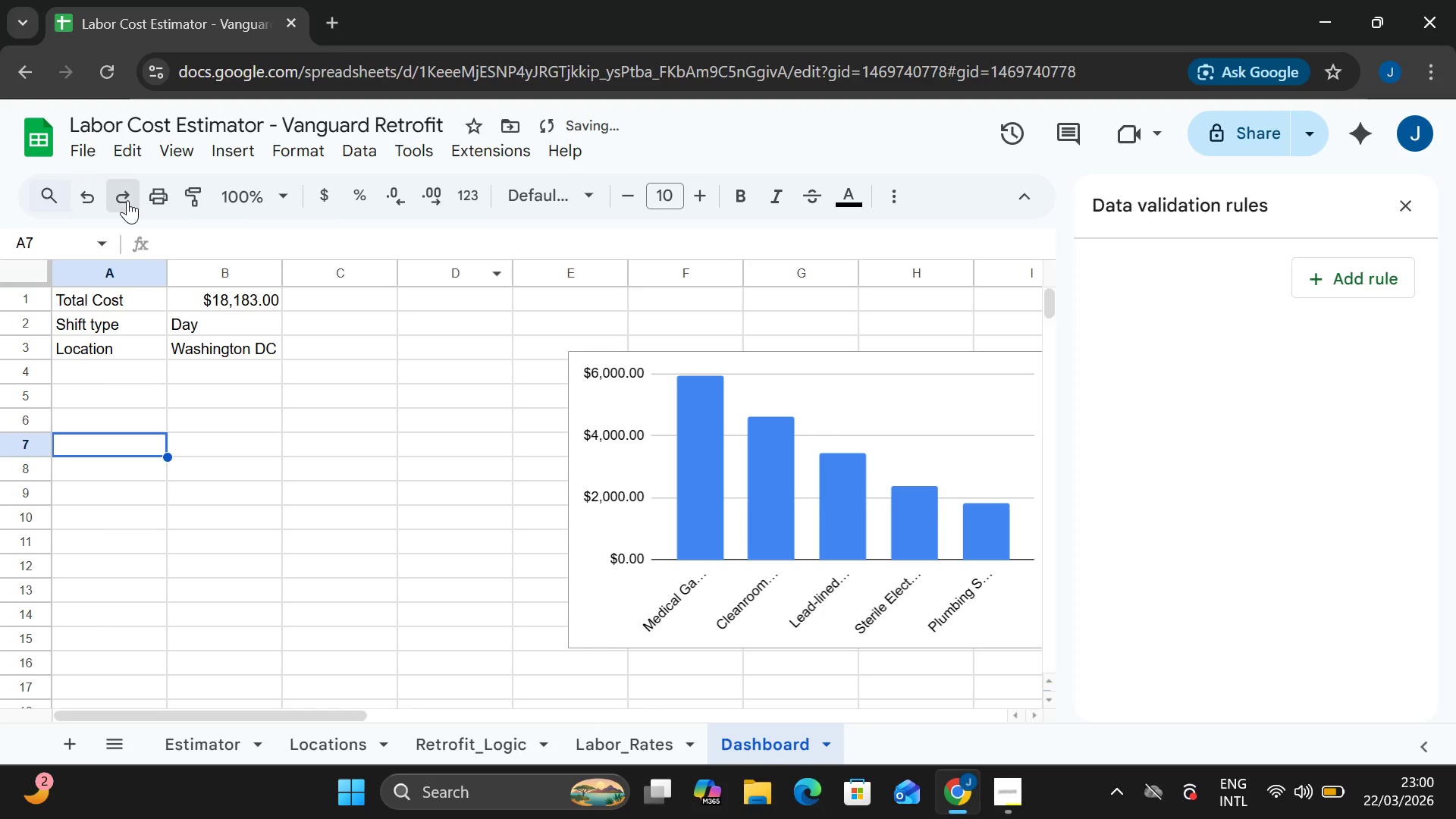 
triple_click([127, 200])
 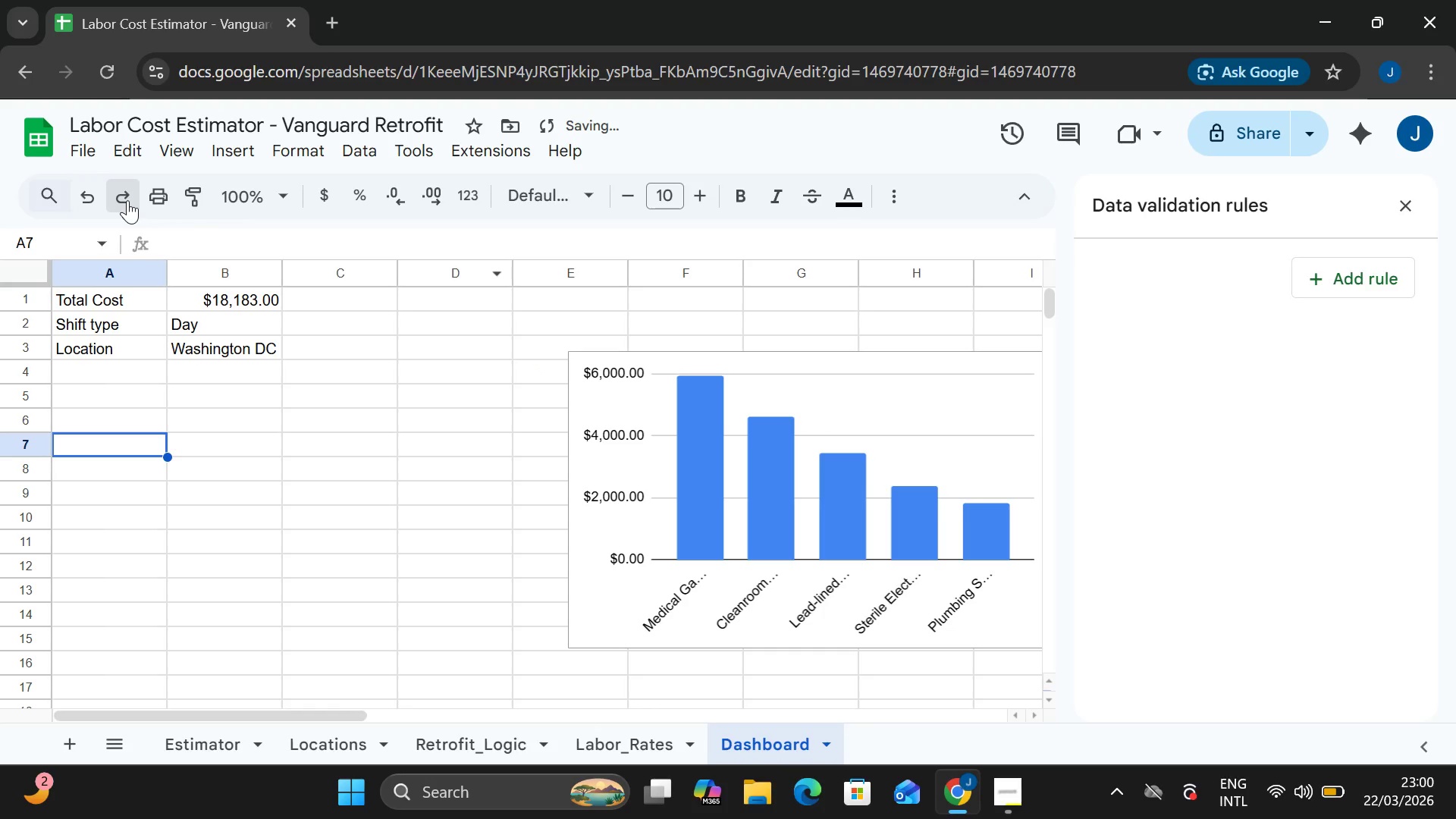 
triple_click([127, 200])
 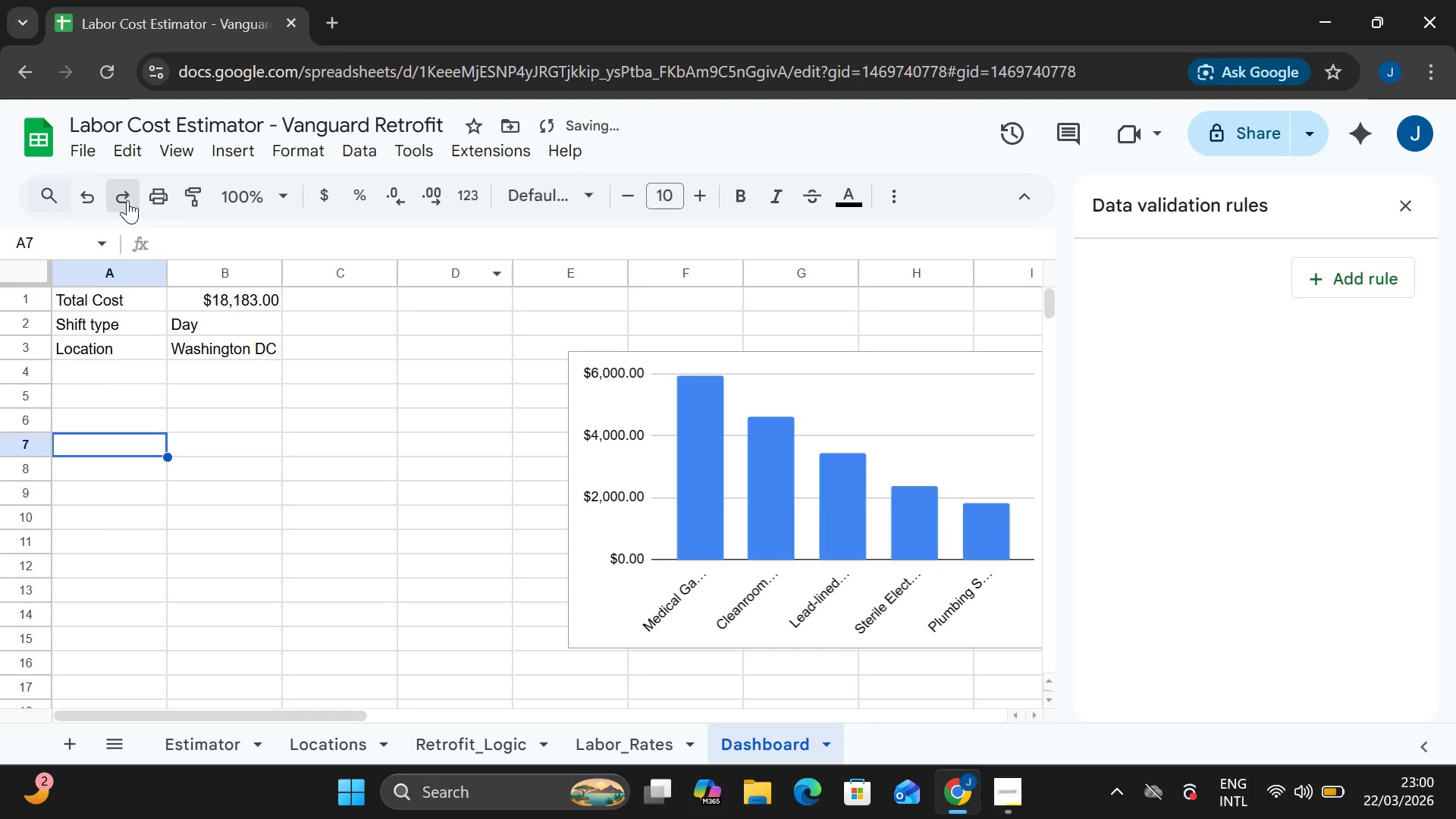 
triple_click([127, 200])
 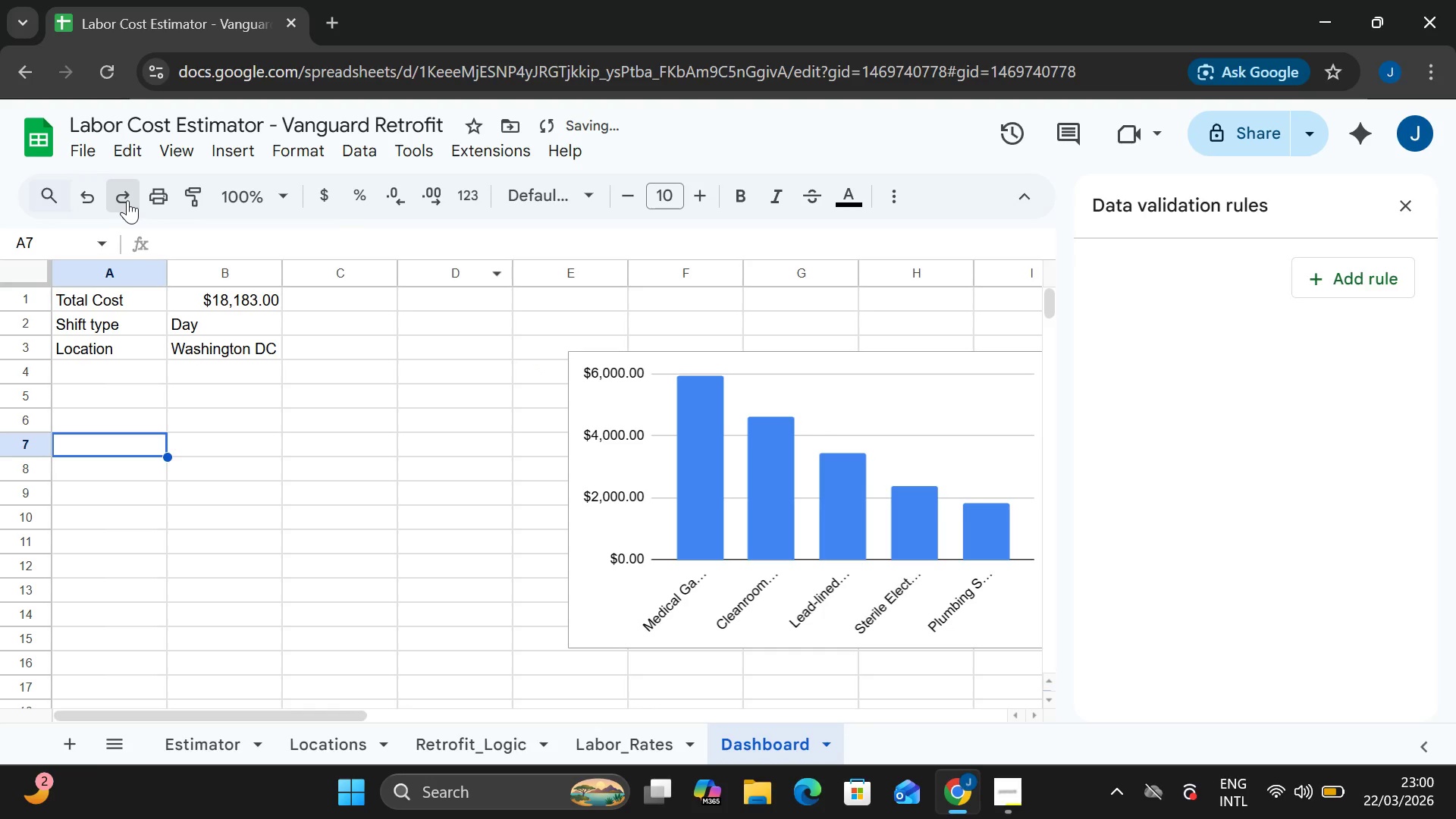 
triple_click([127, 200])
 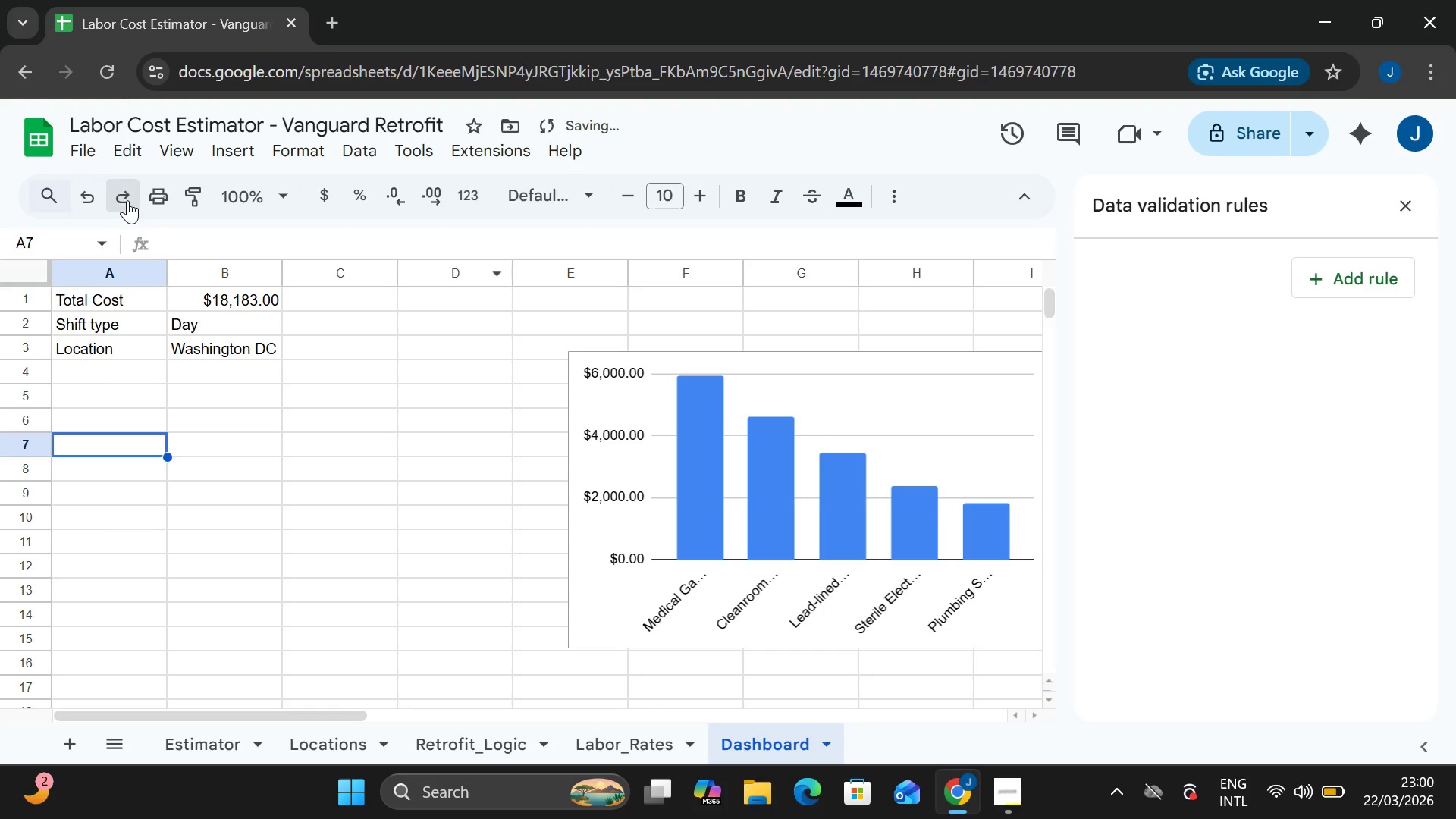 
triple_click([127, 200])
 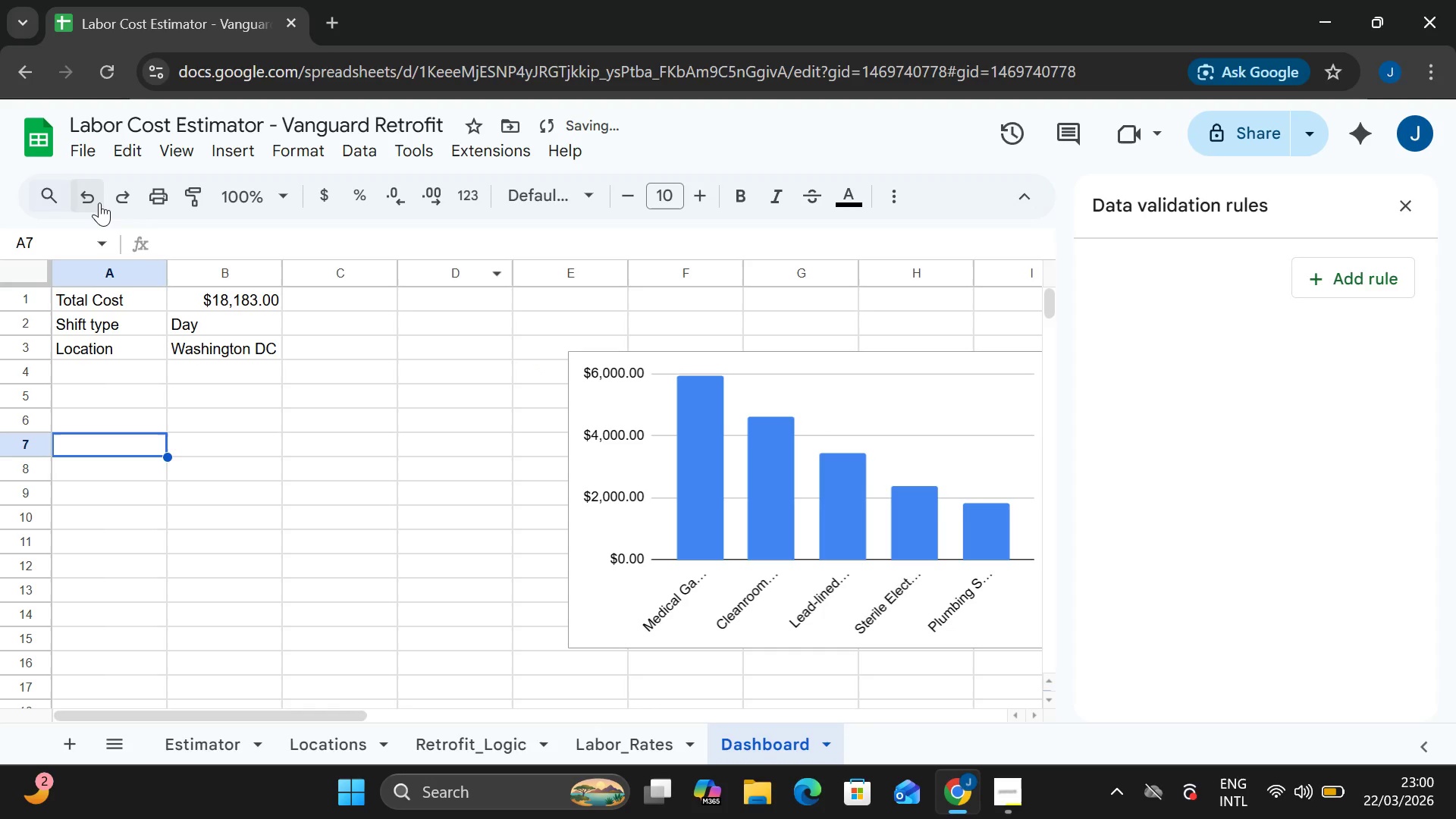 
left_click([98, 202])
 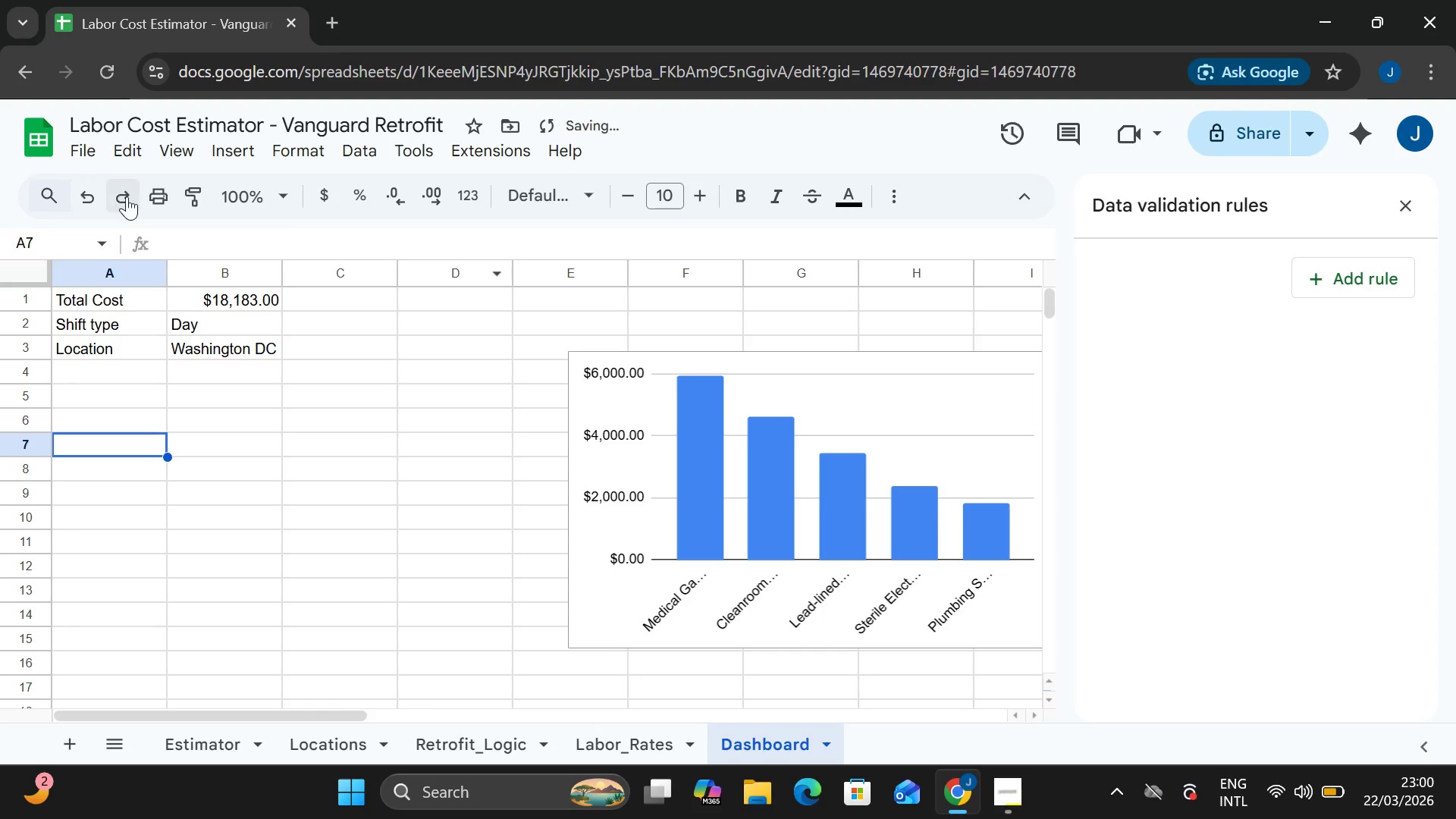 
left_click([127, 196])
 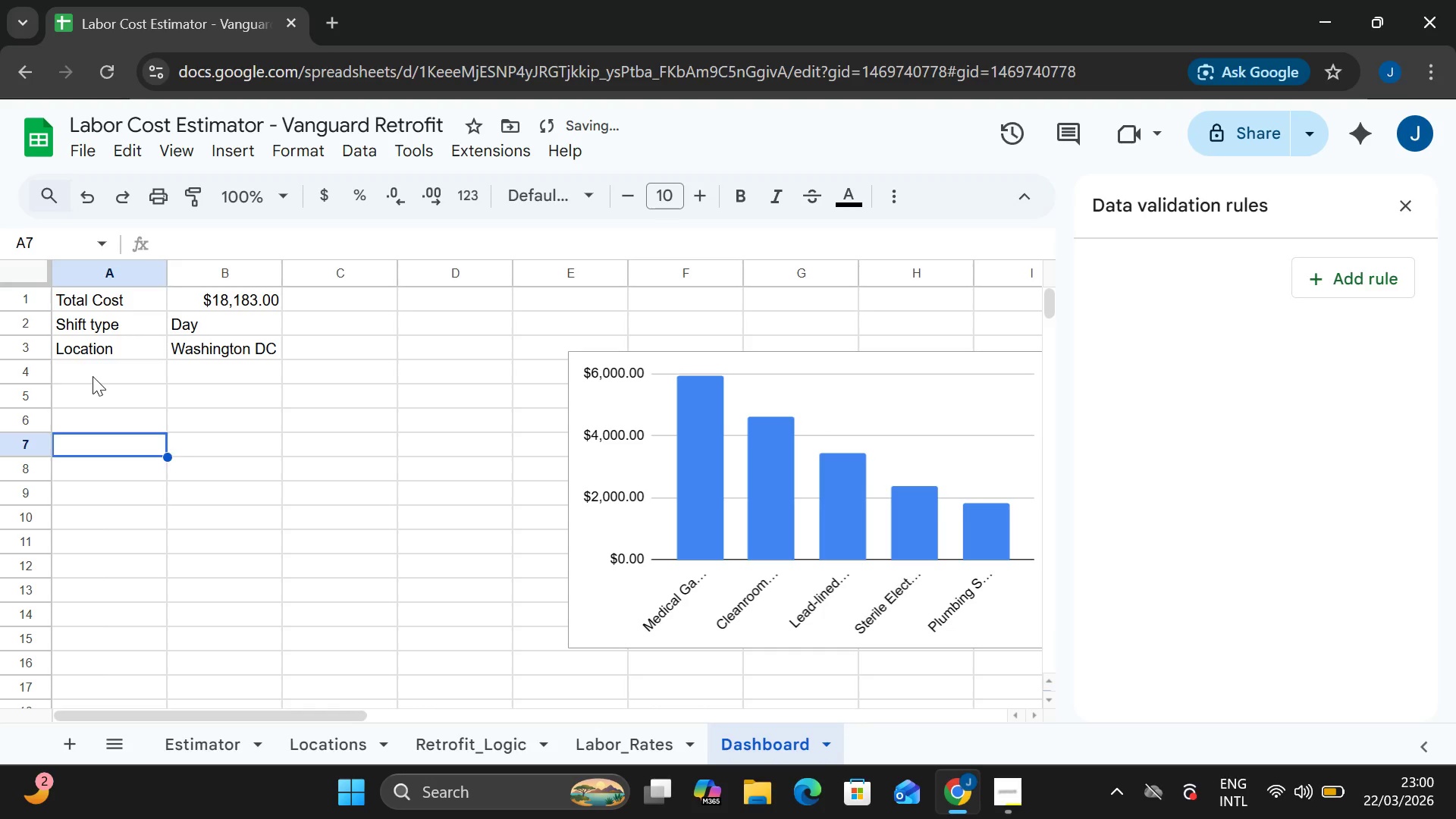 
double_click([93, 376])
 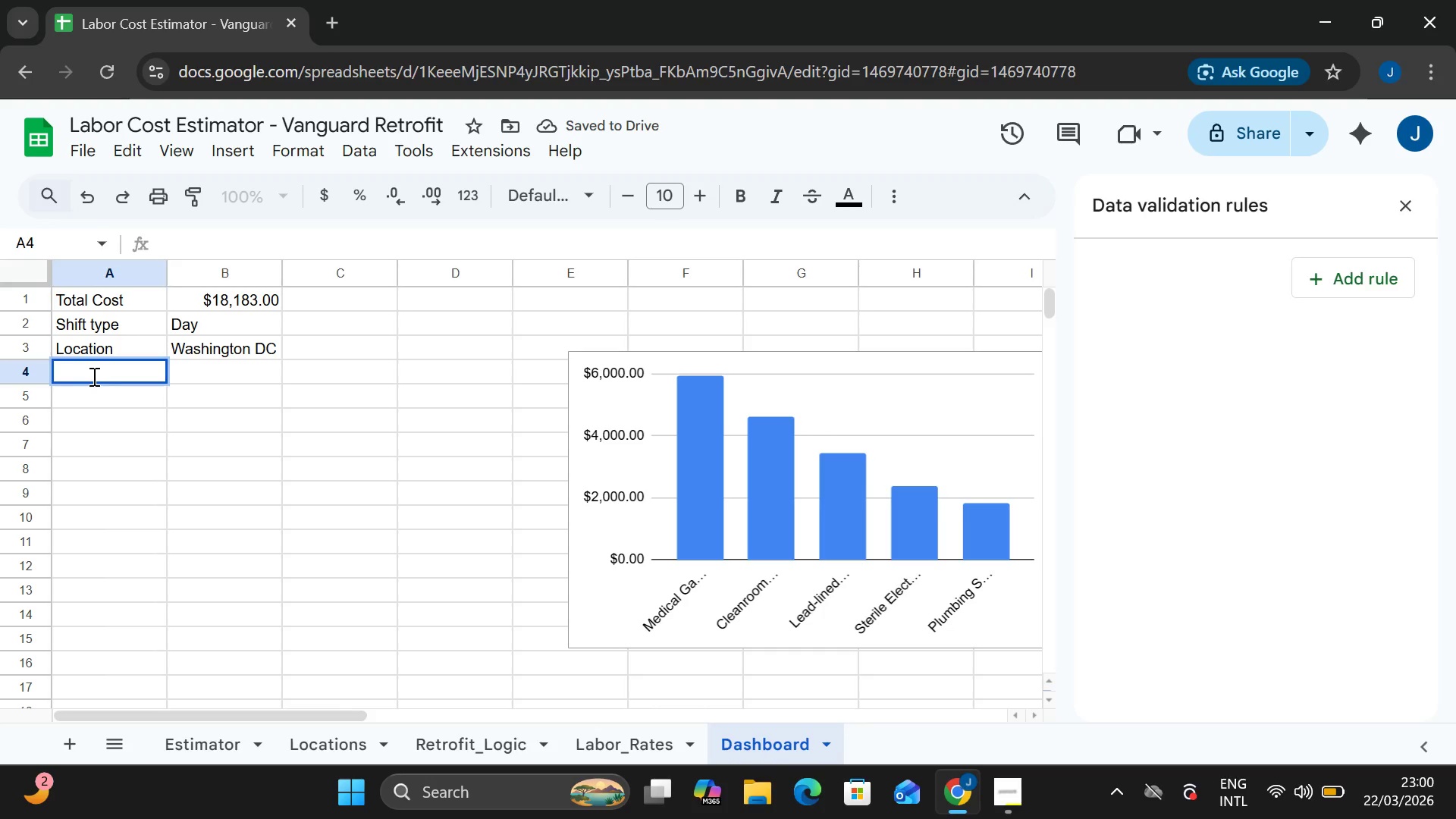 
type(Day)
 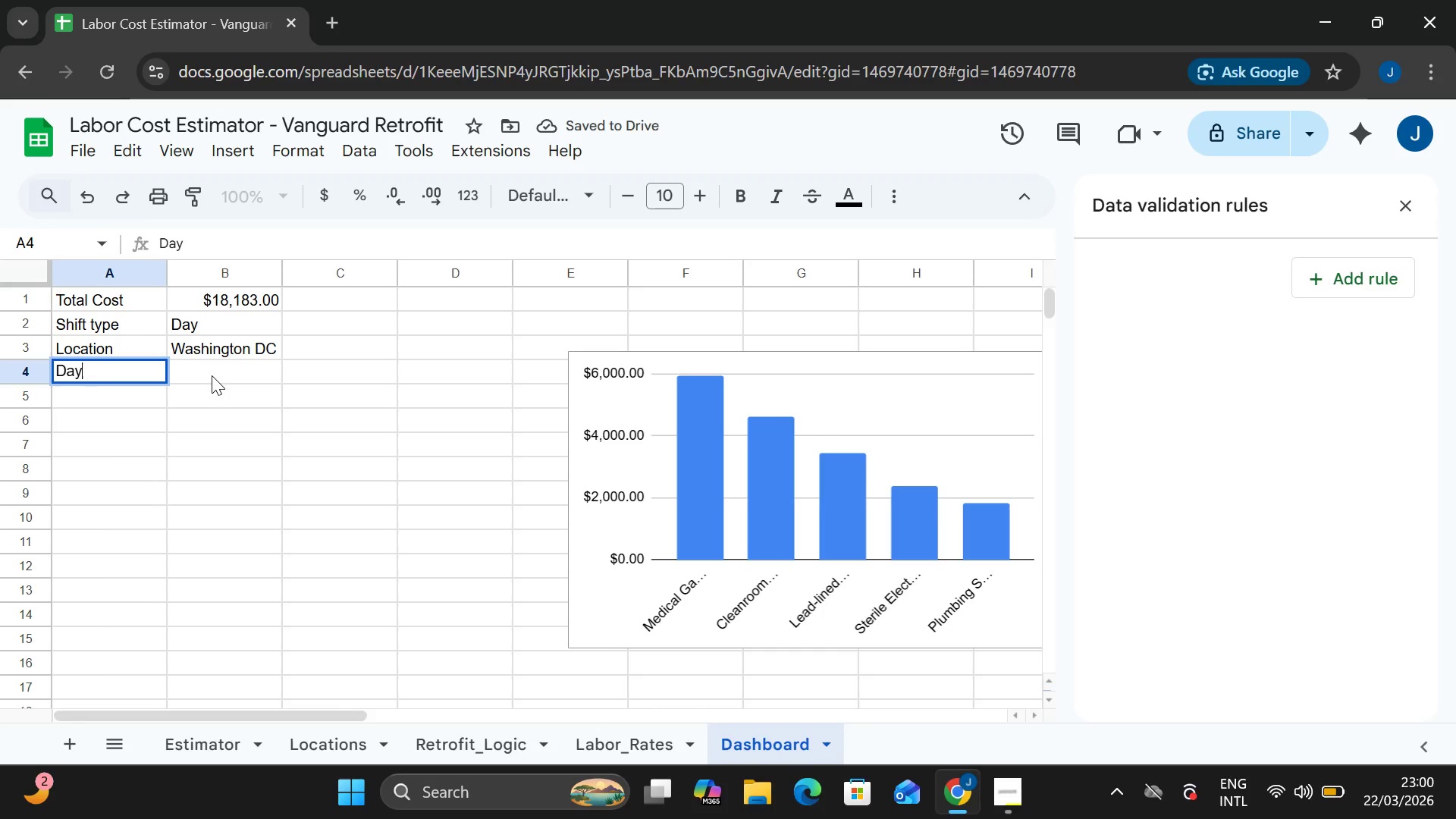 
double_click([212, 375])
 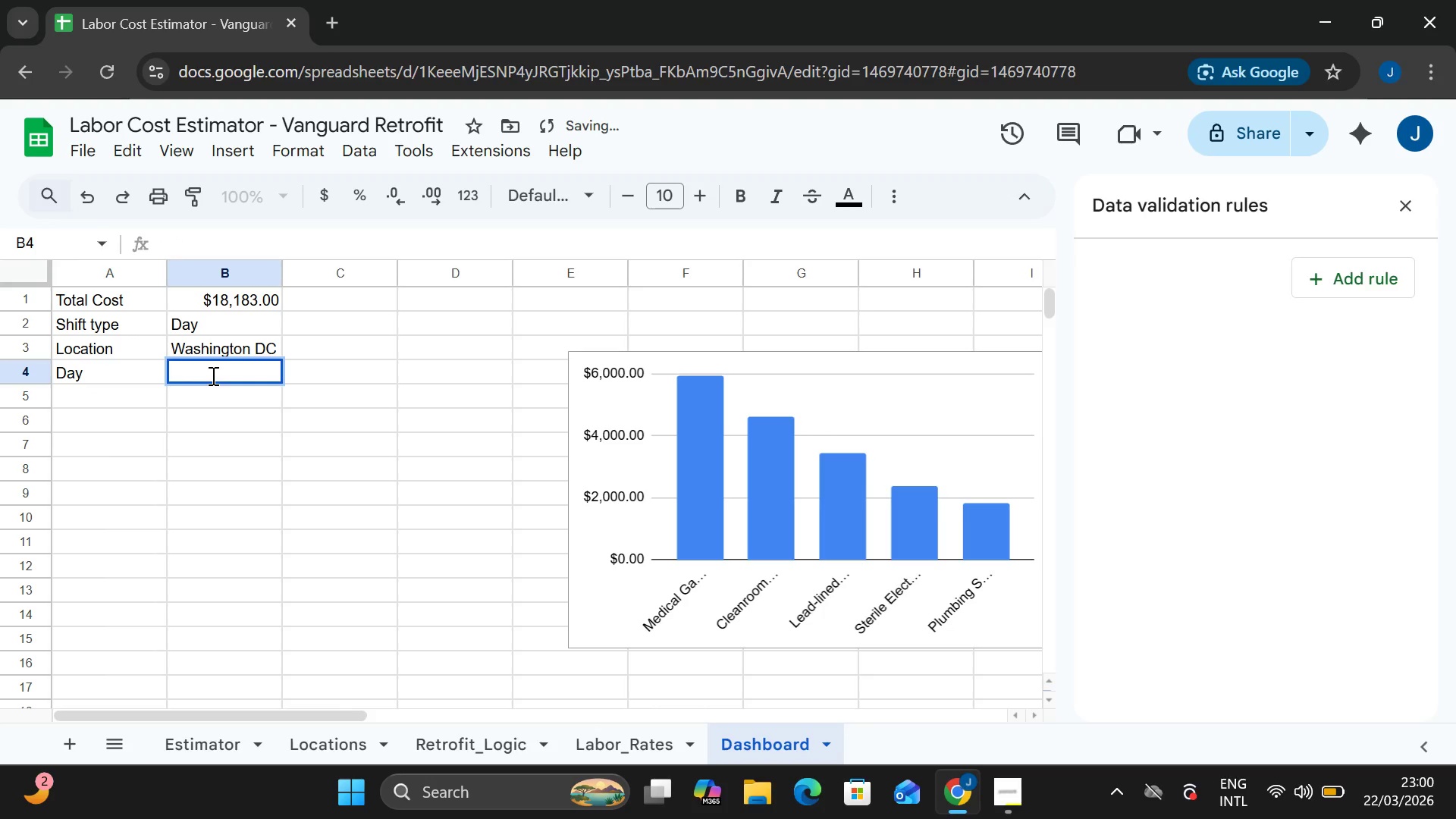 
type(=Estimator)
 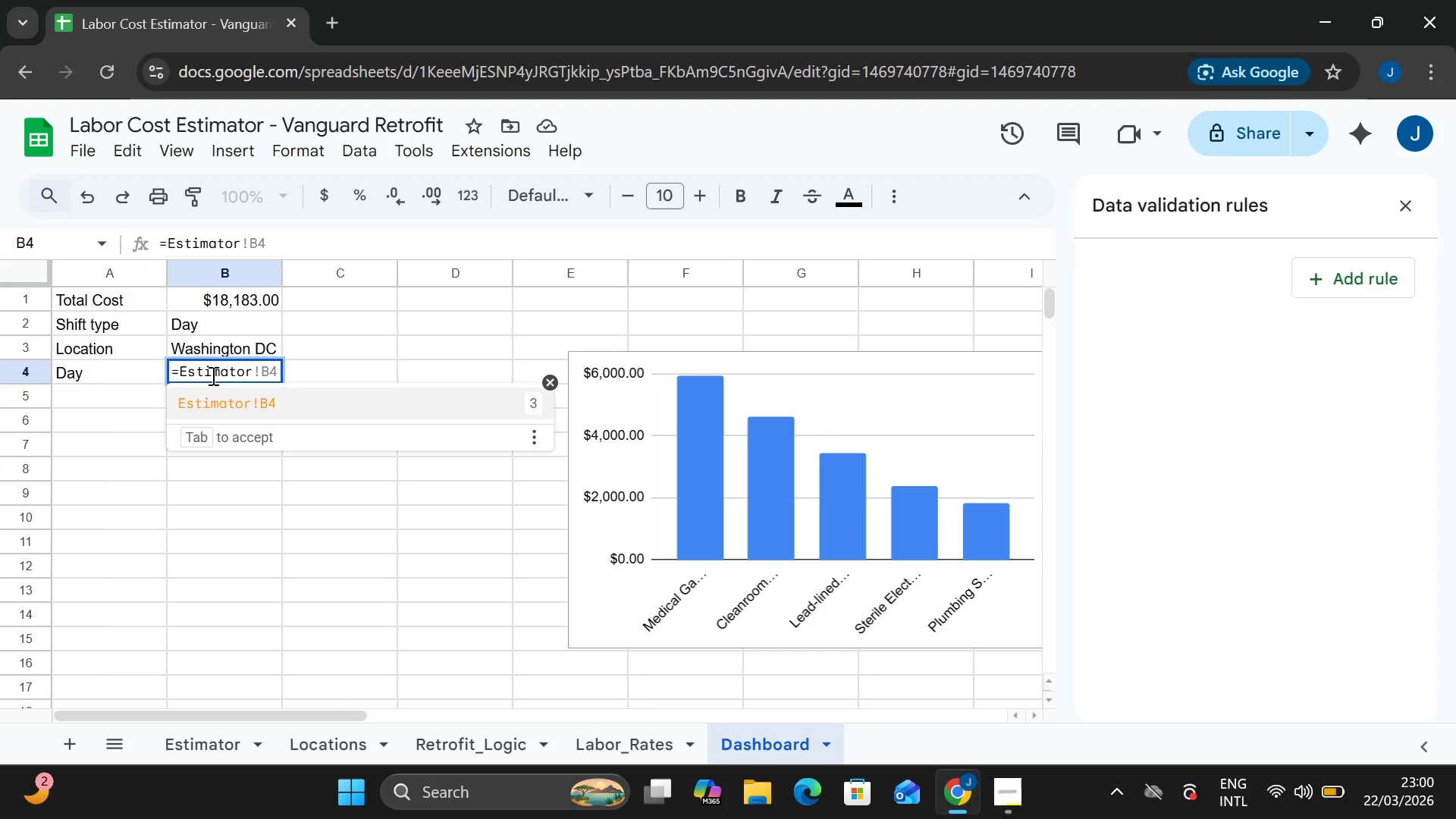 
hold_key(key=ShiftLeft, duration=1.5)
 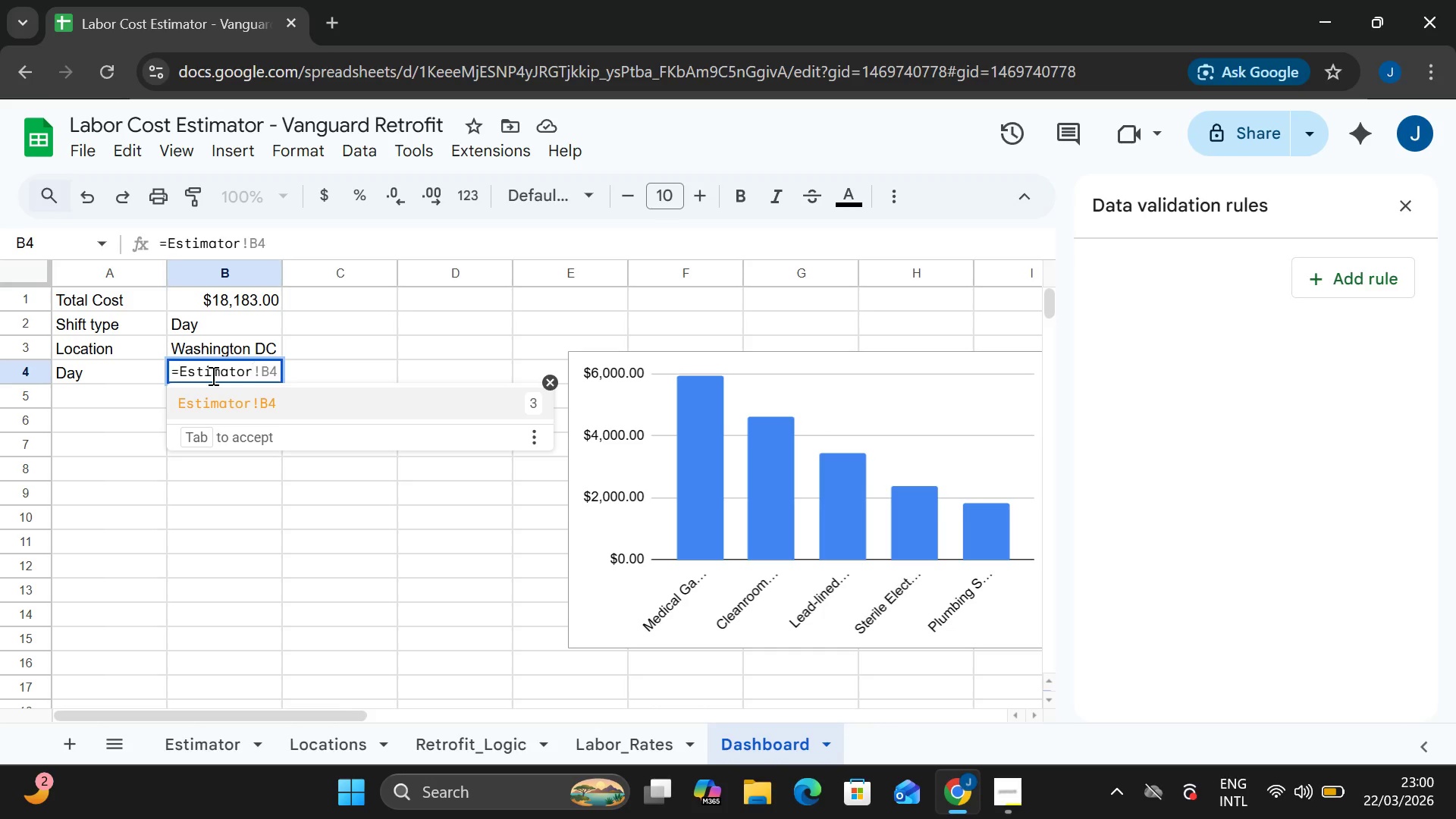 
hold_key(key=ShiftLeft, duration=0.94)
 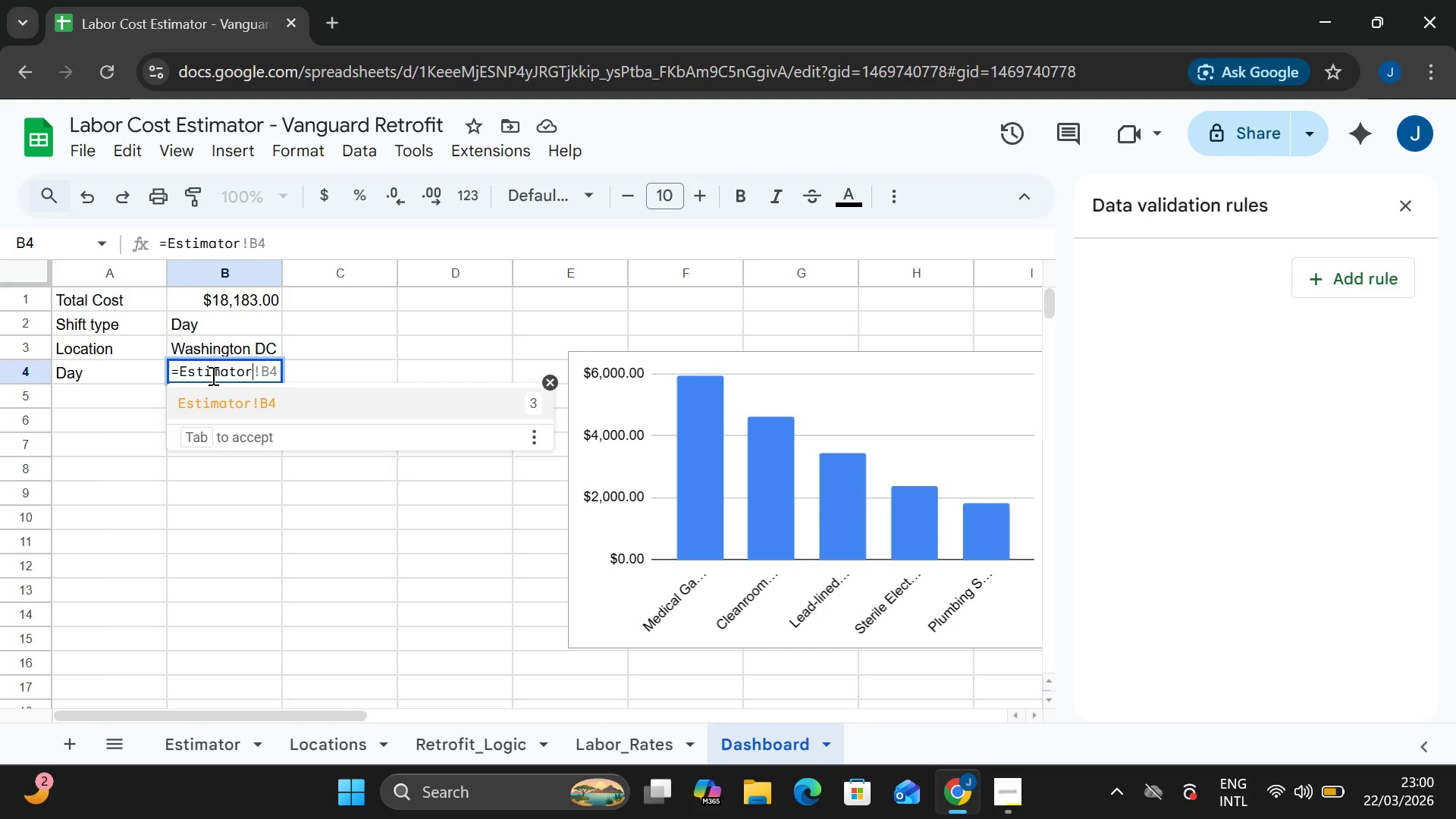 
type(1e)
key(Backspace)
key(Backspace)
 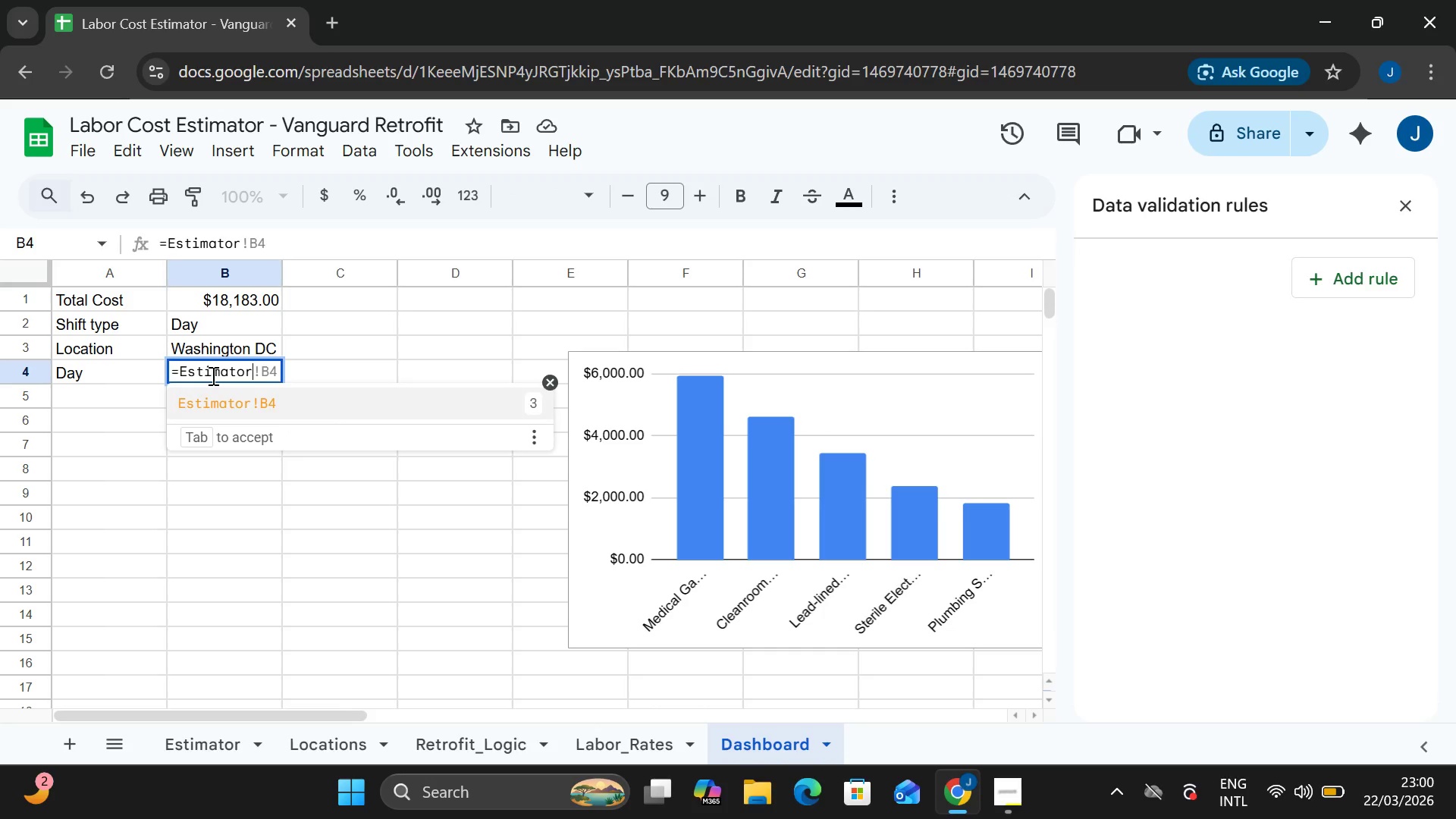 
left_click([212, 375])
 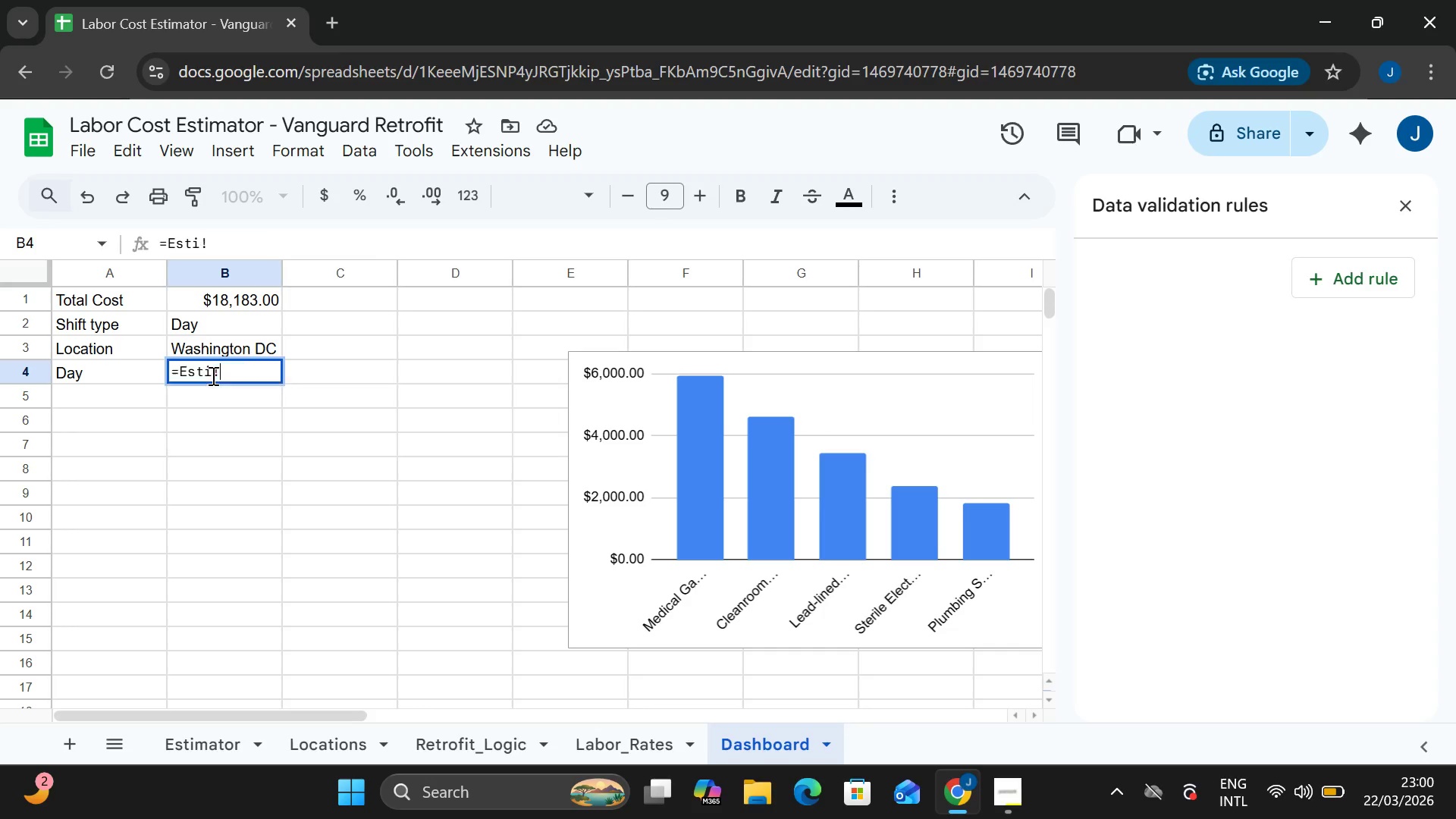 
type(!E)
key(Backspace)
key(Backspace)
 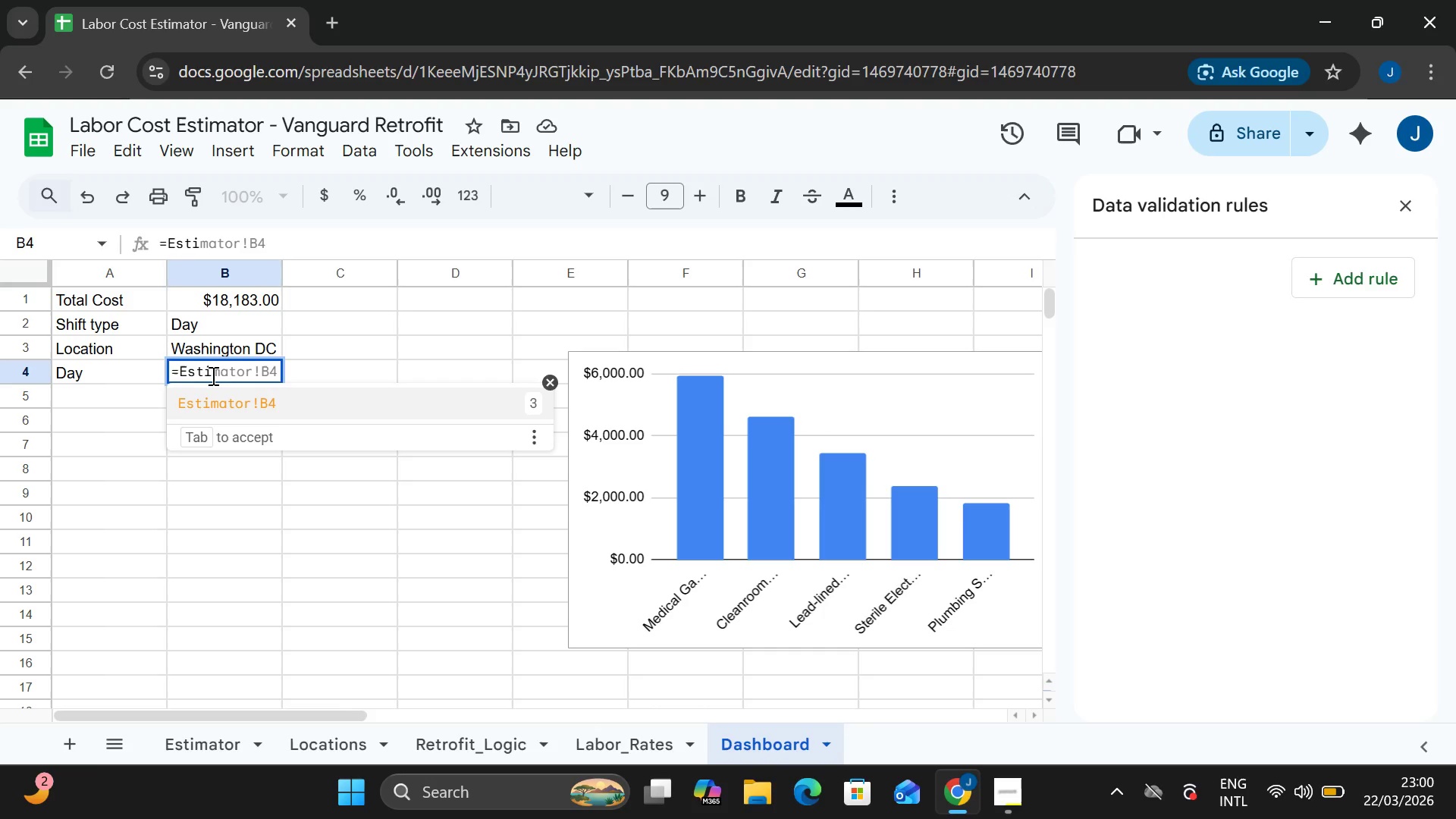 
key(Enter)
 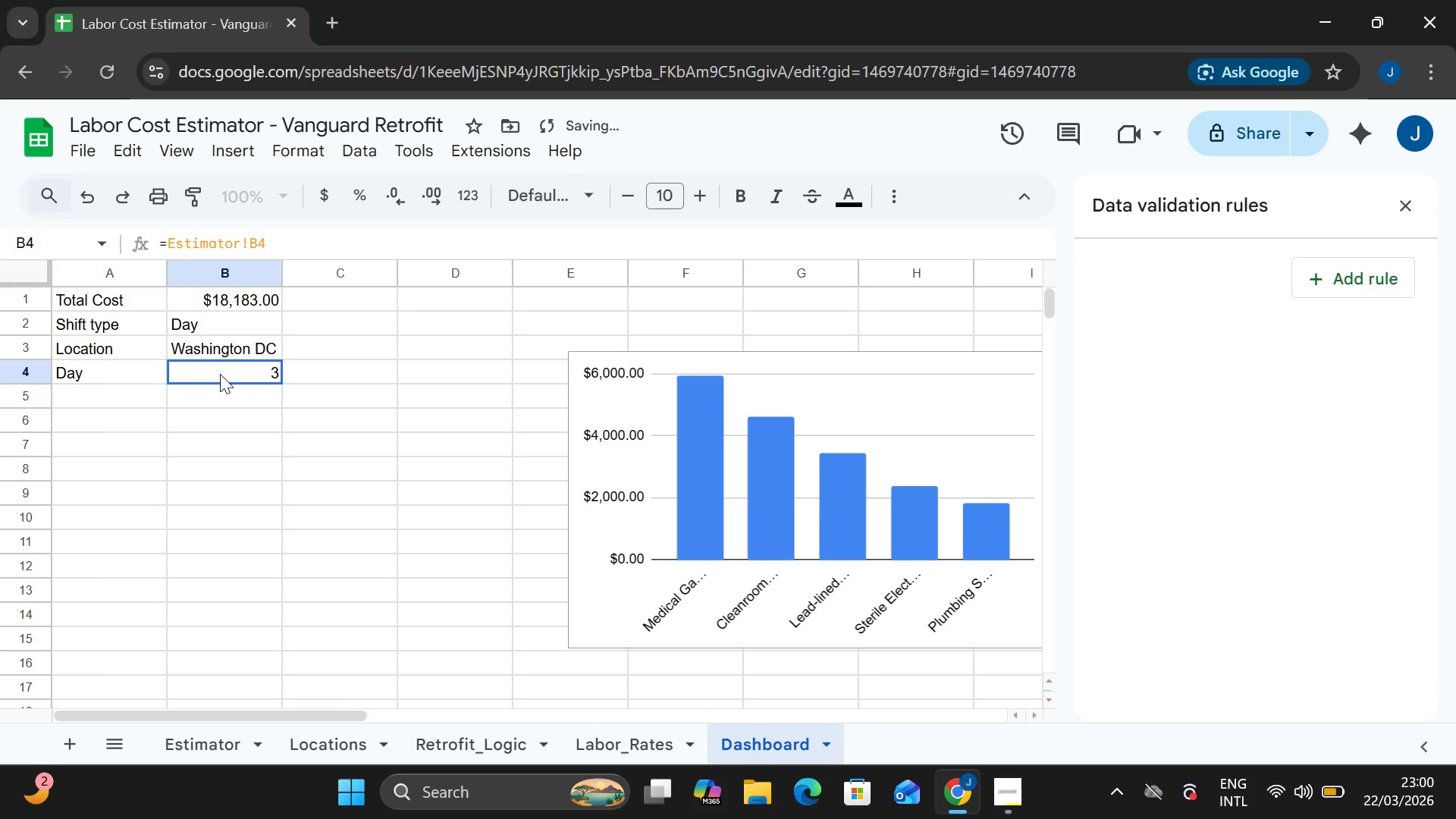 
double_click([220, 374])
 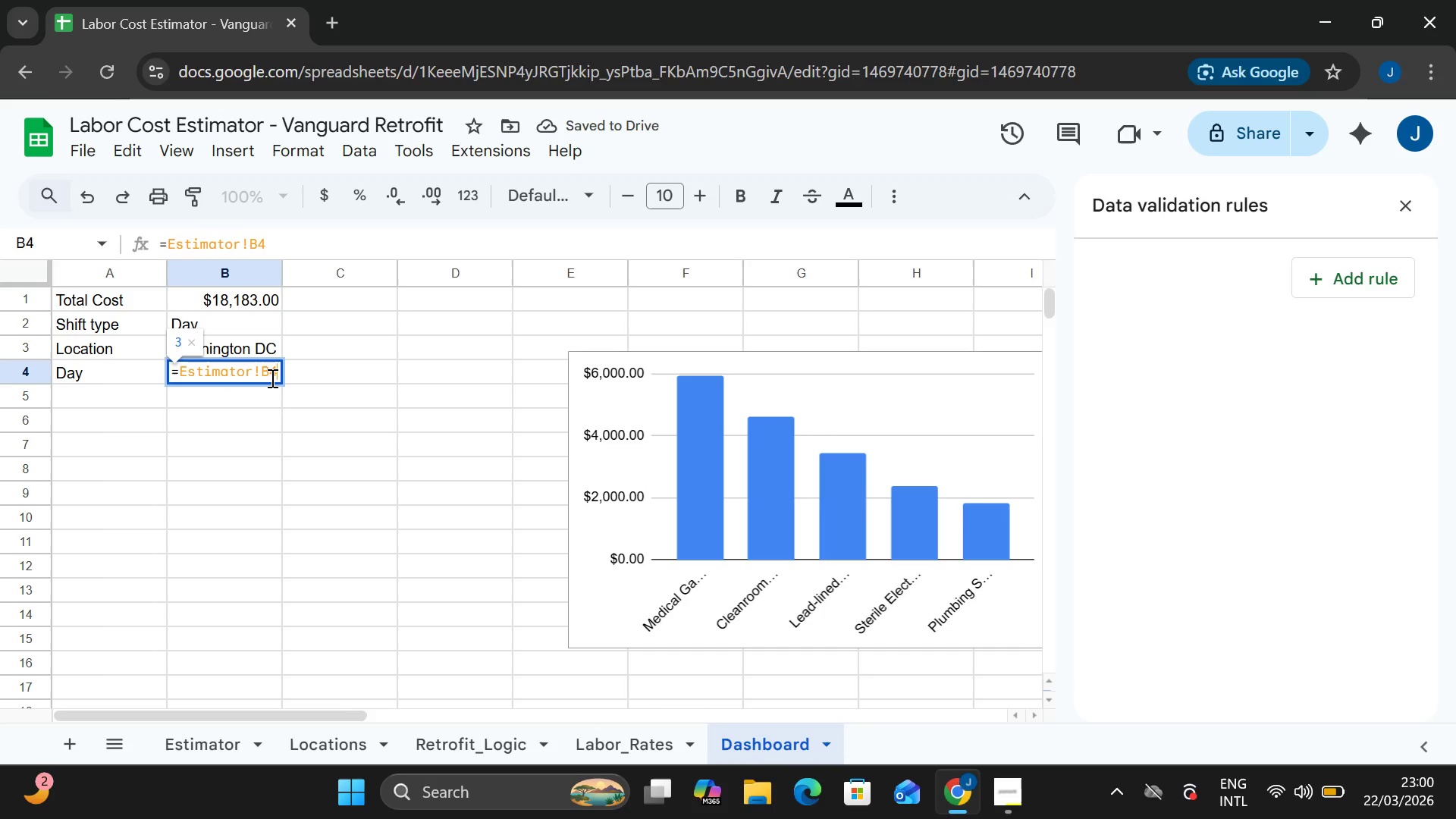 
left_click([271, 378])
 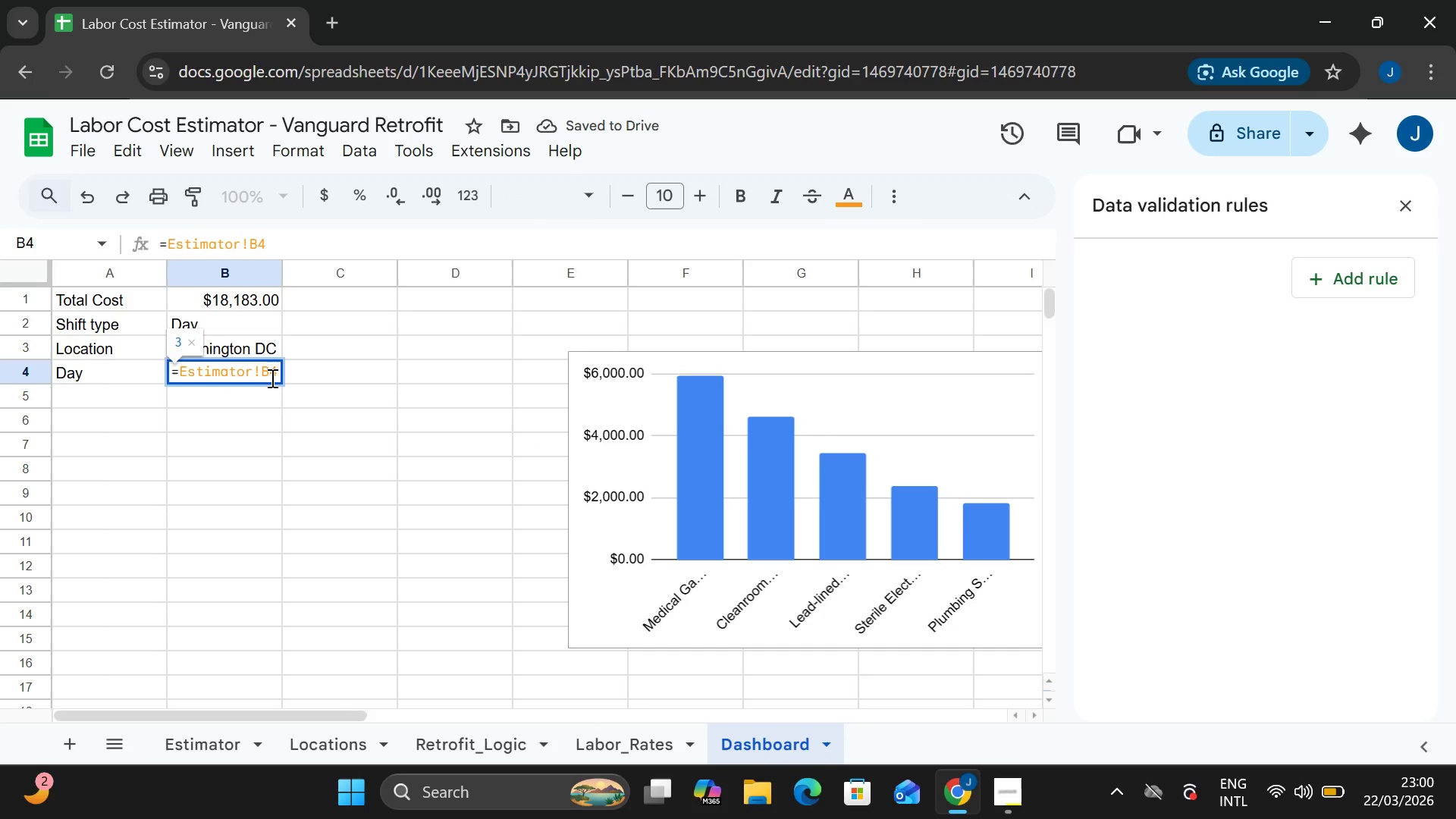 
key(Backspace)
 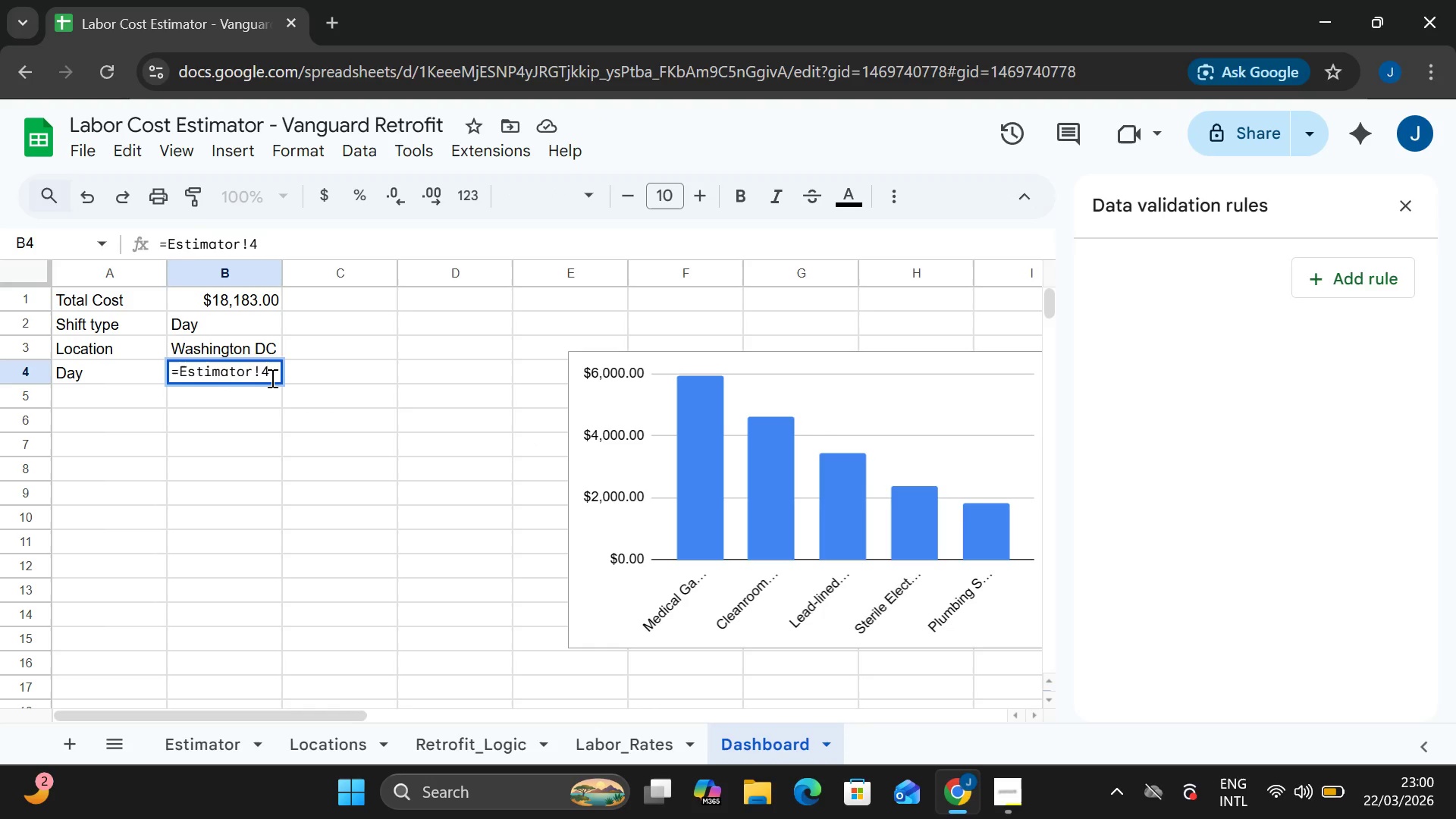 
key(ArrowRight)
 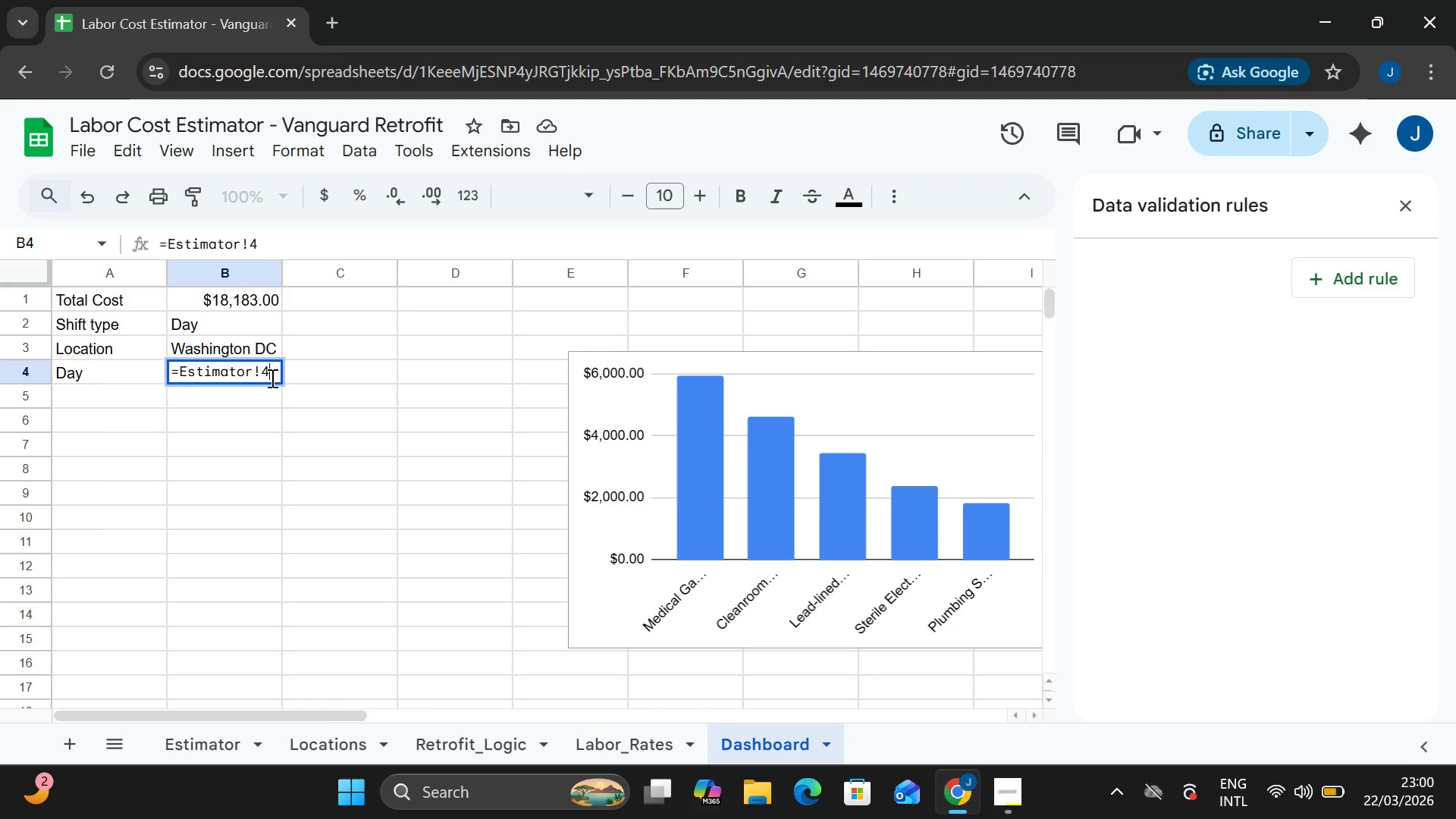 
key(Backspace)
type(E18)
 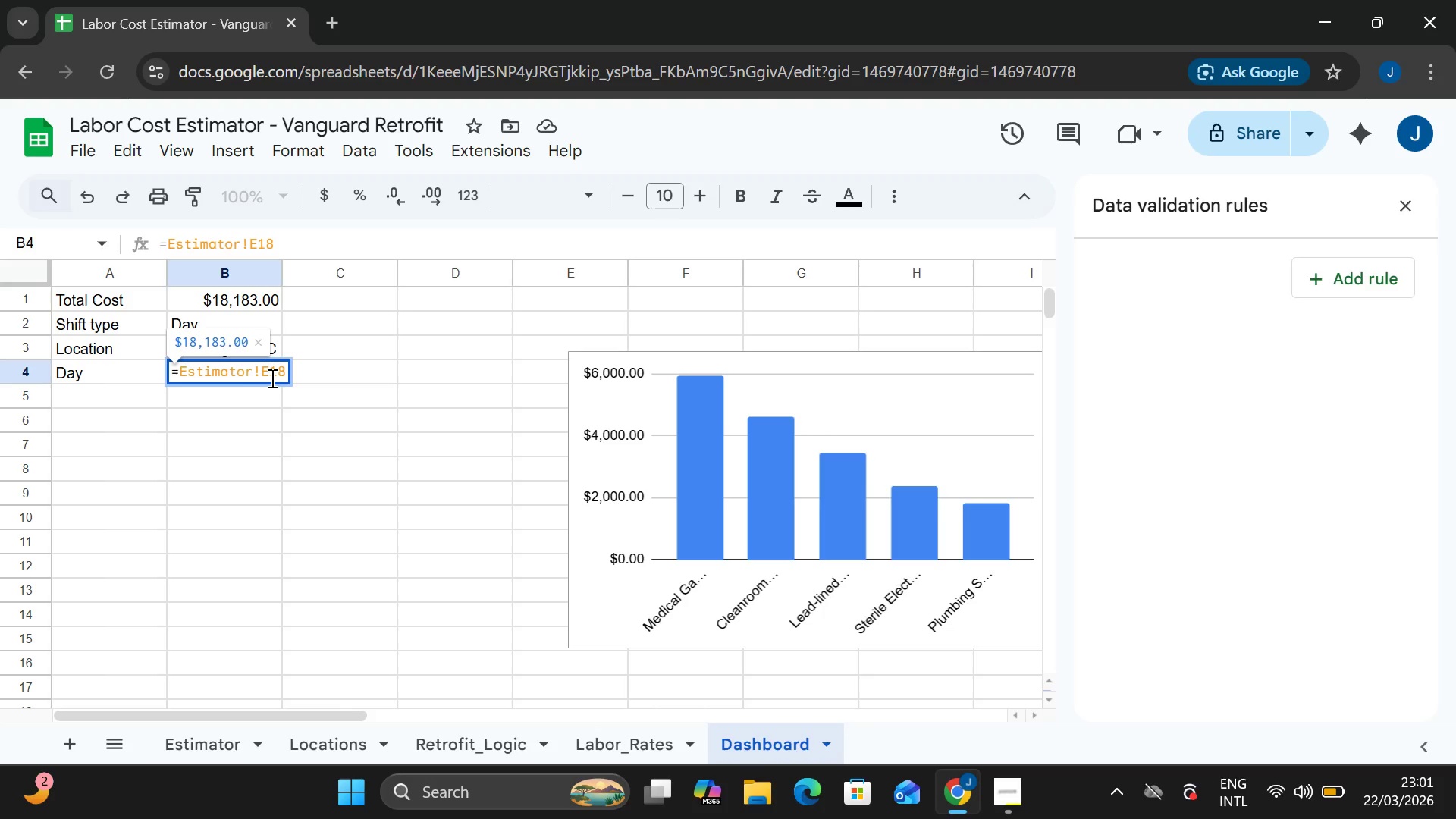 
key(Enter)
 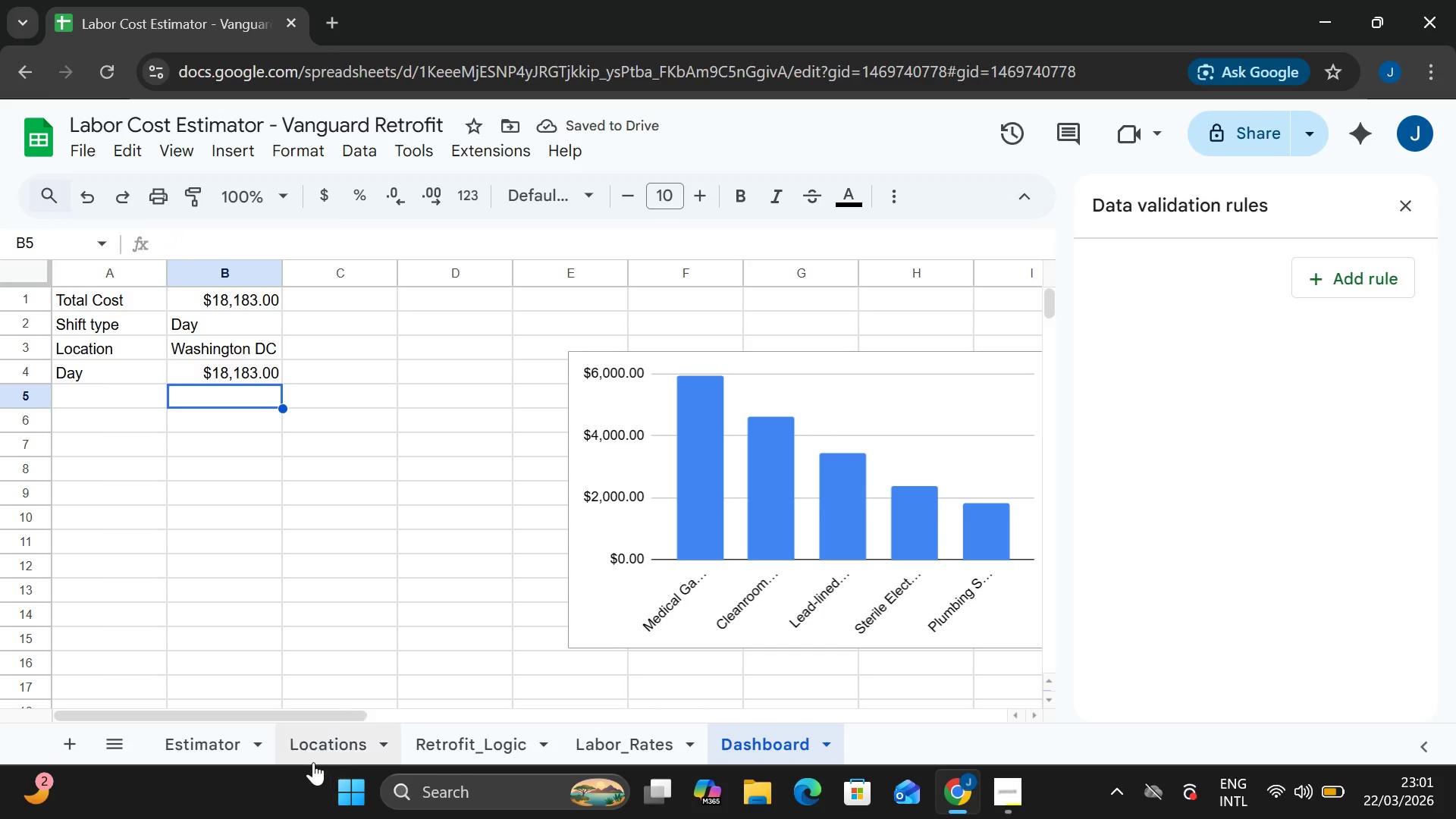 
wait(8.42)
 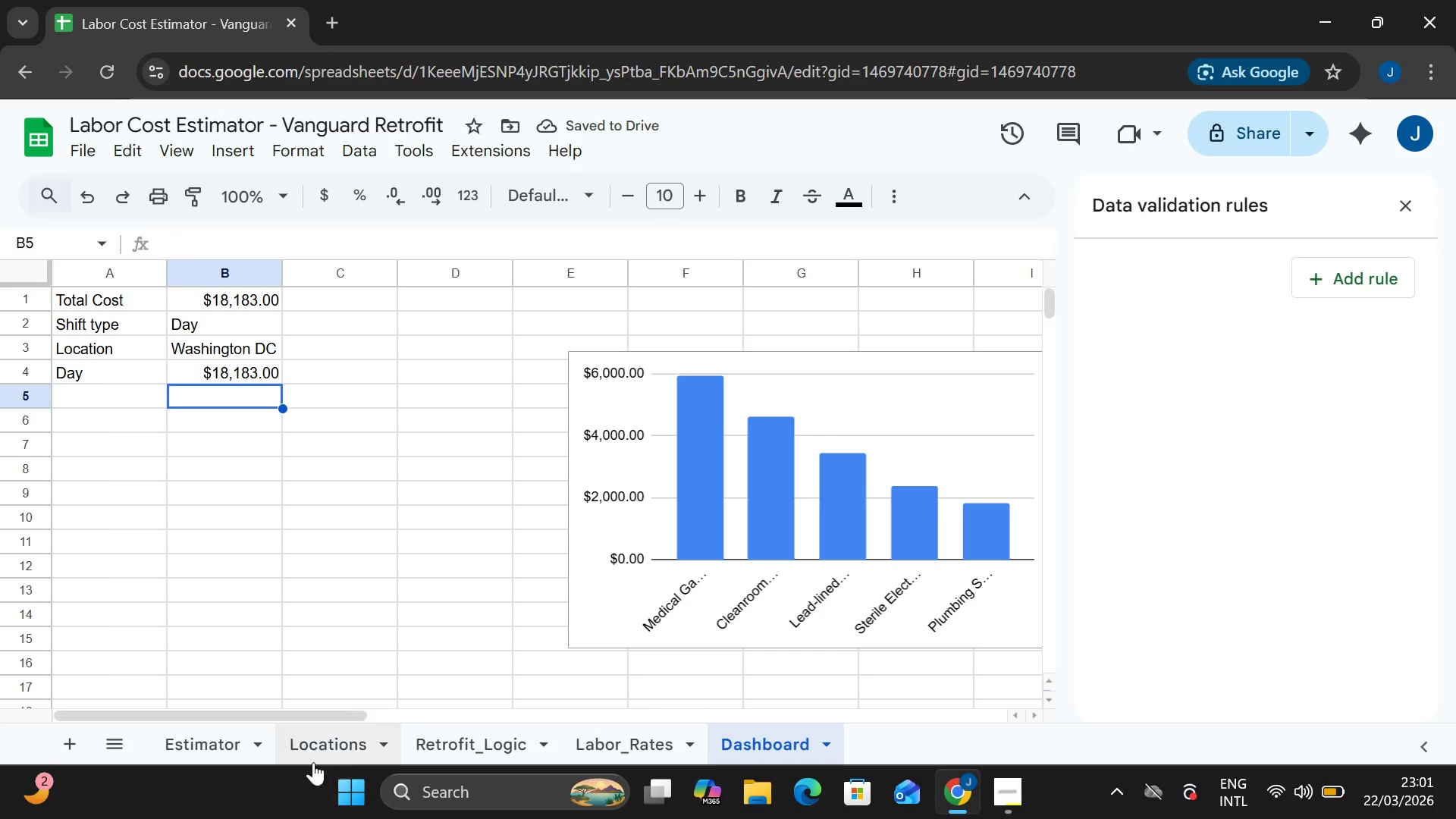 
right_click([217, 735])
 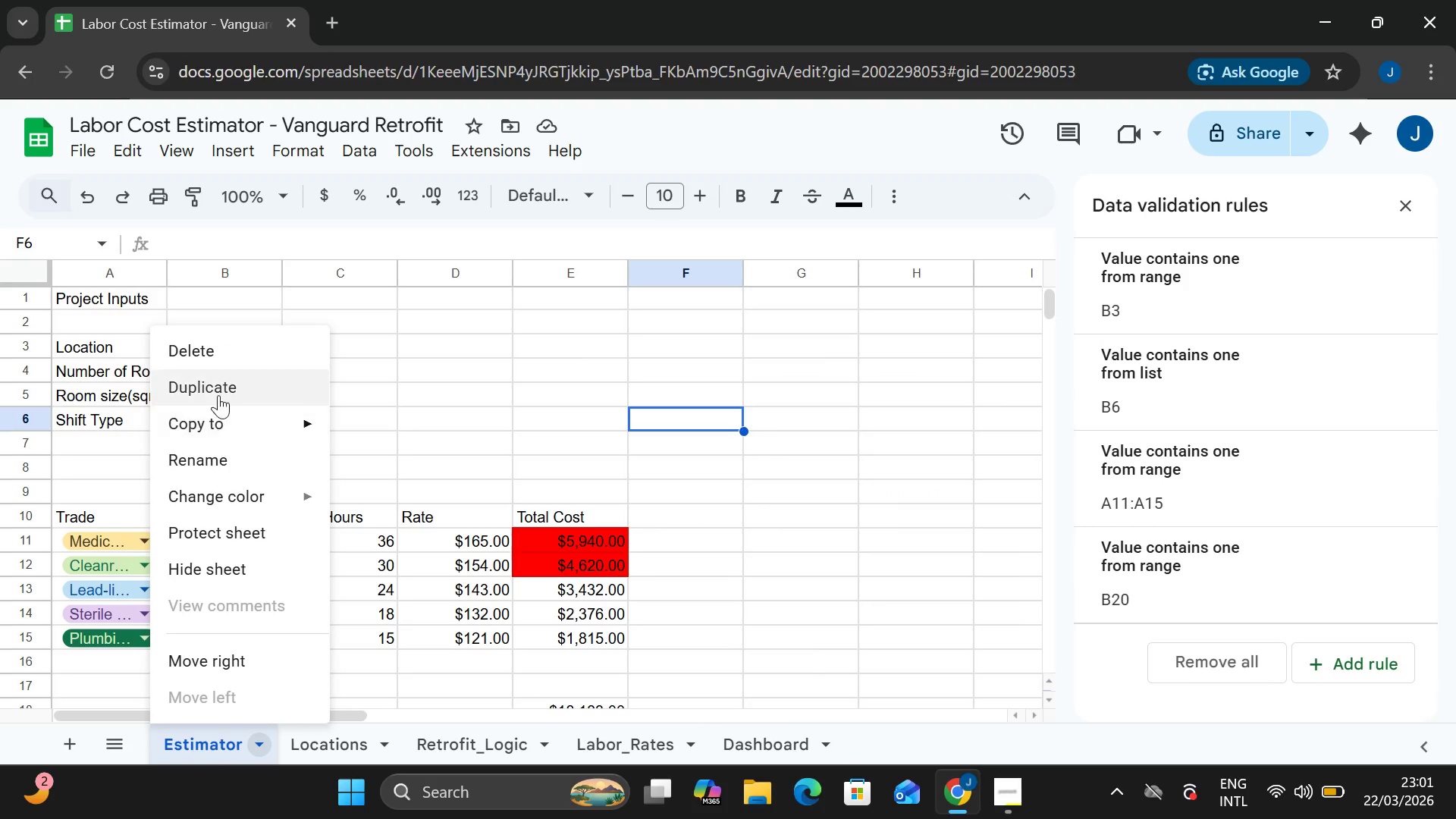 
left_click([218, 385])
 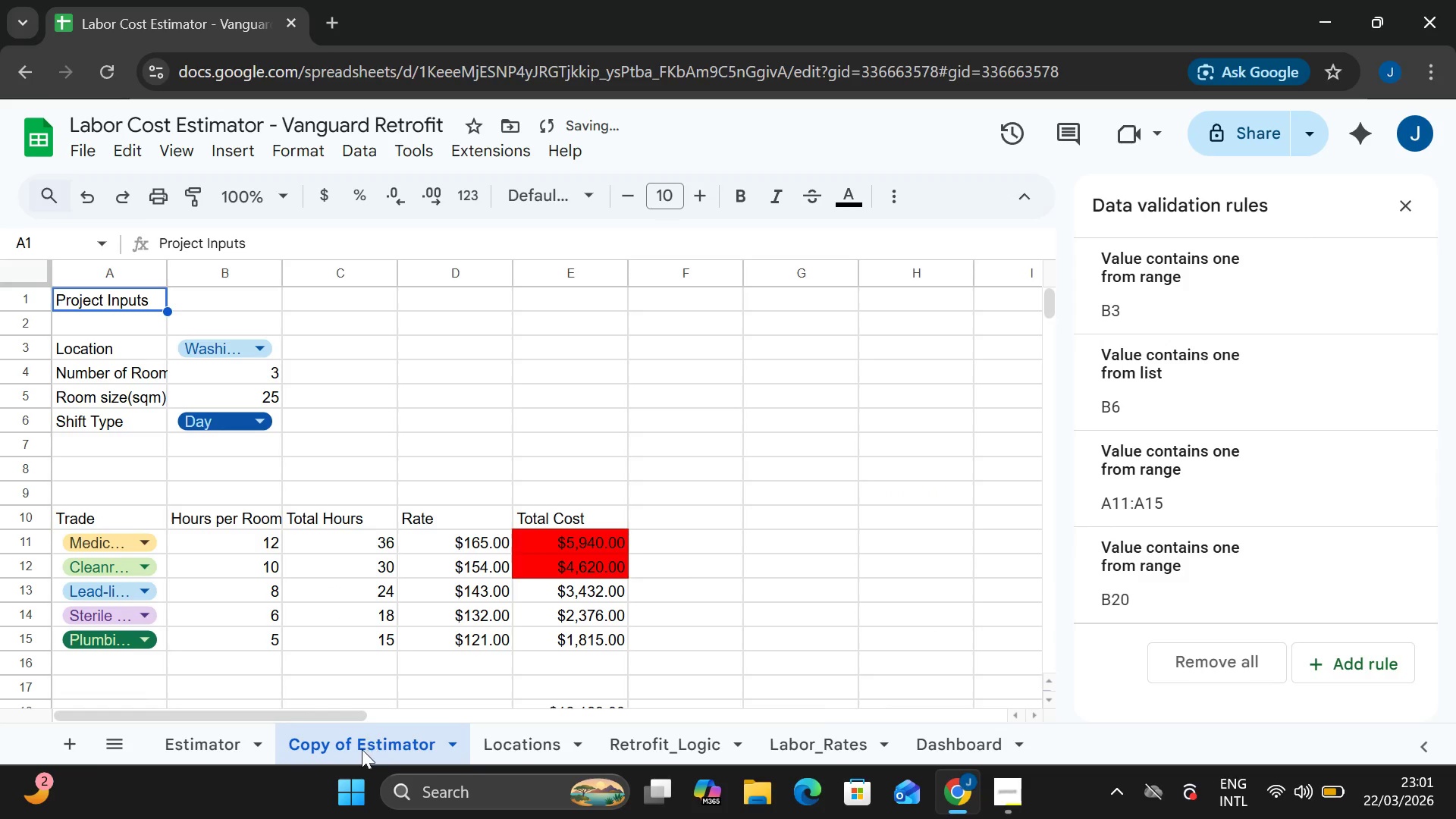 
double_click([359, 736])
 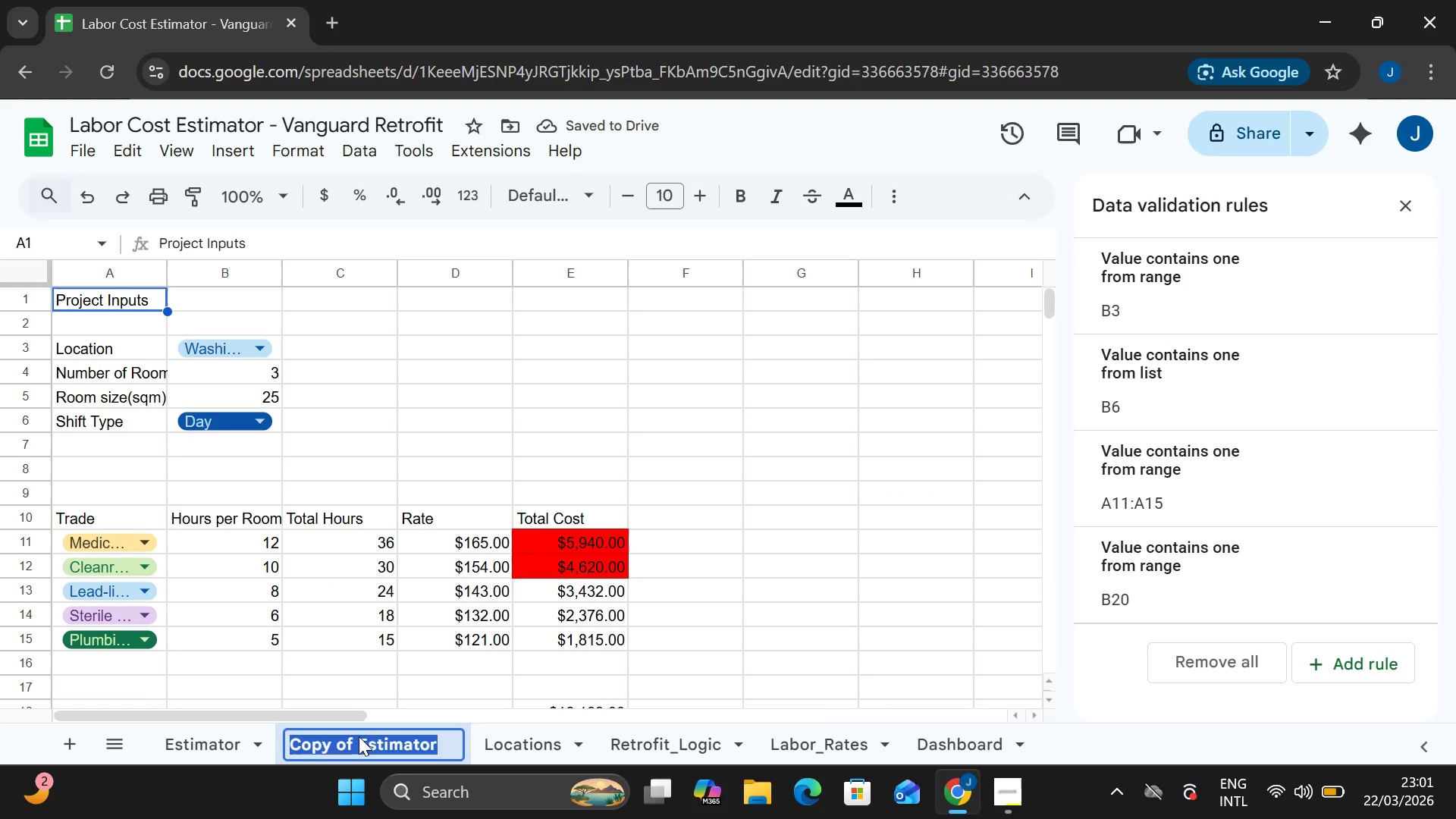 
type(Estimator_1)
key(Backspace)
 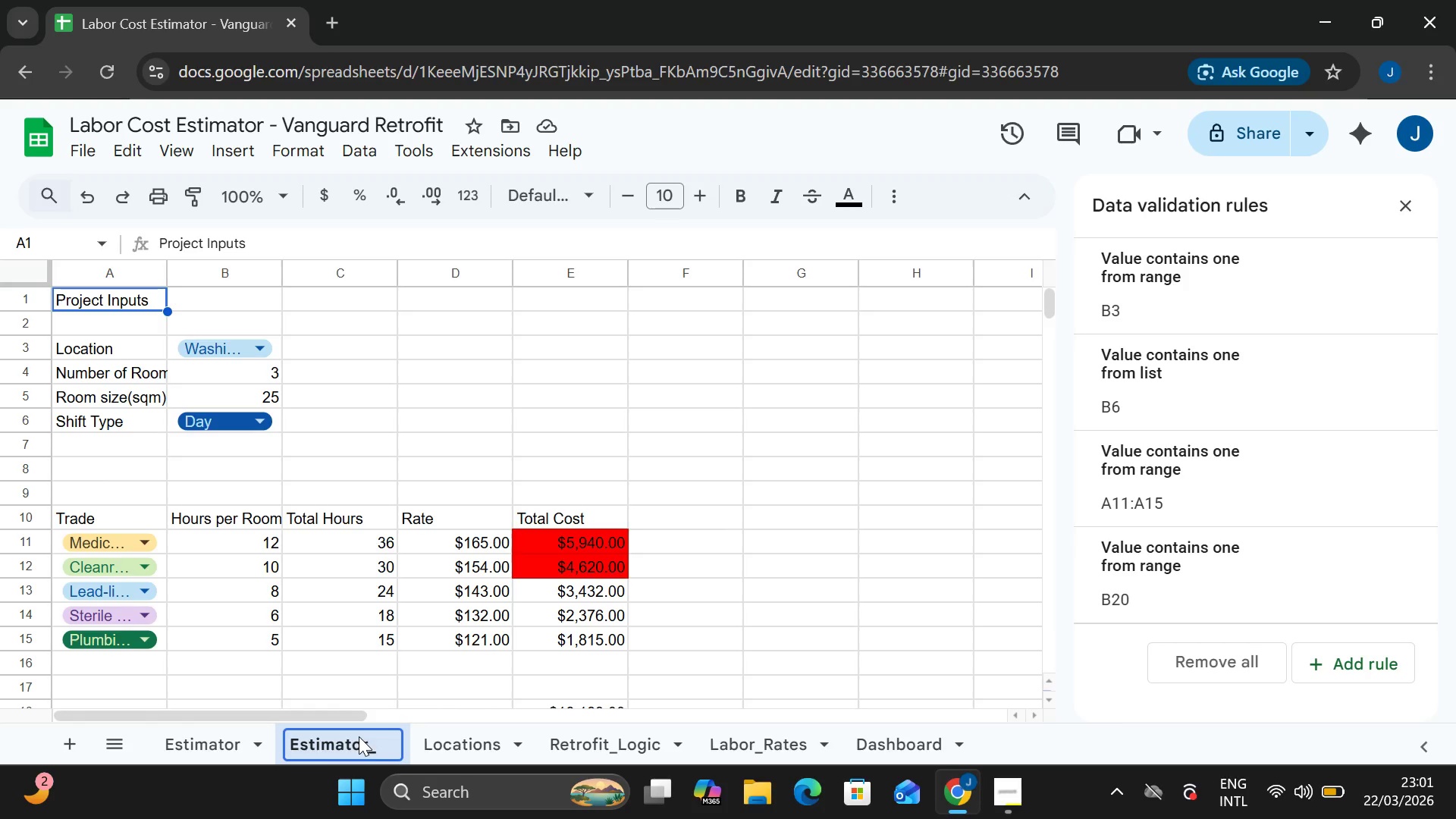 
type(NIGHT)
key(Backspace)
key(Backspace)
key(Backspace)
key(Backspace)
type(ight)
 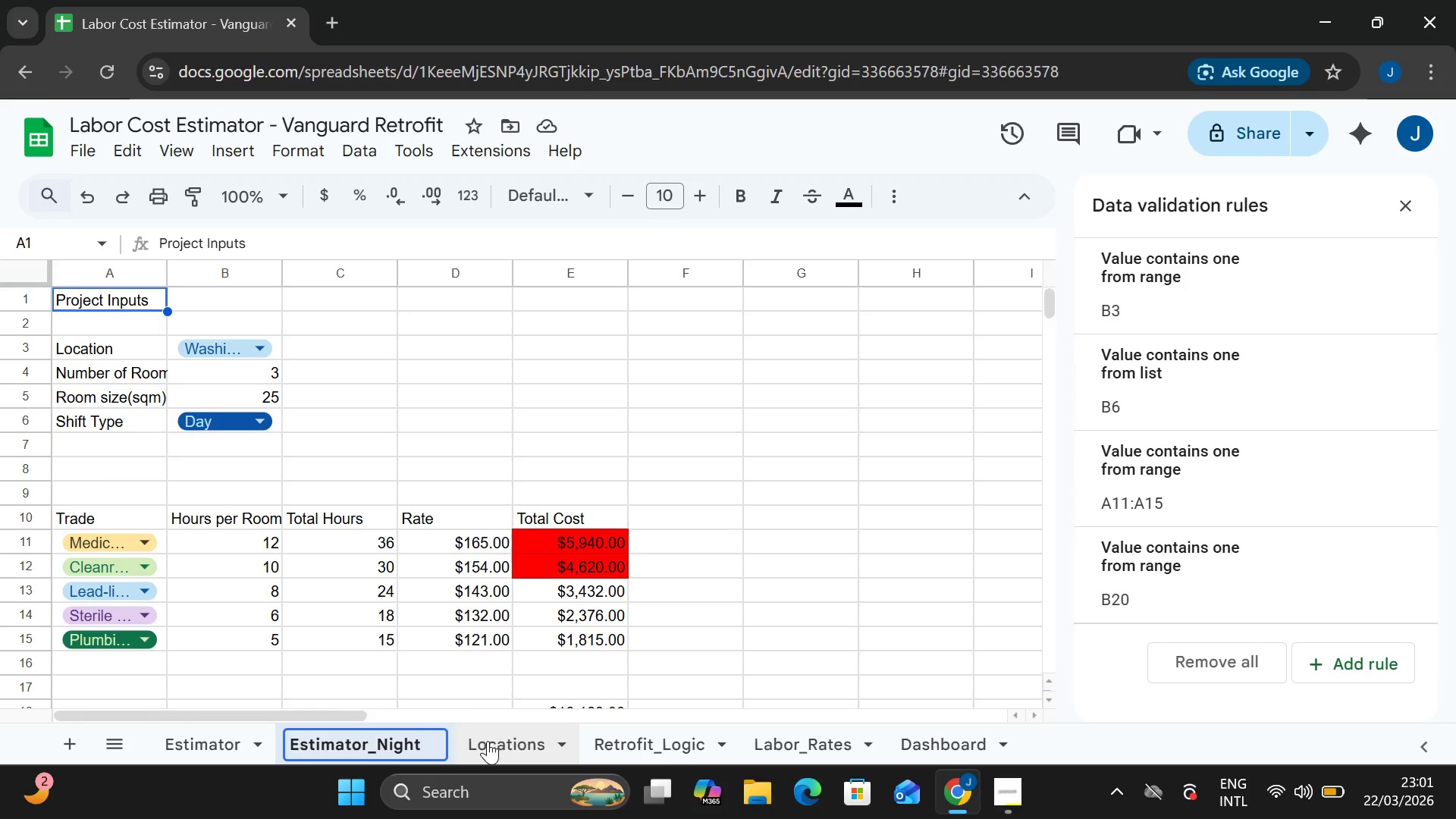 
key(Enter)
 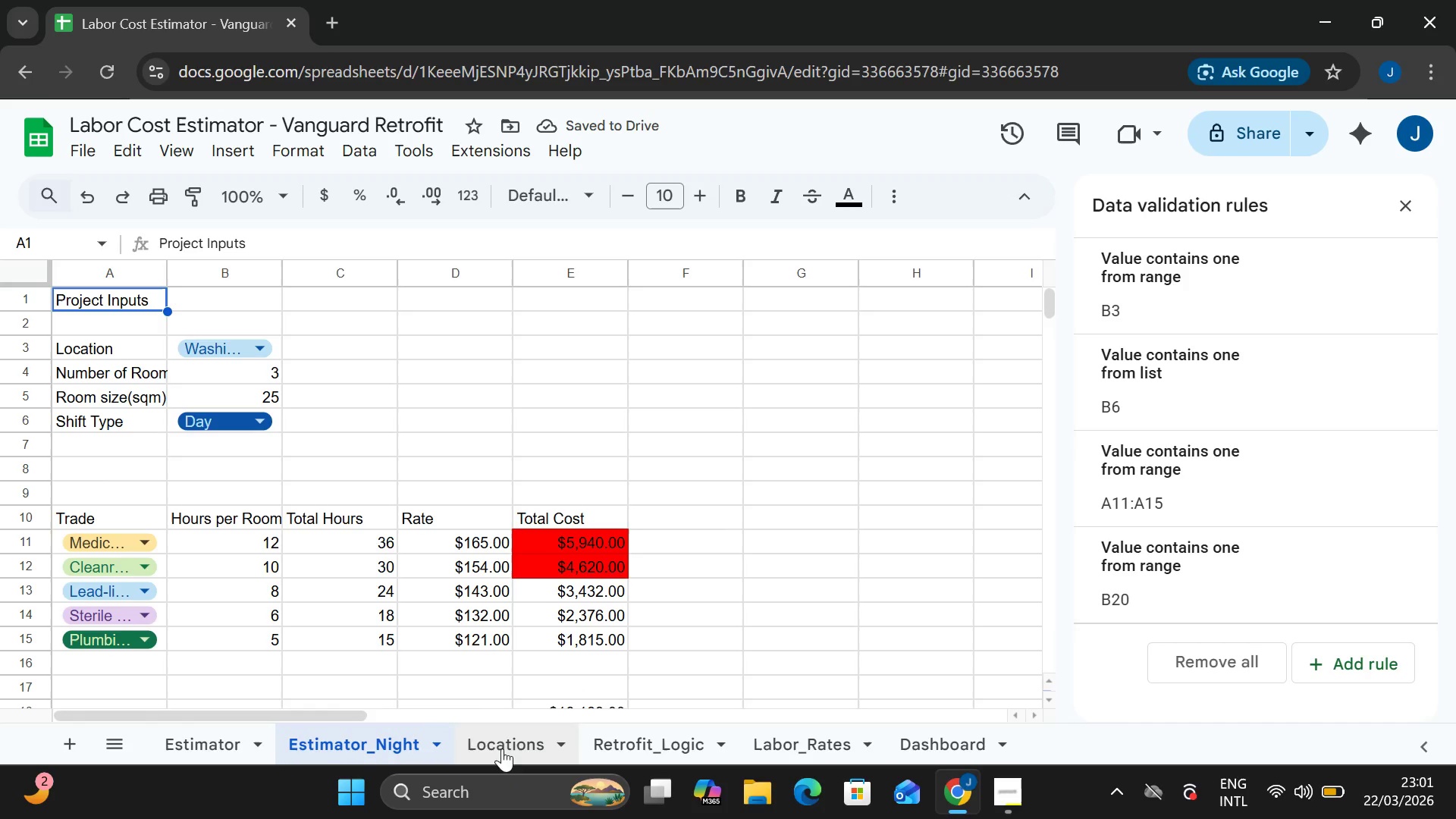 
wait(8.67)
 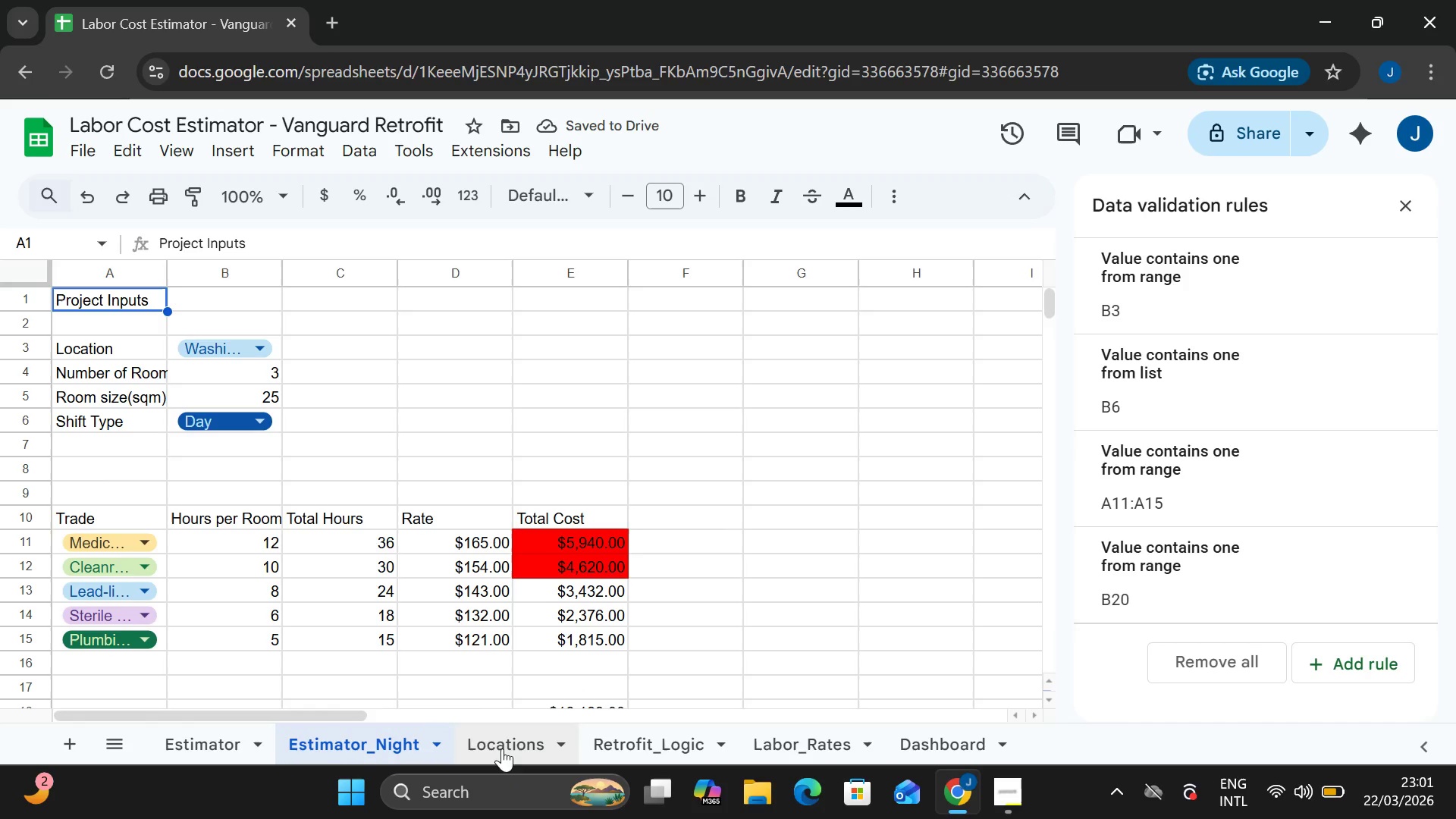 
left_click([241, 419])
 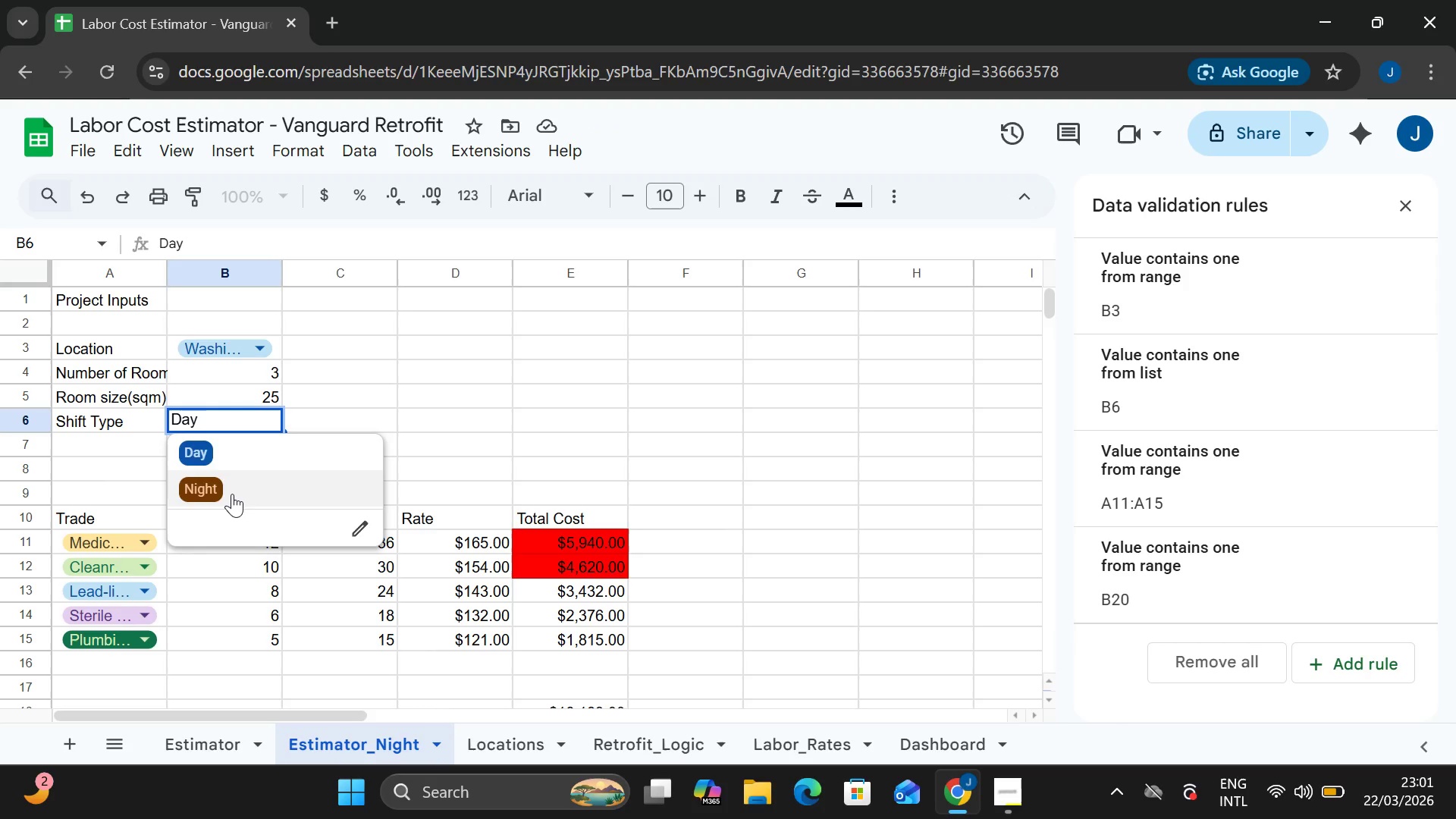 
left_click([231, 492])
 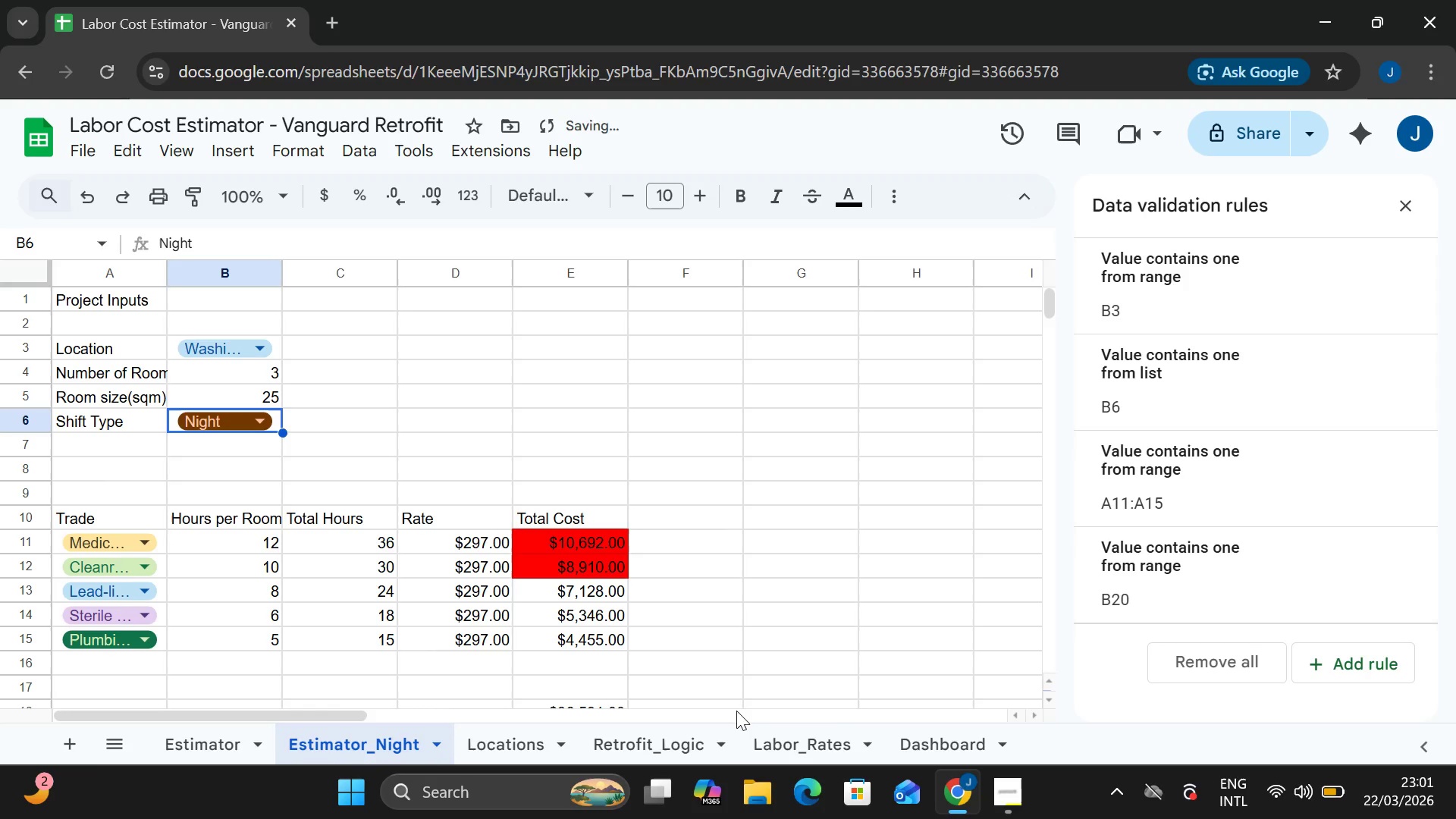 
left_click([924, 743])
 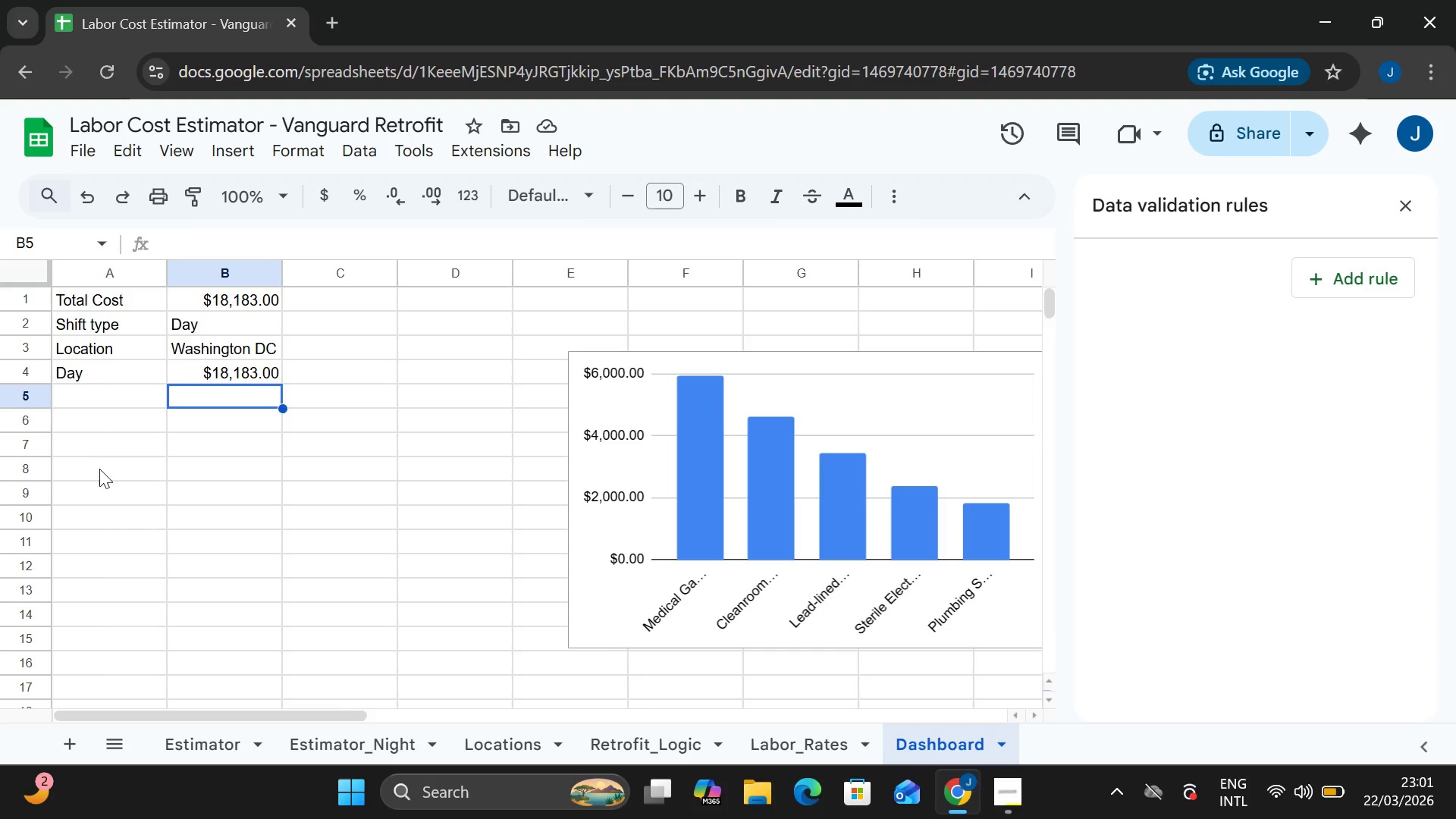 
wait(6.19)
 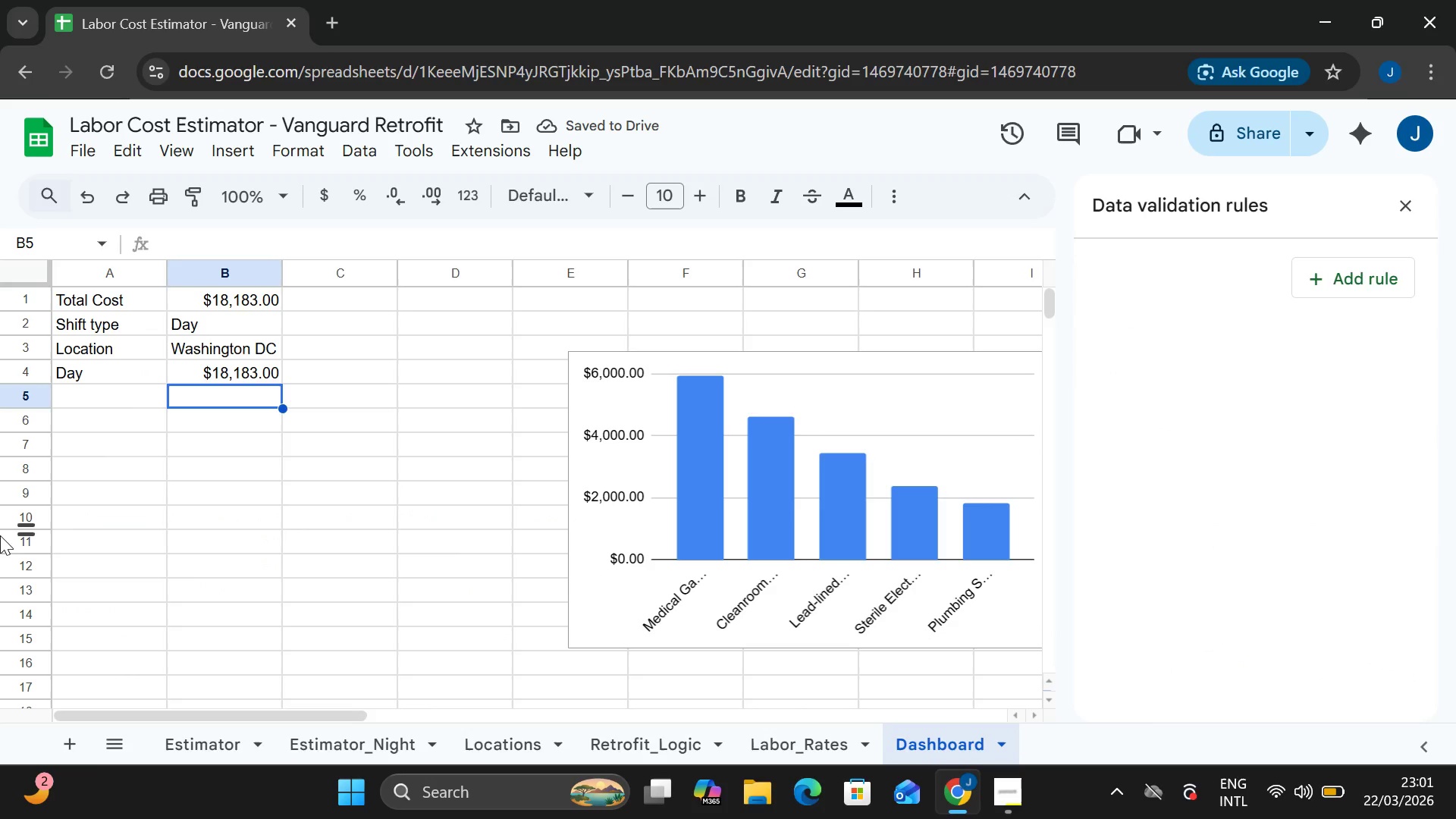 
double_click([71, 397])
 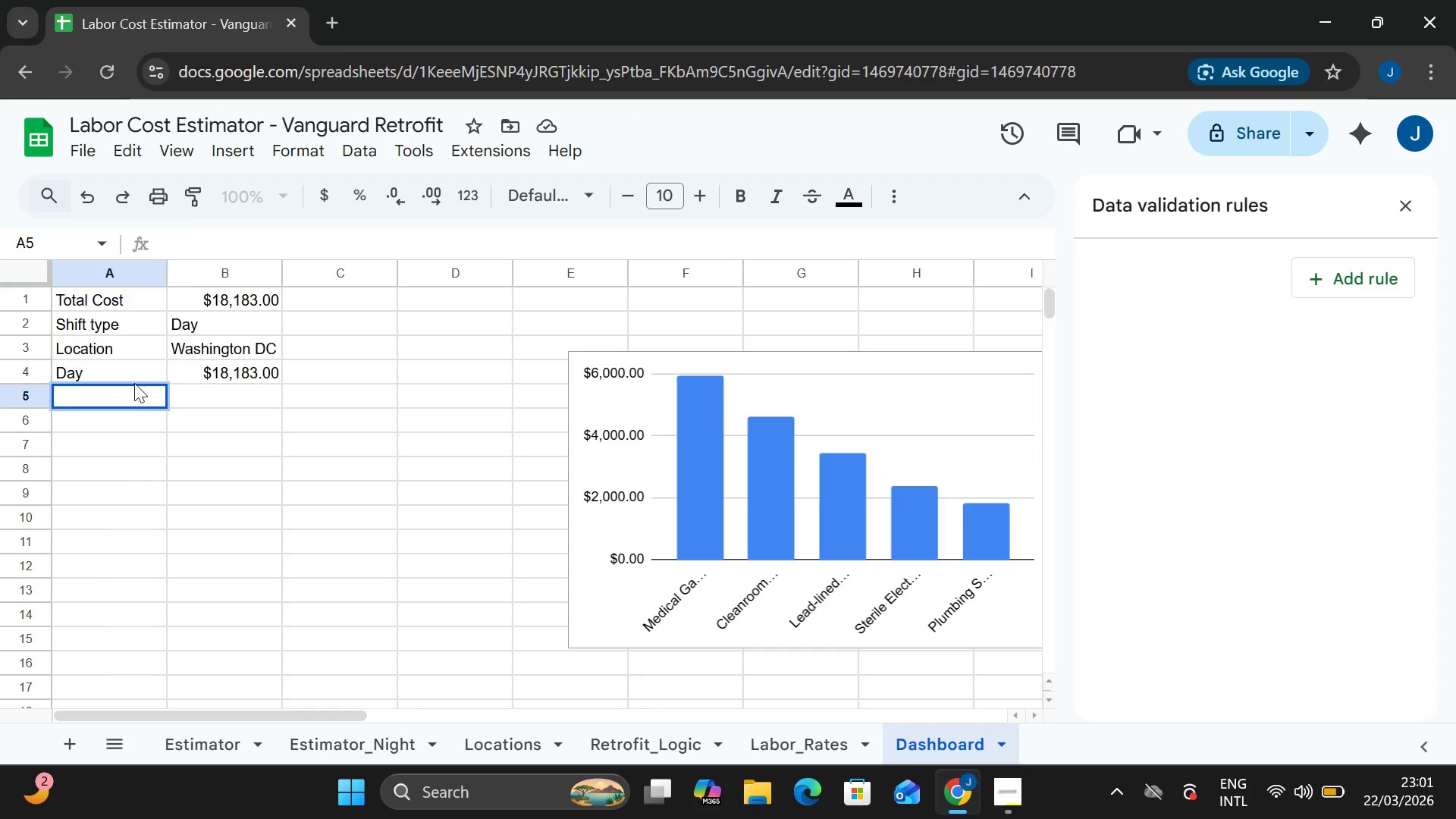 
key(CapsLock)
 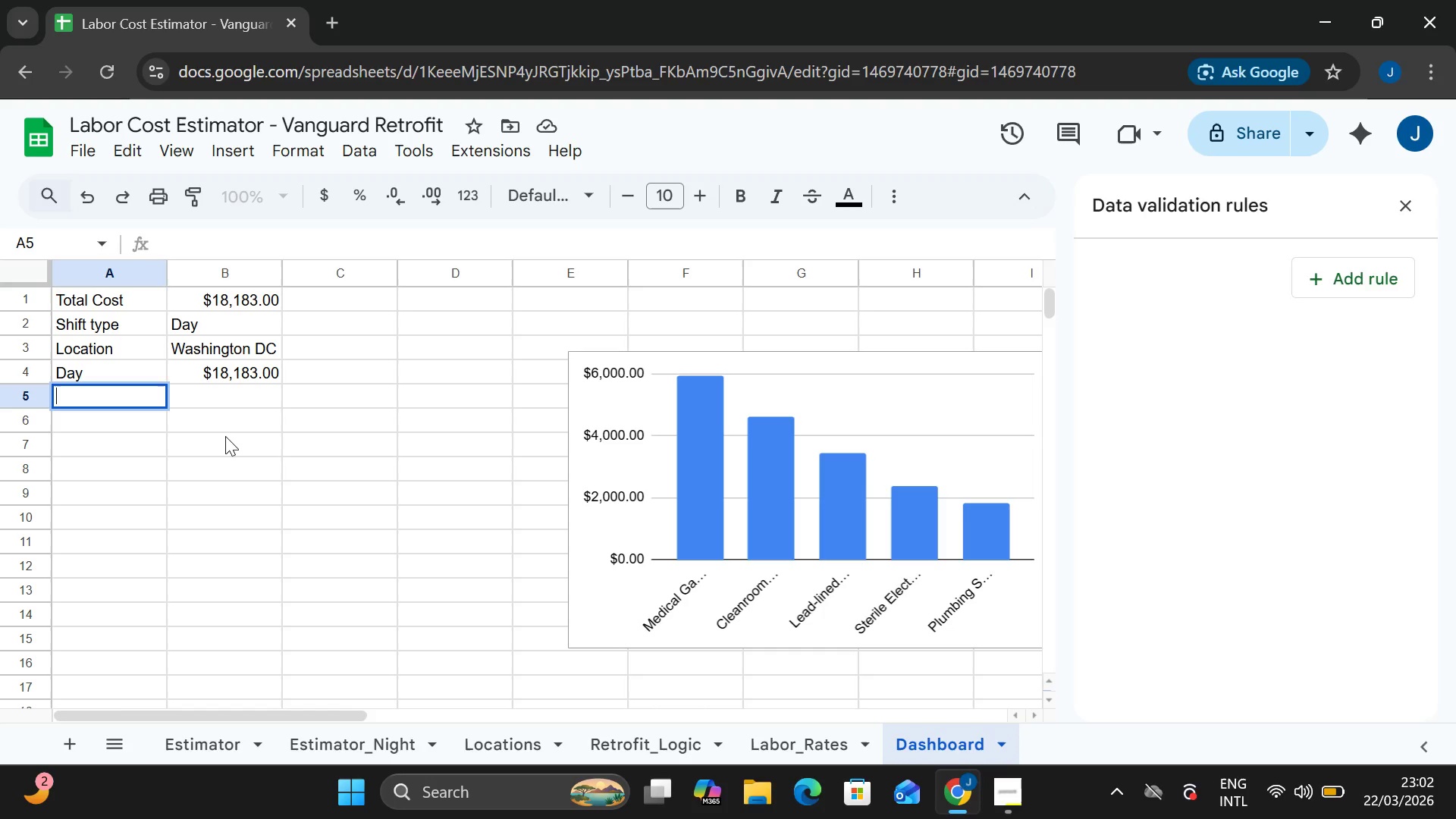 
wait(14.17)
 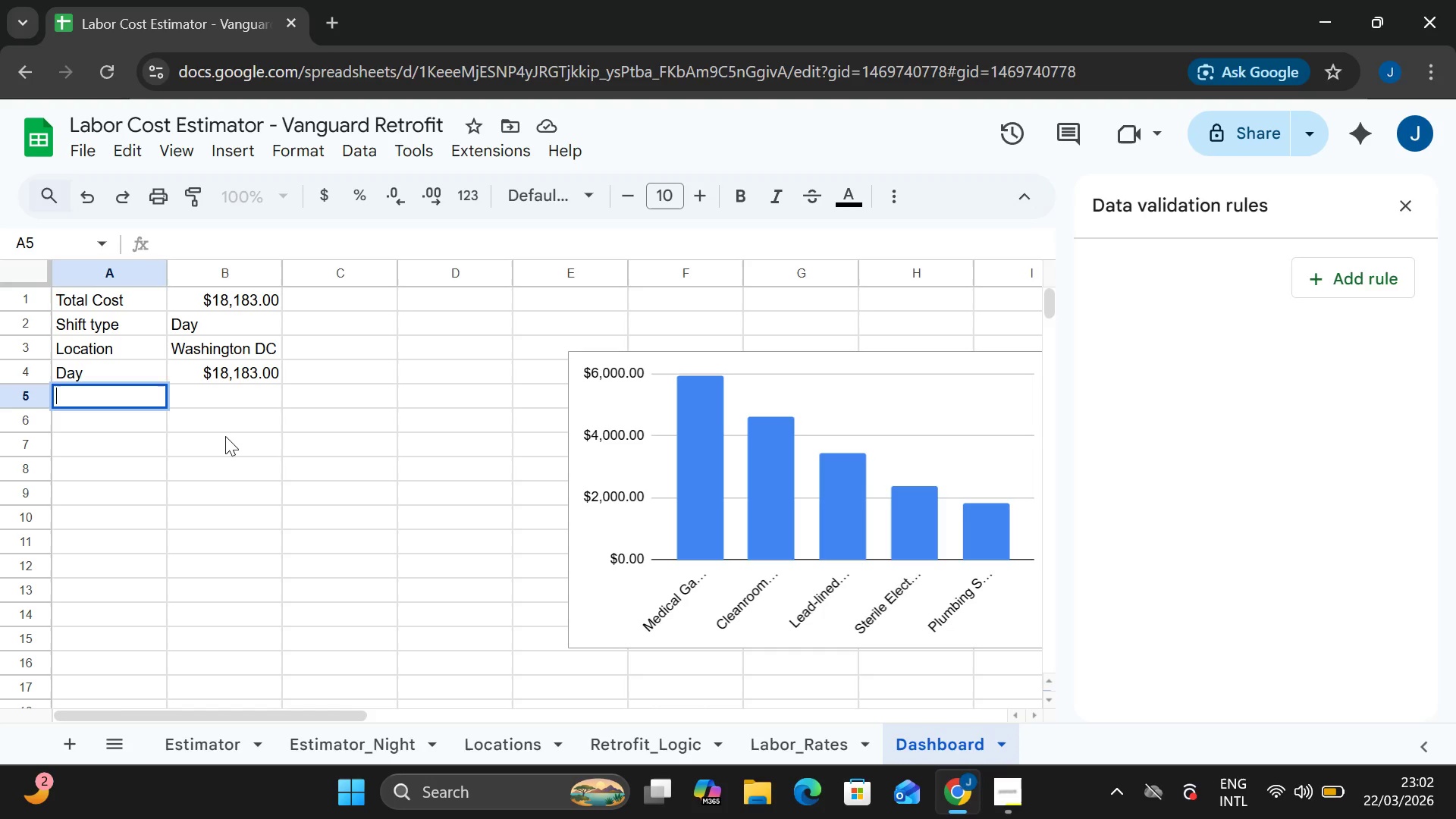 
type(Night)
 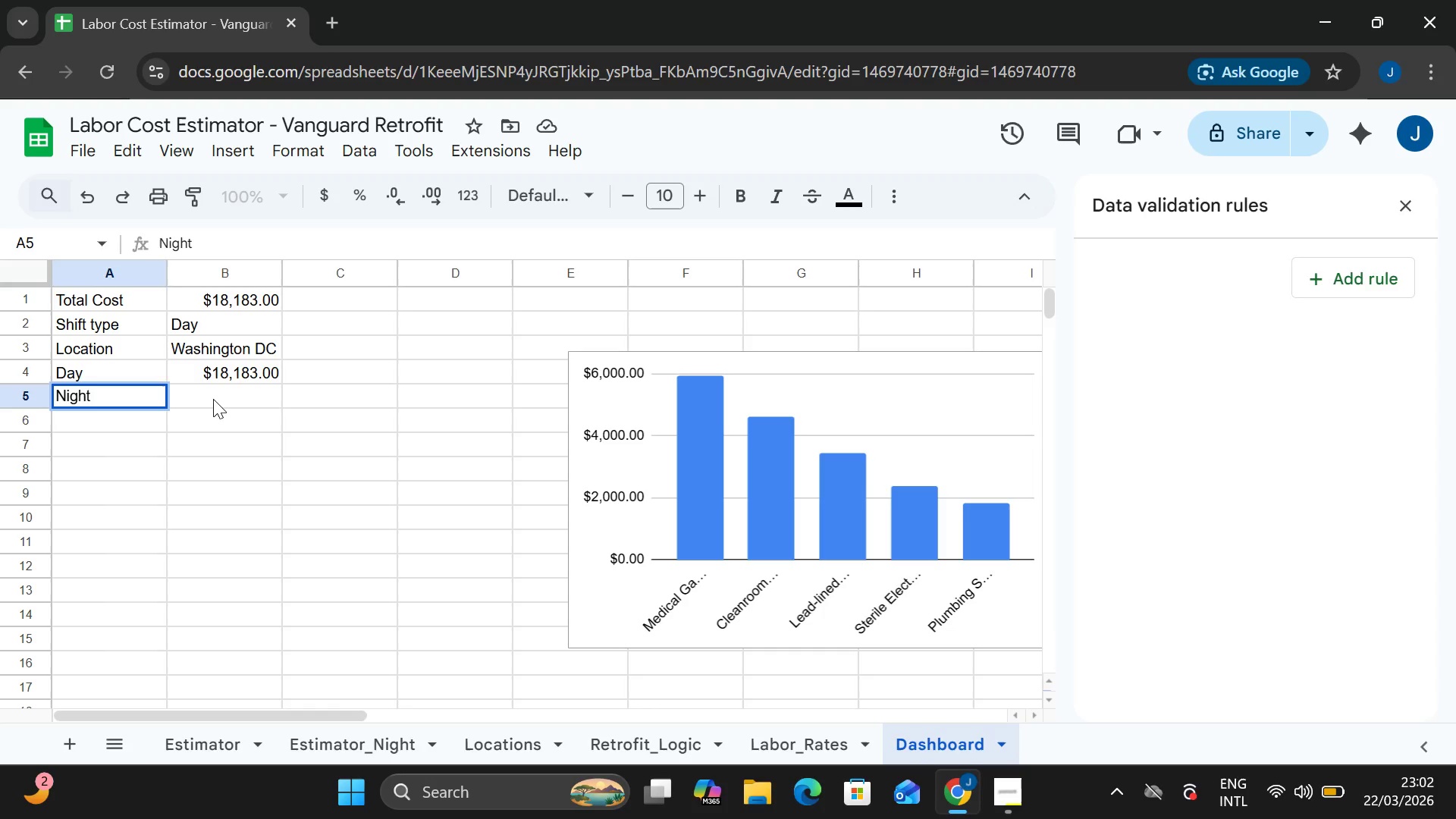 
double_click([213, 399])
 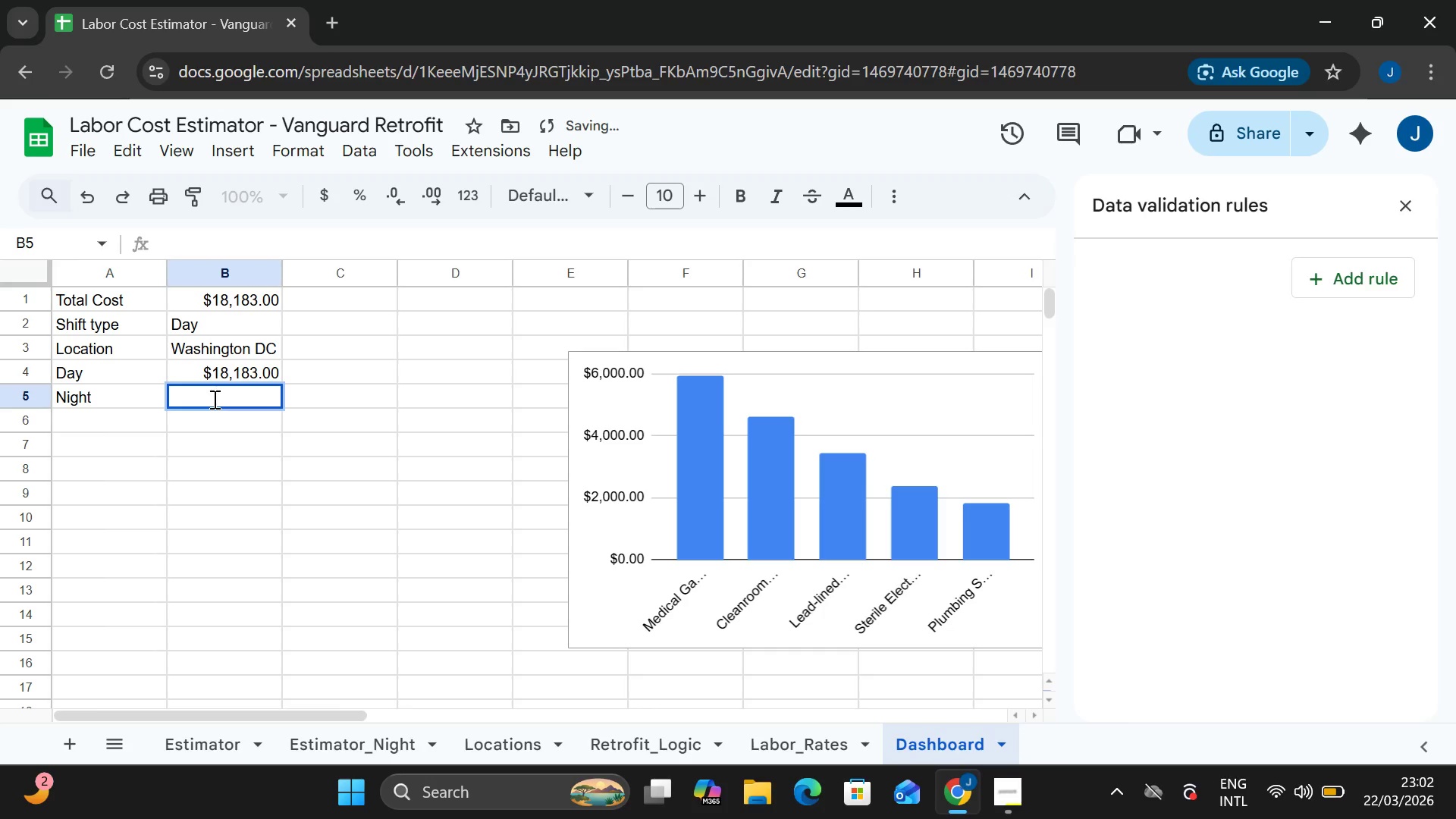 
key(E)
 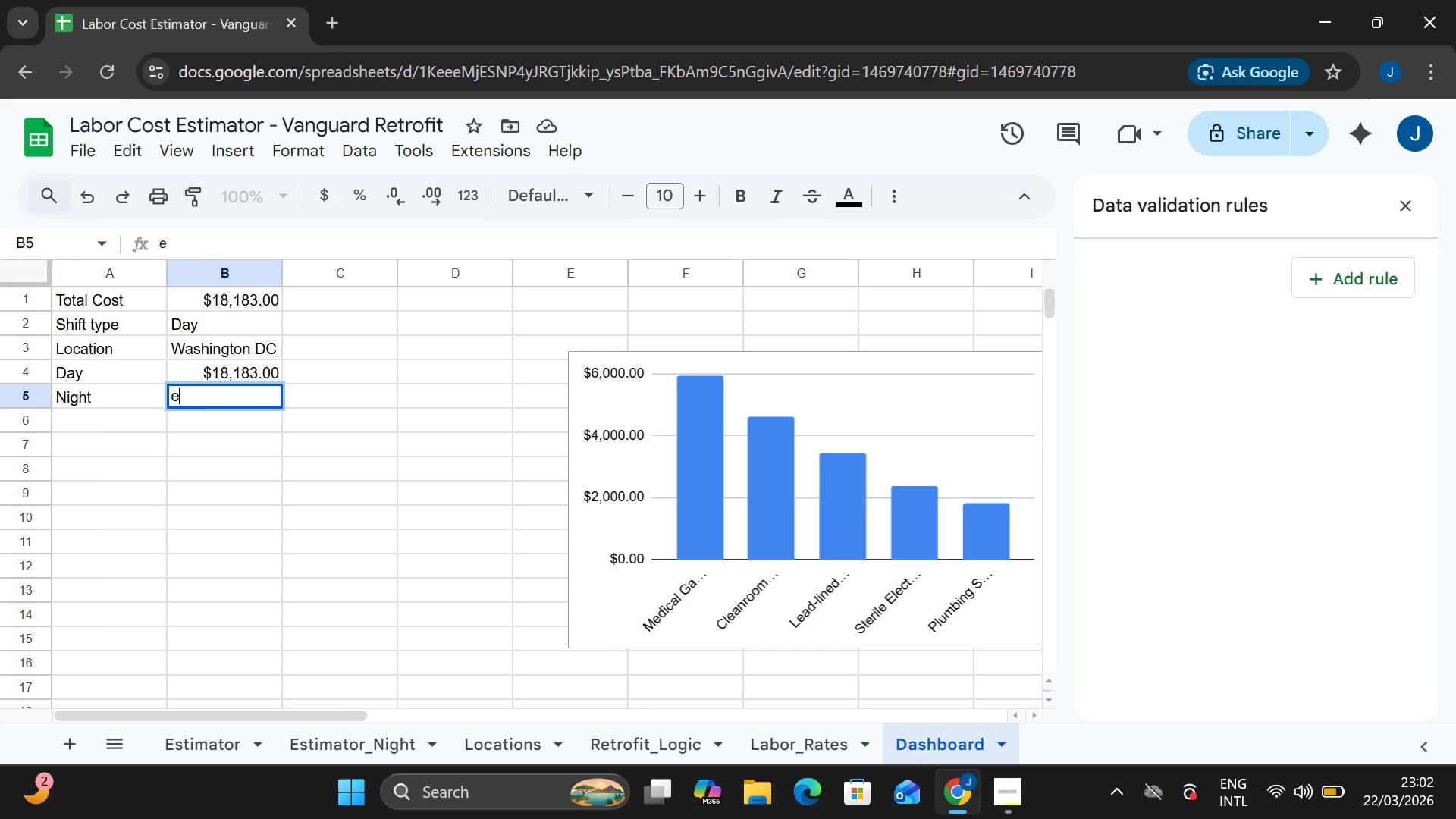 
wait(8.75)
 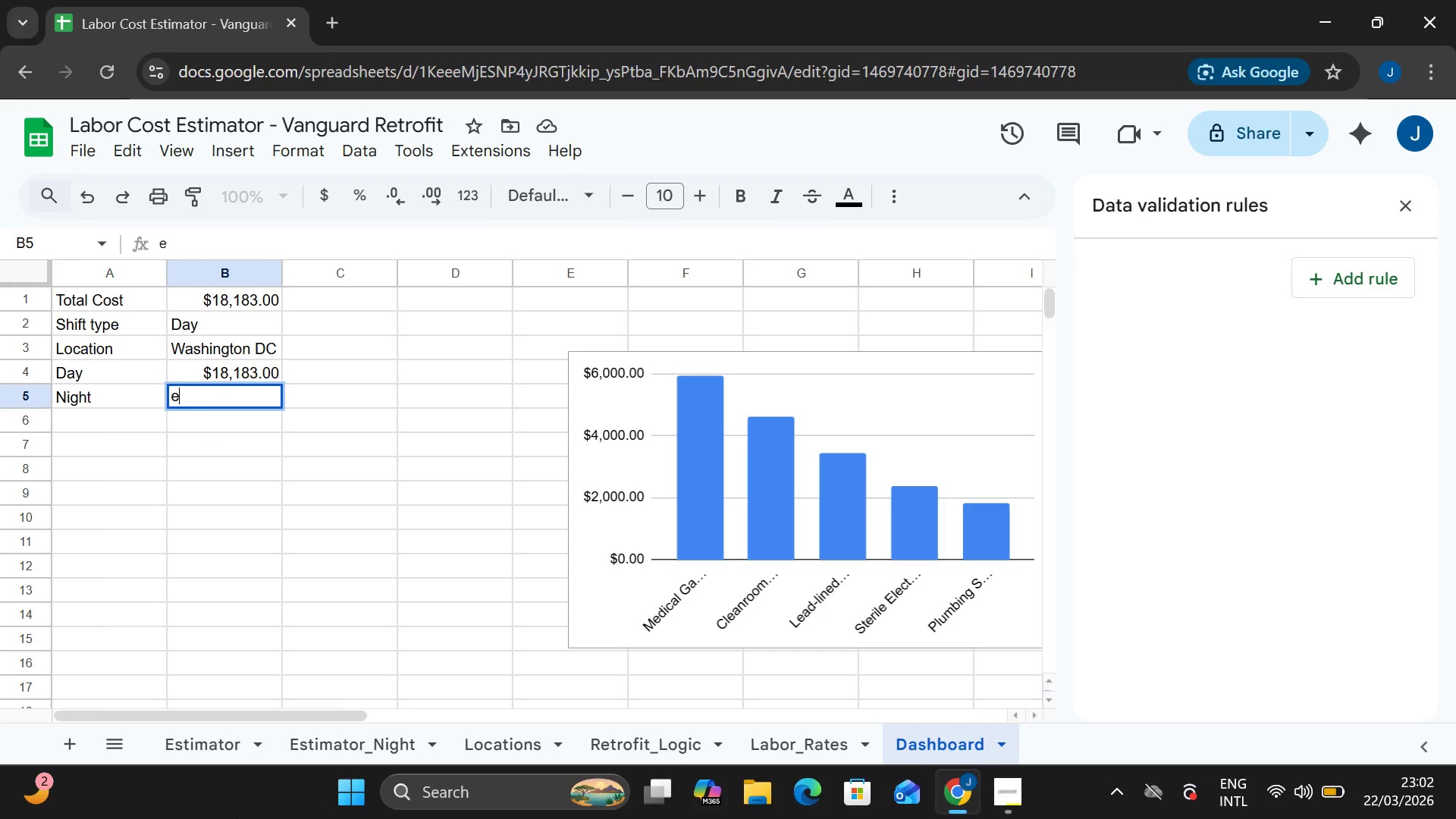 
key(Backspace)
type(Estimator_)
 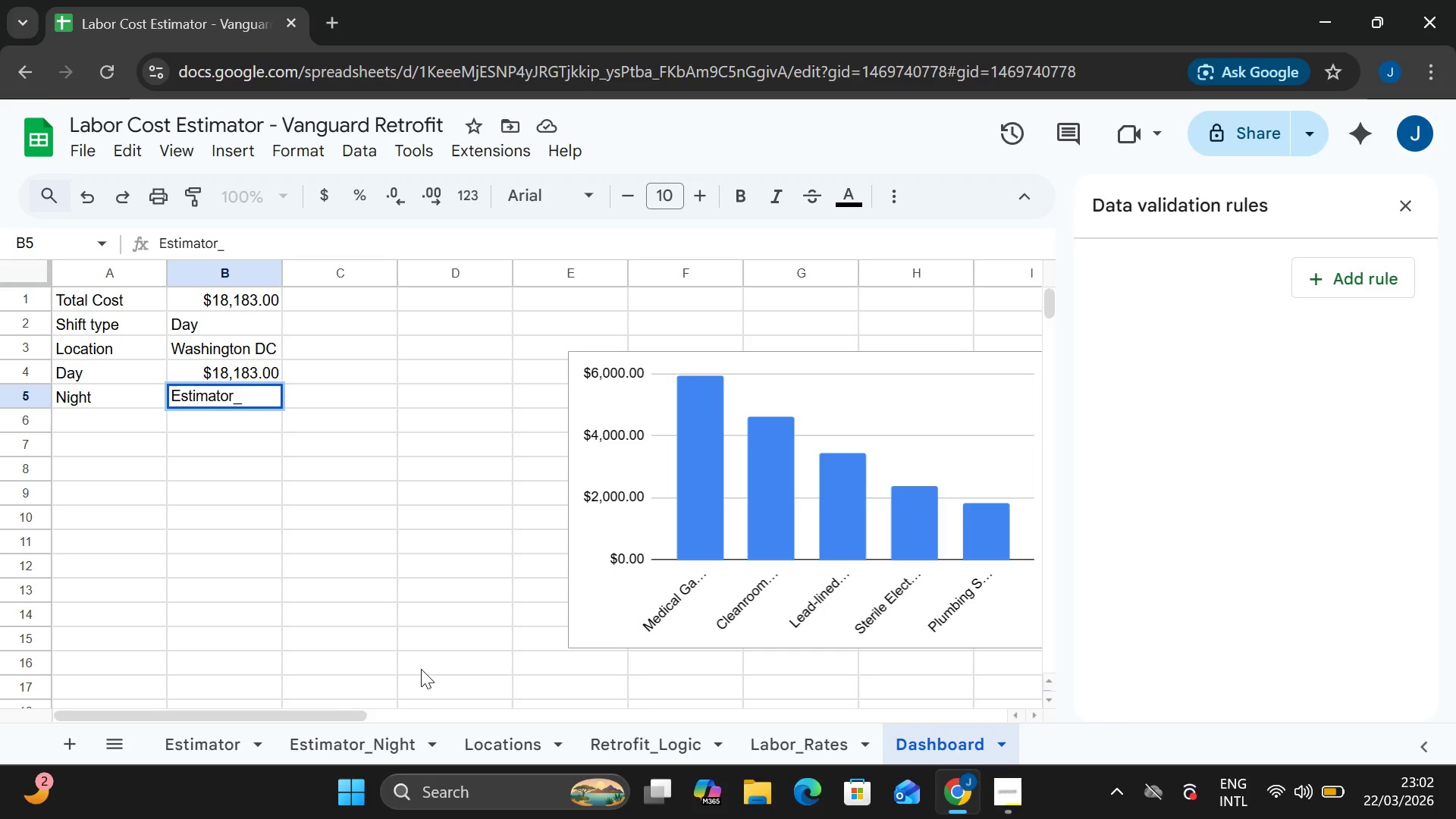 
key(CapsLock)
 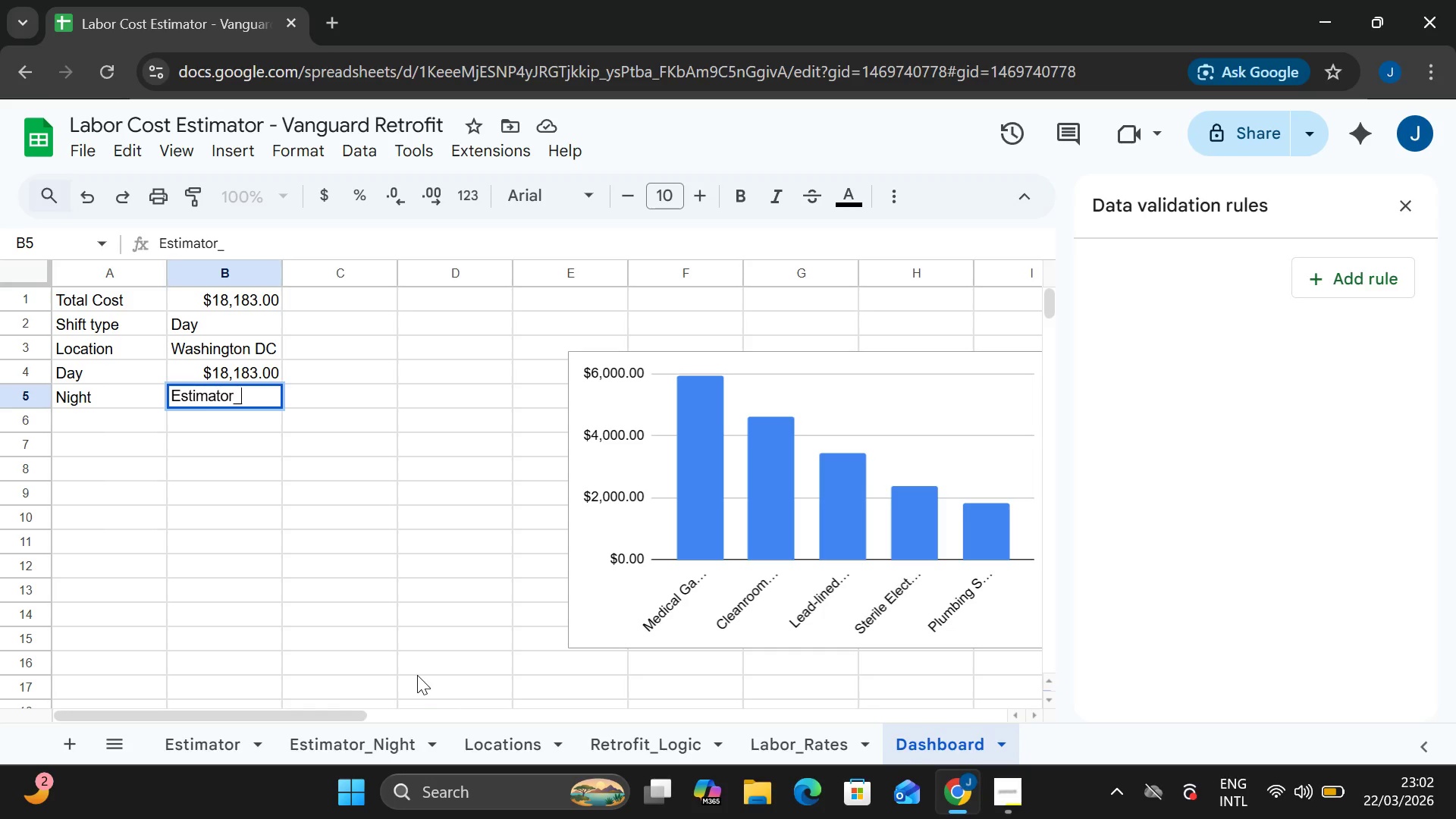 
type(Night!E18)
 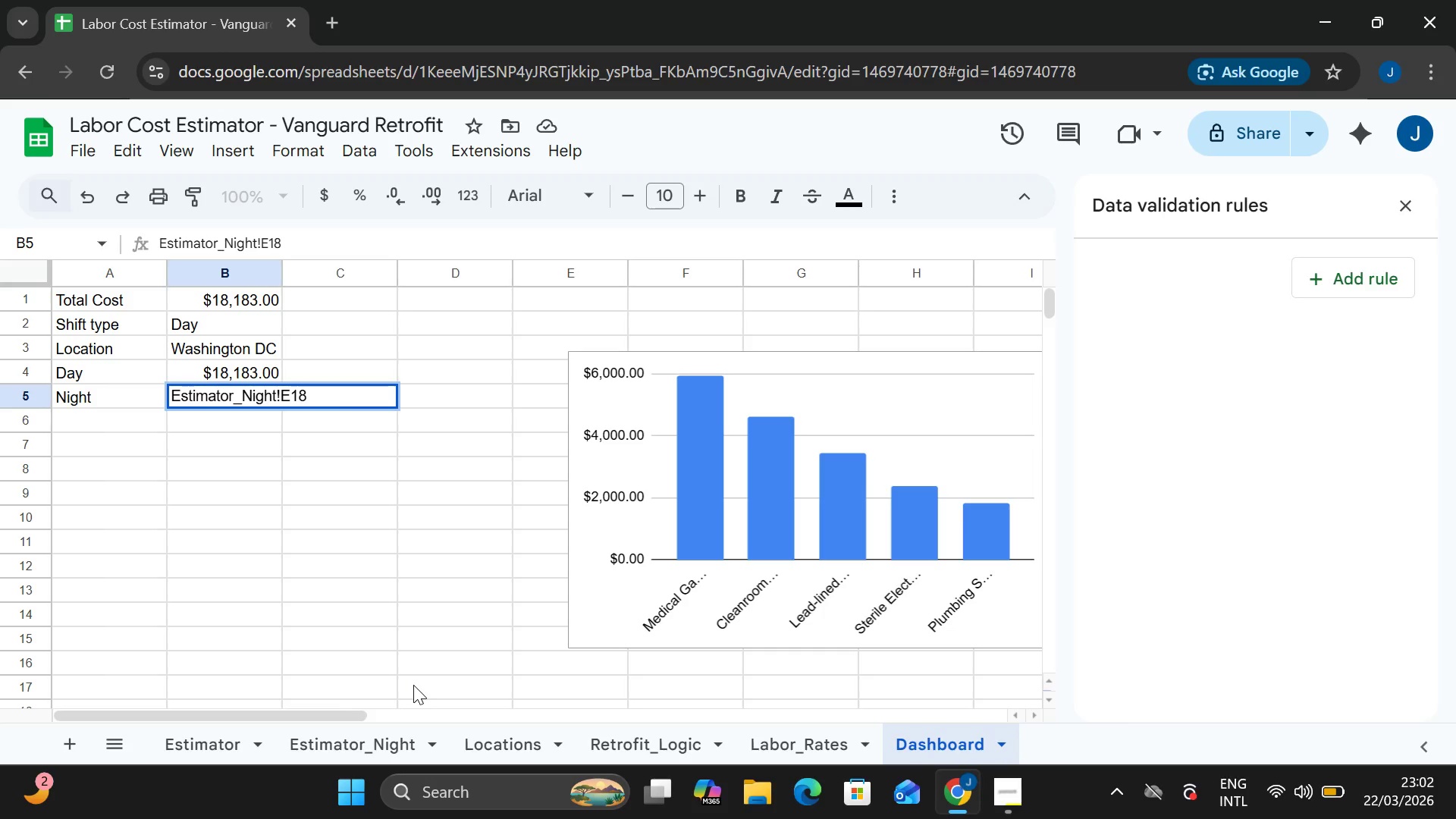 
key(Enter)
 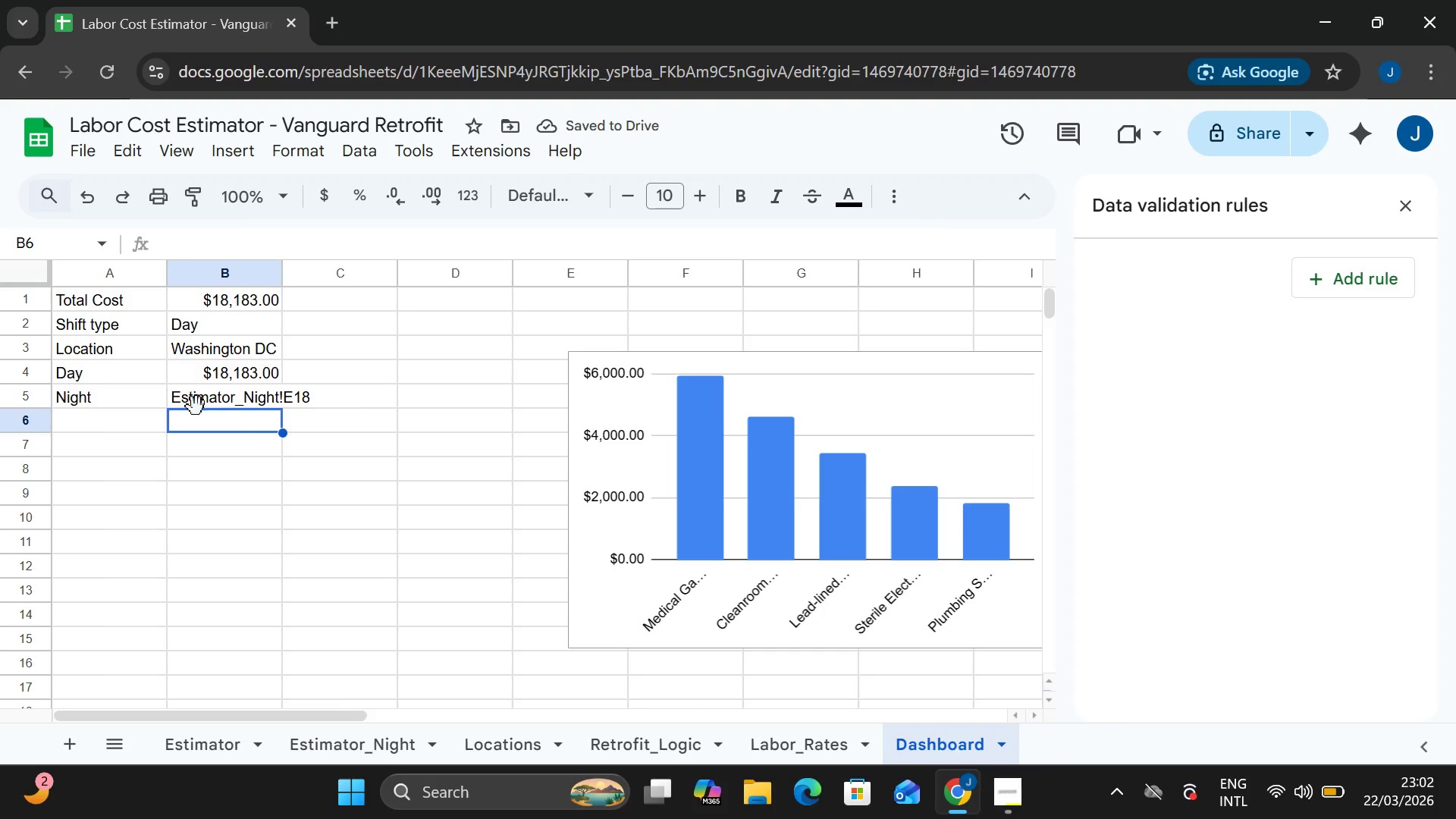 
double_click([175, 396])
 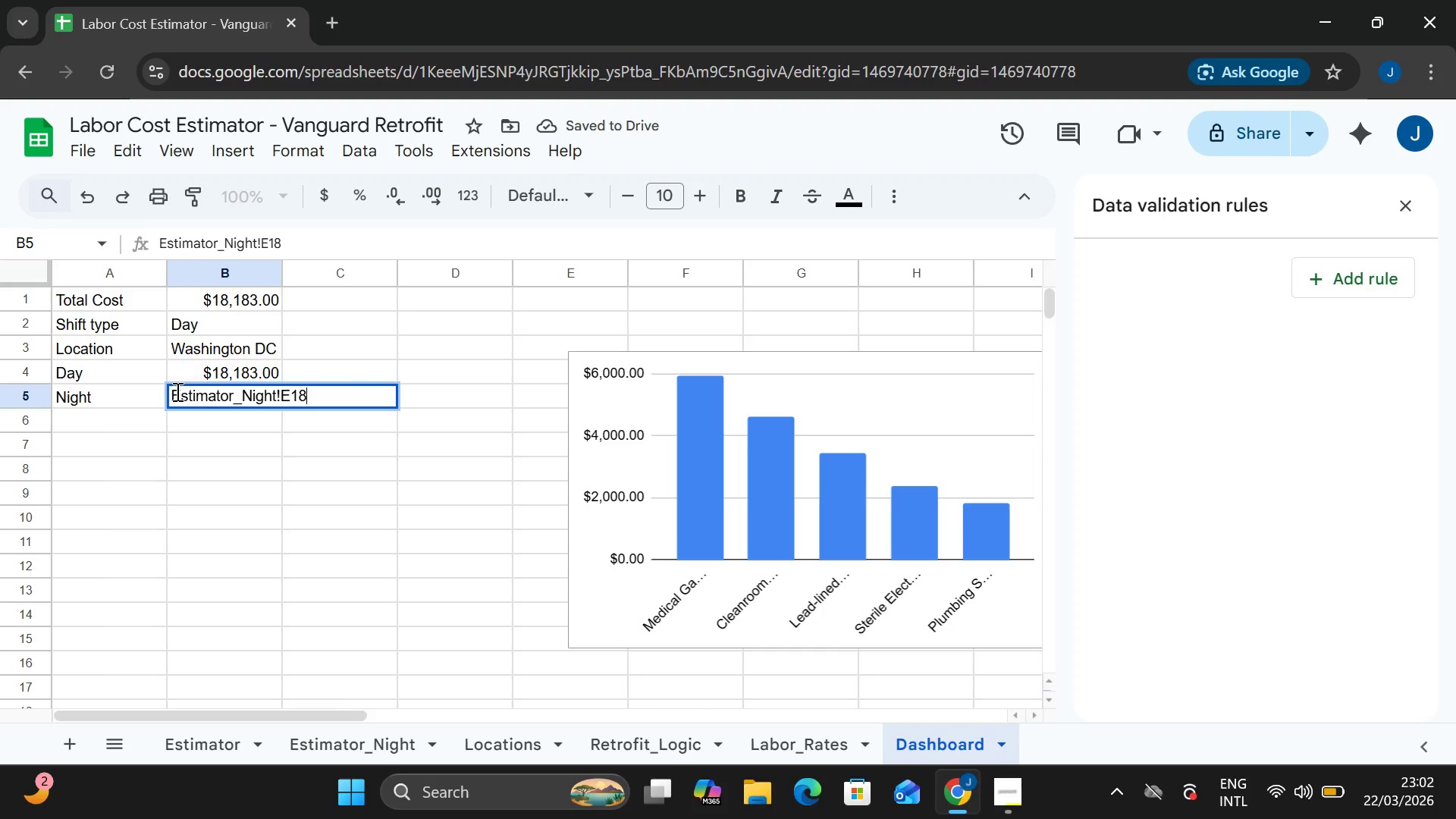 
left_click([171, 391])
 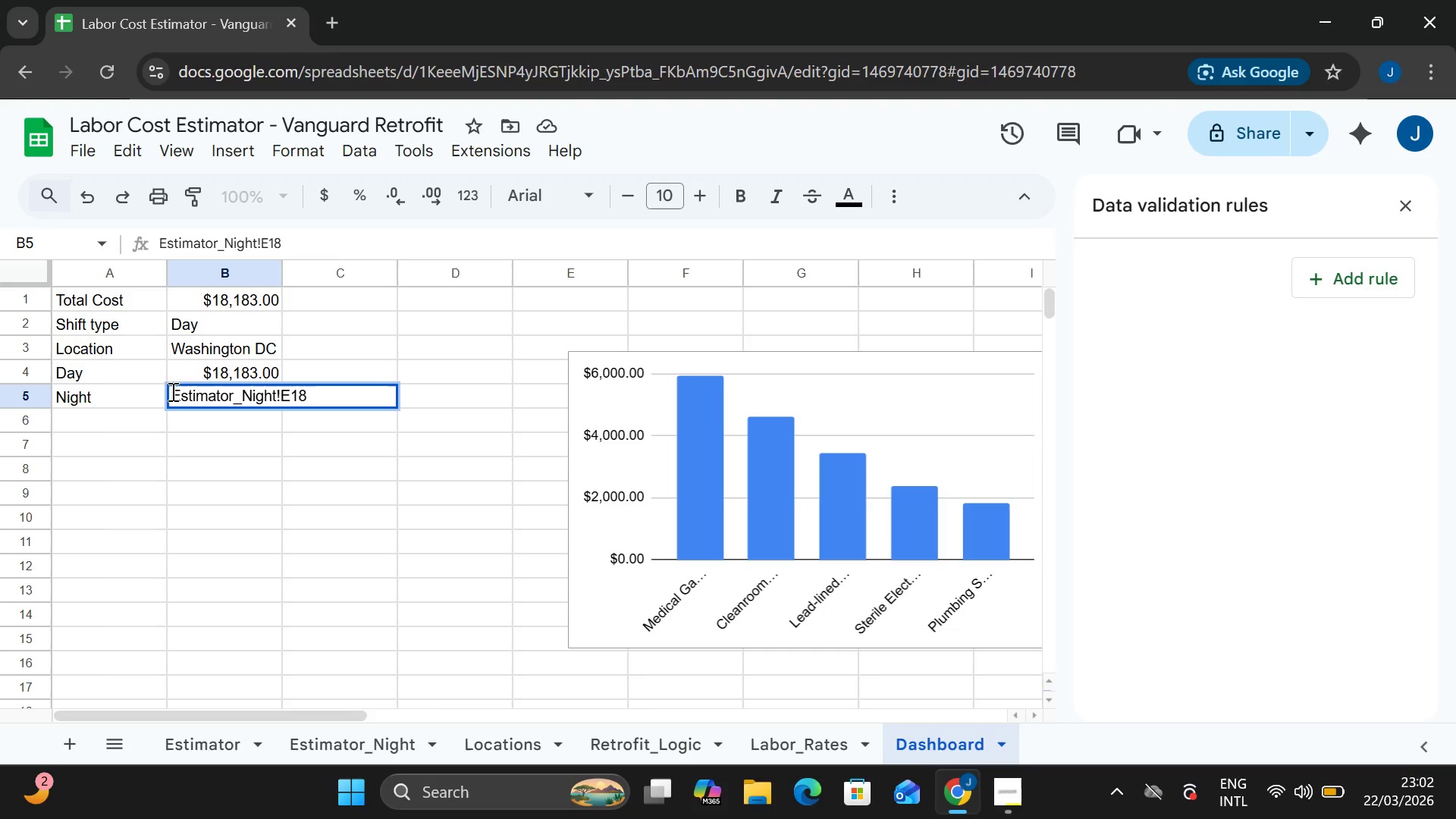 
key(Equal)
 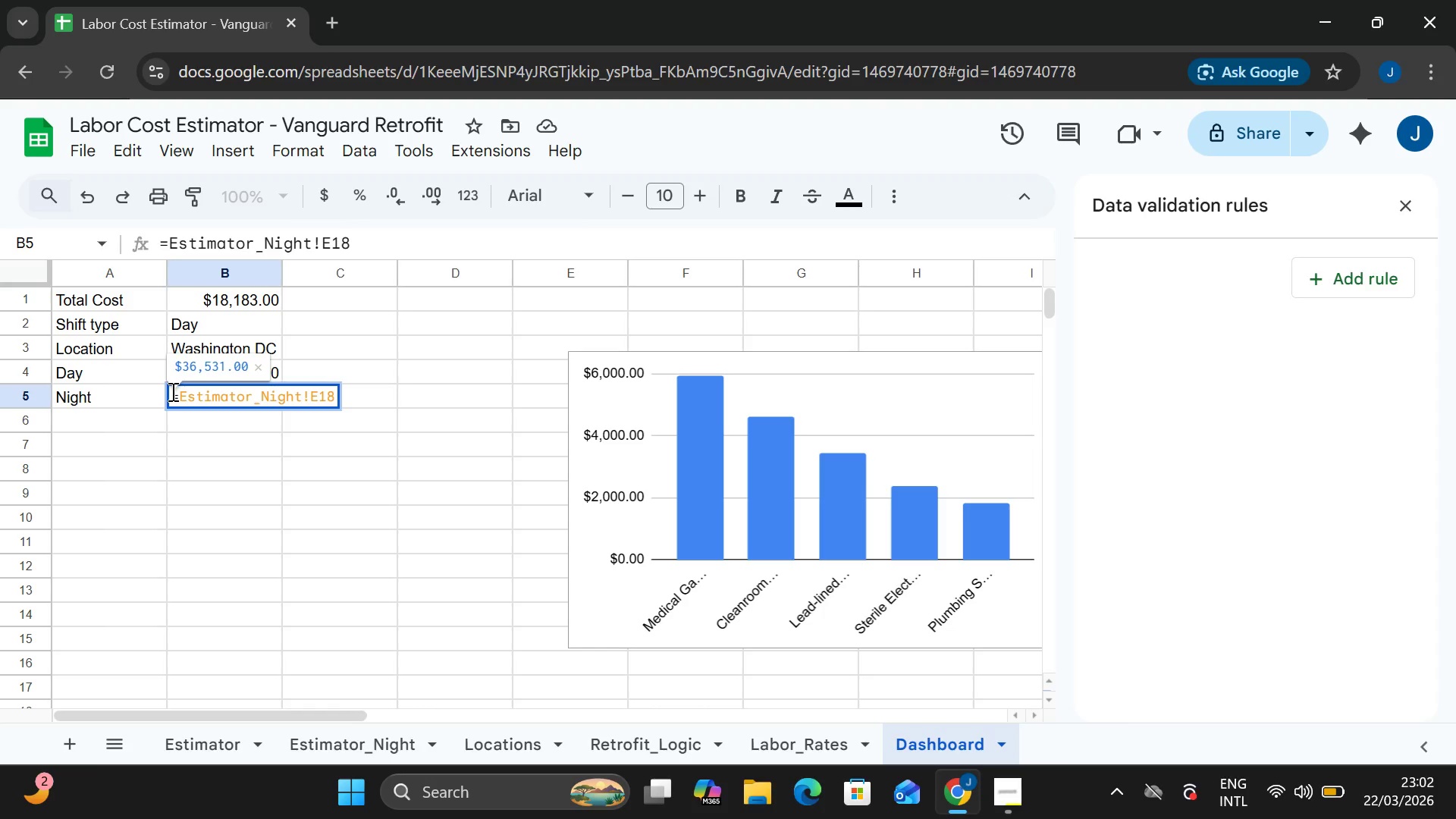 
key(Enter)
 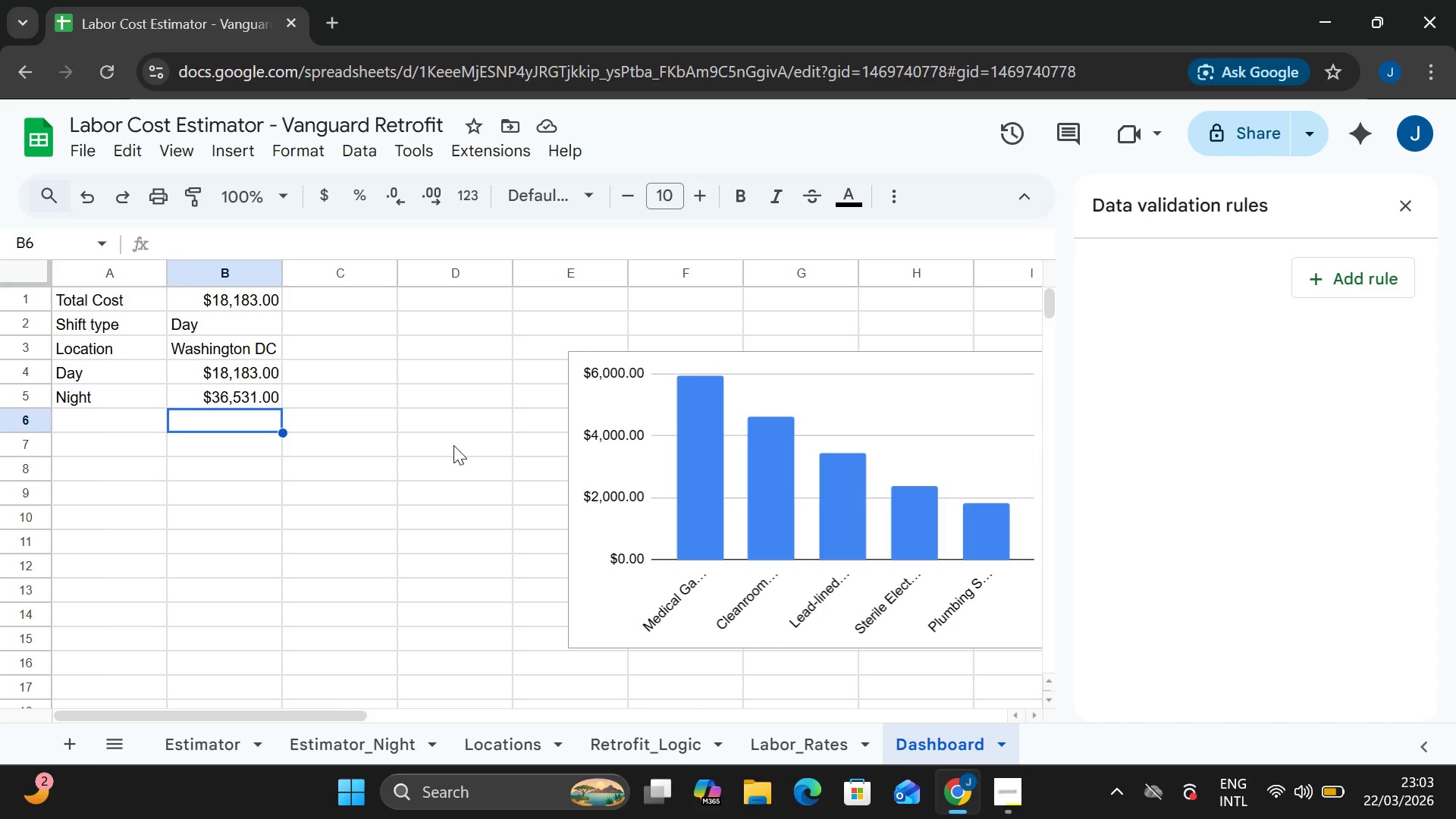 
wait(18.34)
 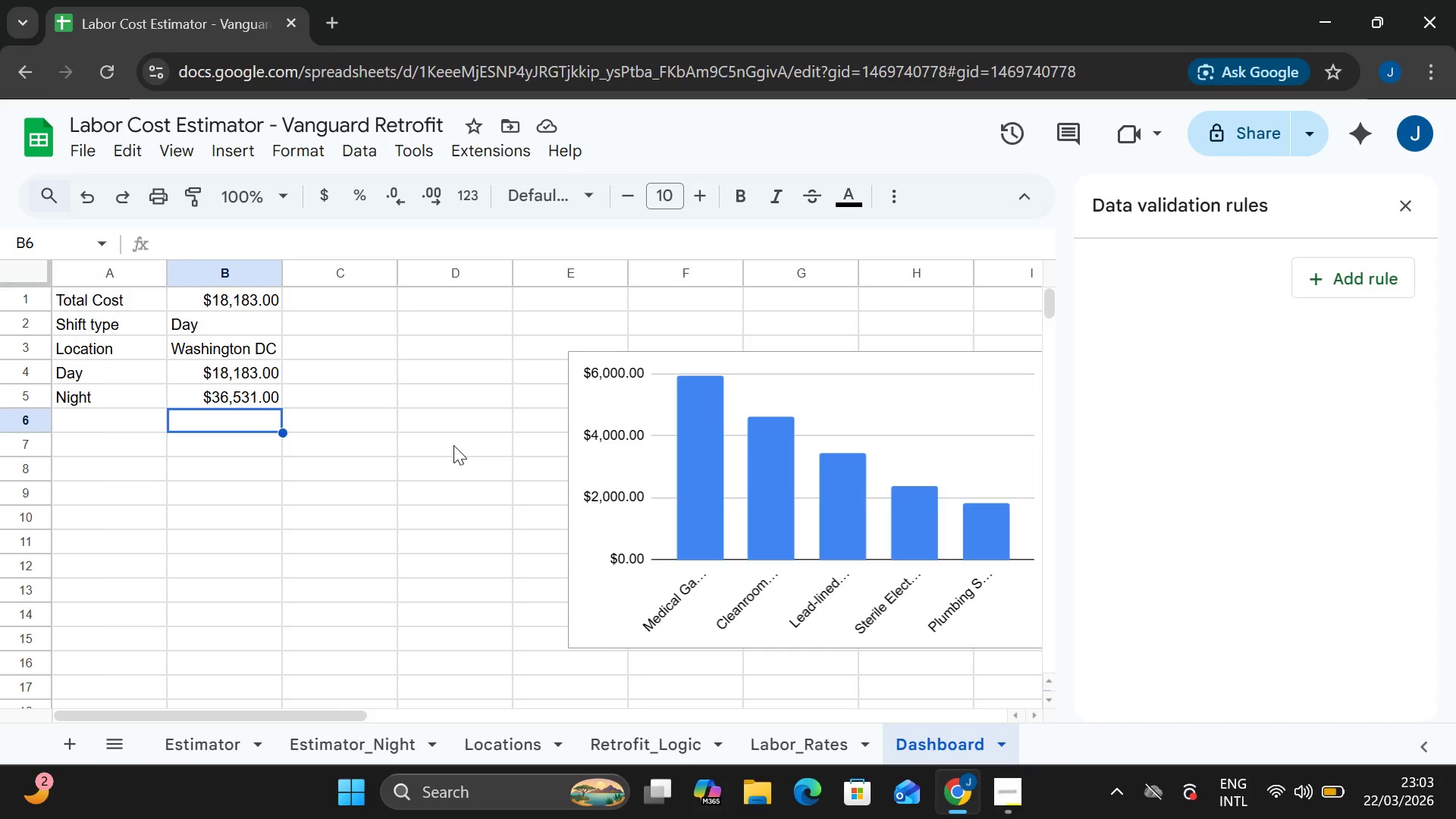 
double_click([115, 456])
 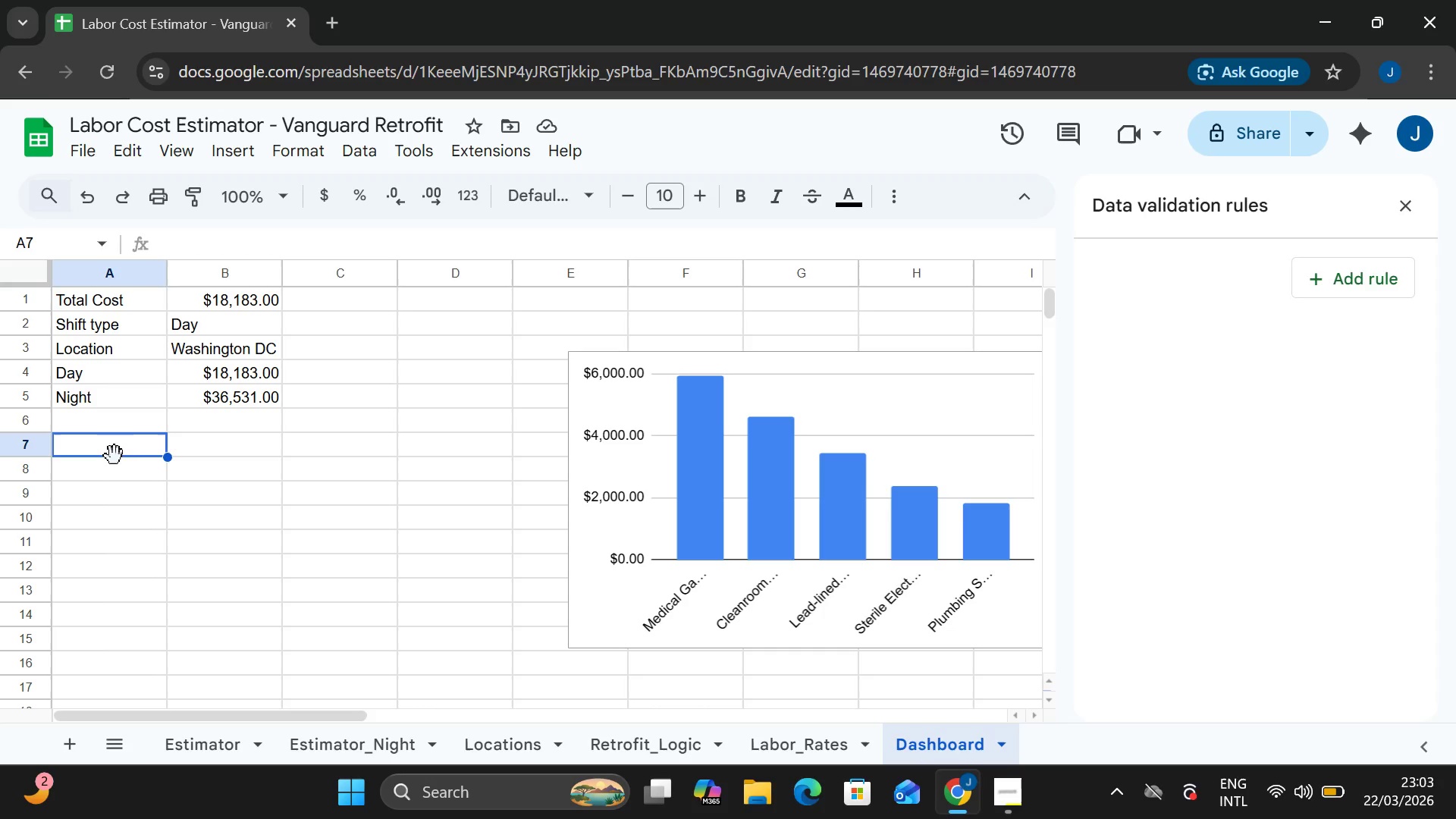 
type(Cost Difference)
 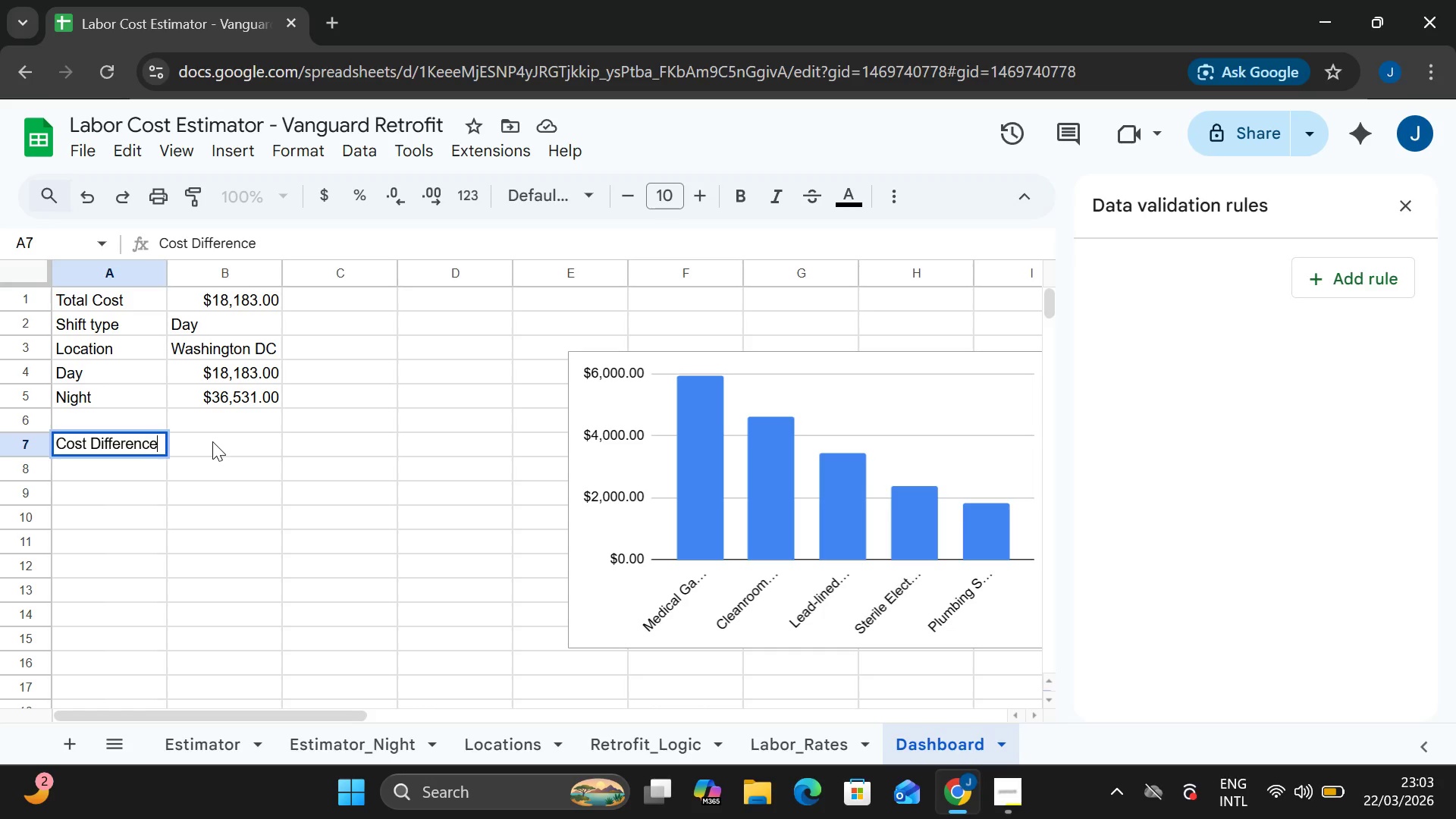 
left_click([212, 444])
 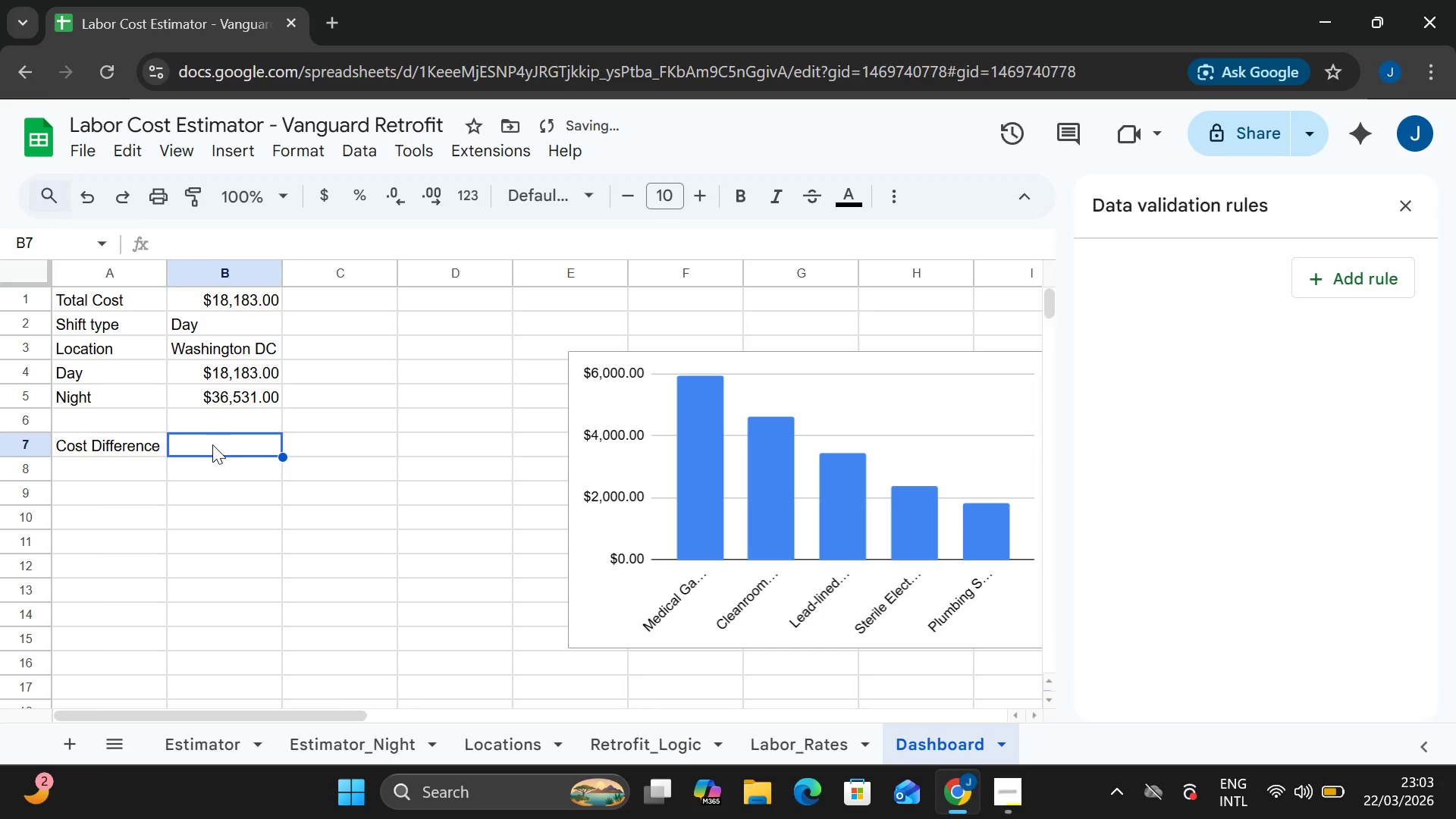 
double_click([212, 444])
 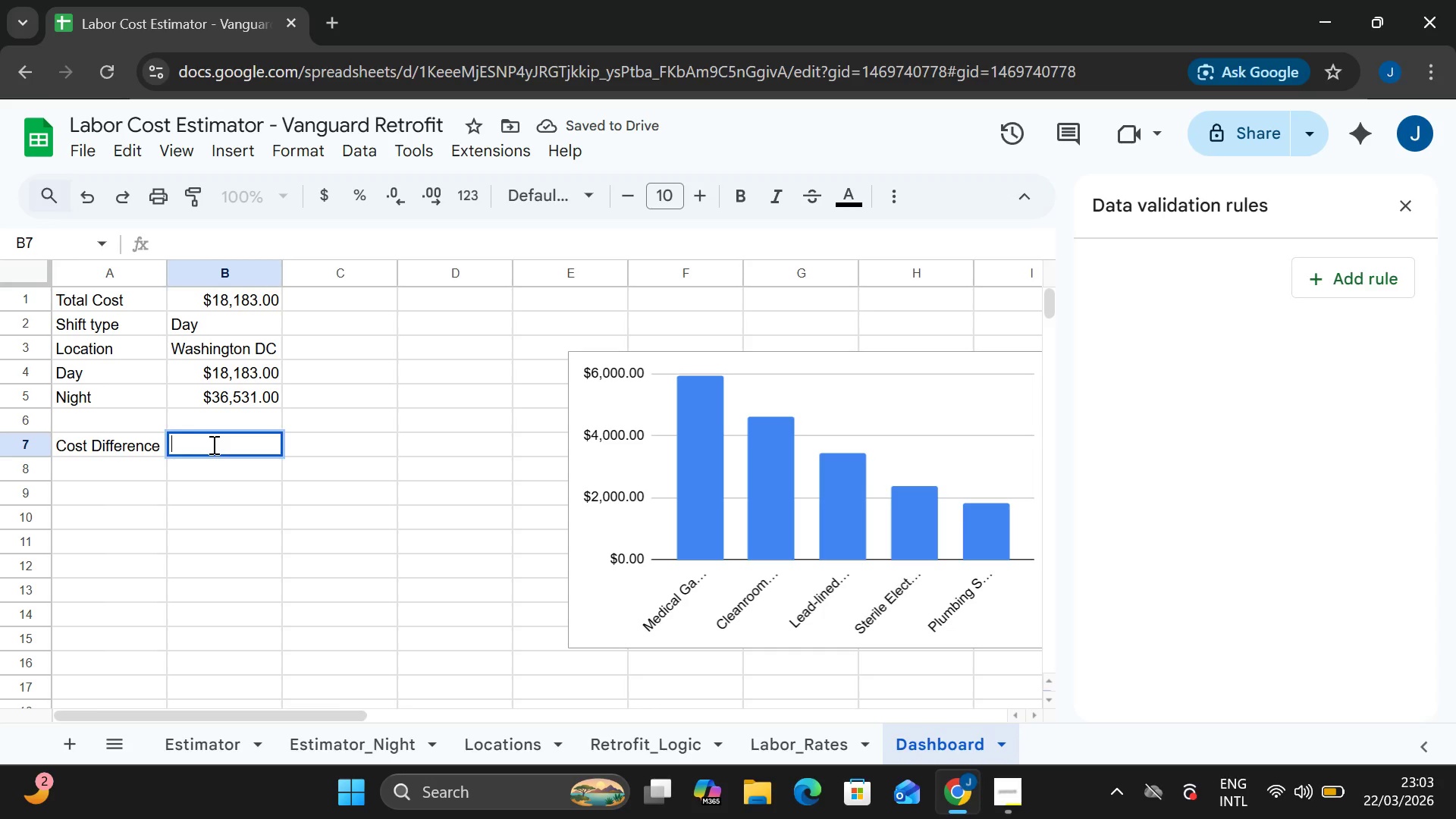 
hold_key(key=ShiftRight, duration=1.12)
 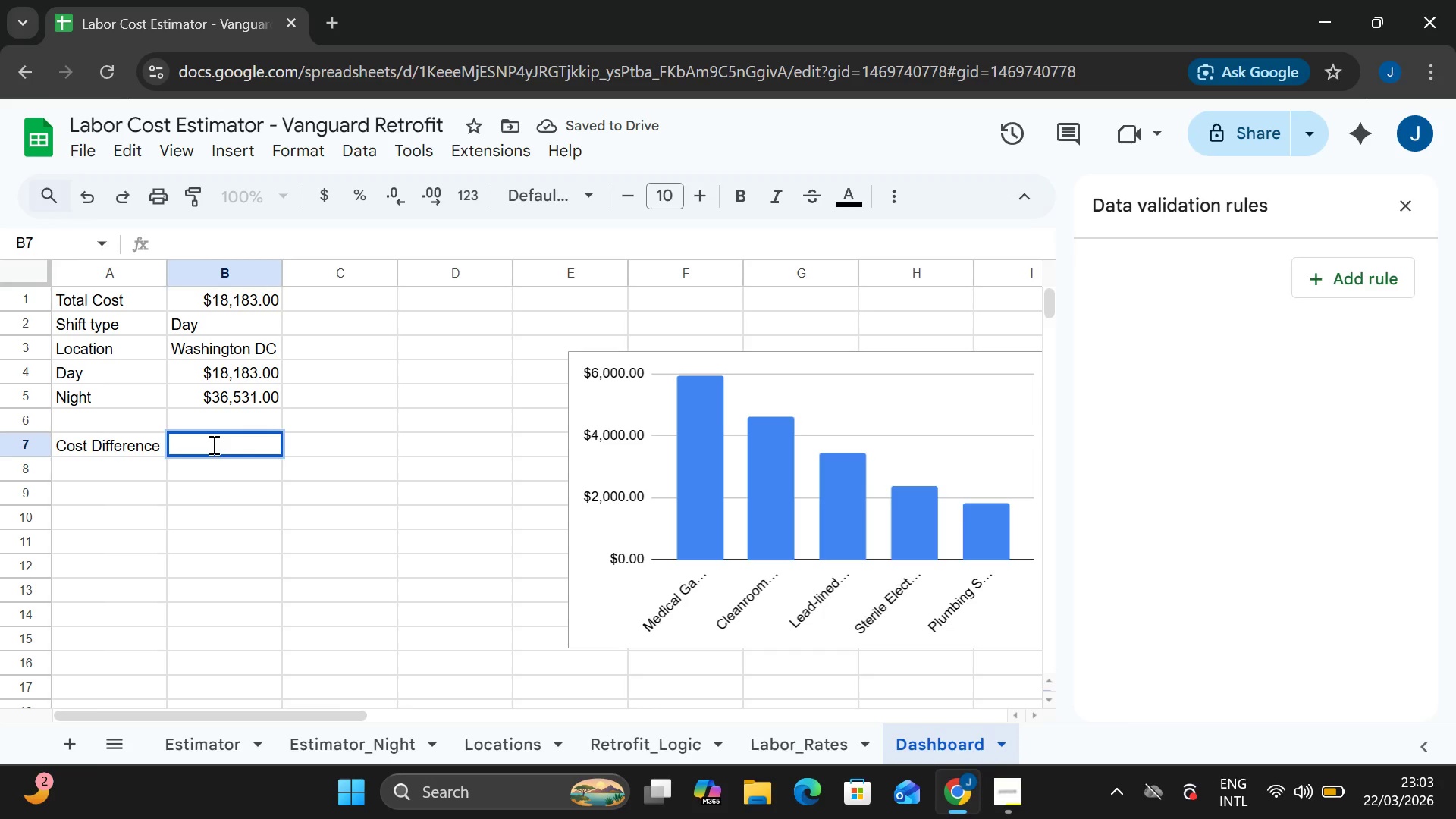 
key(Equal)
 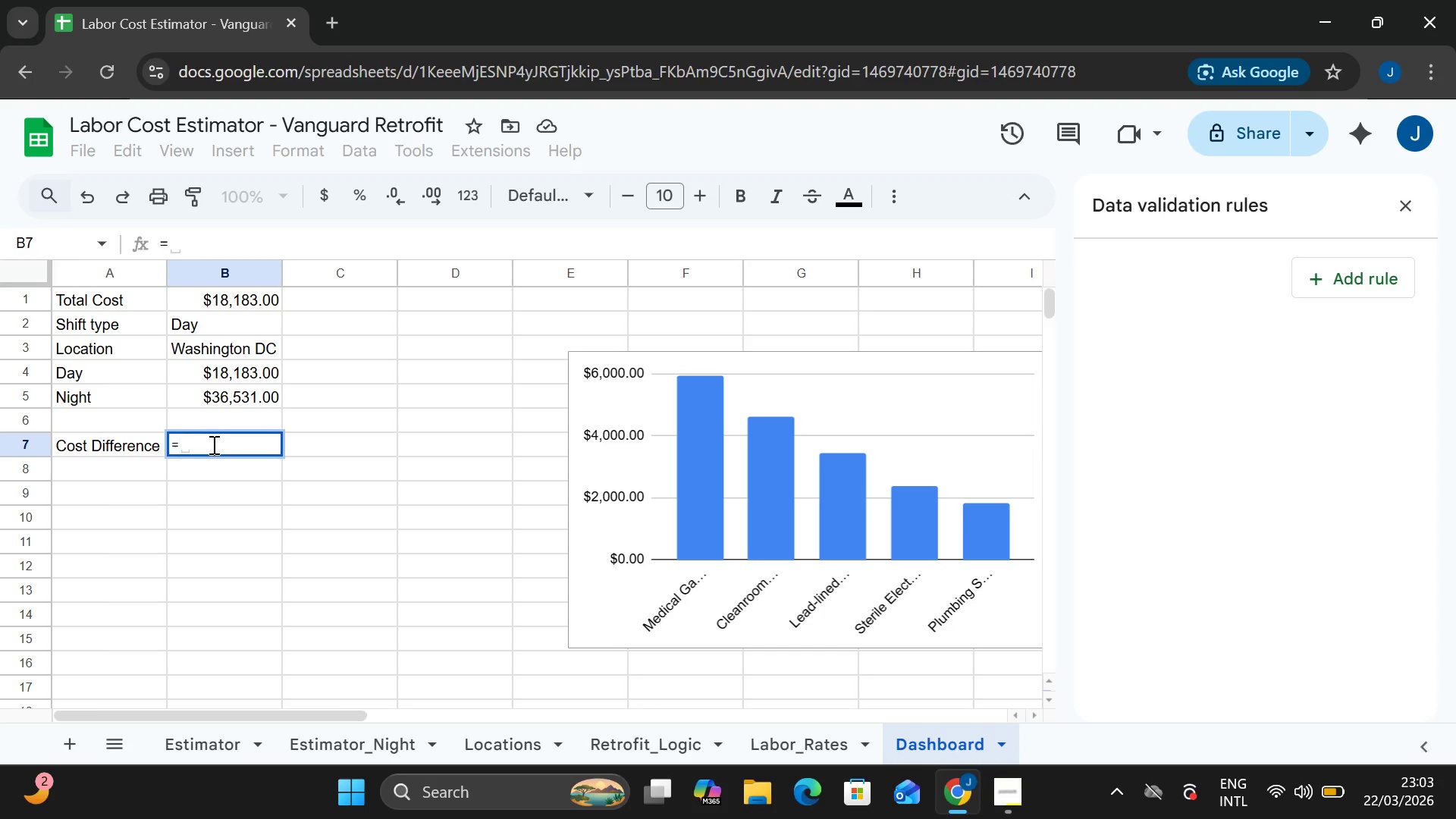 
key(CapsLock)
 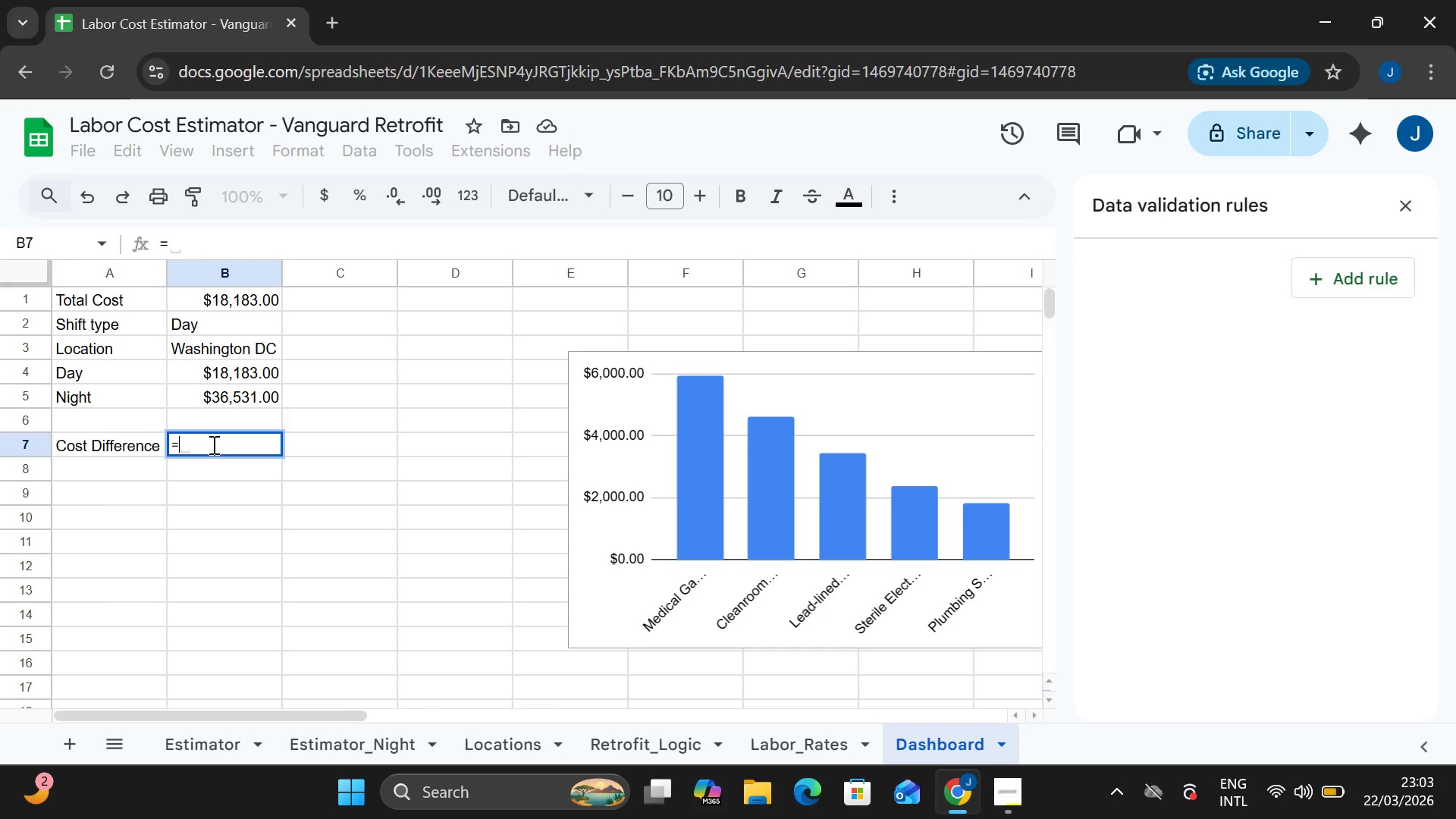 
key(B)
 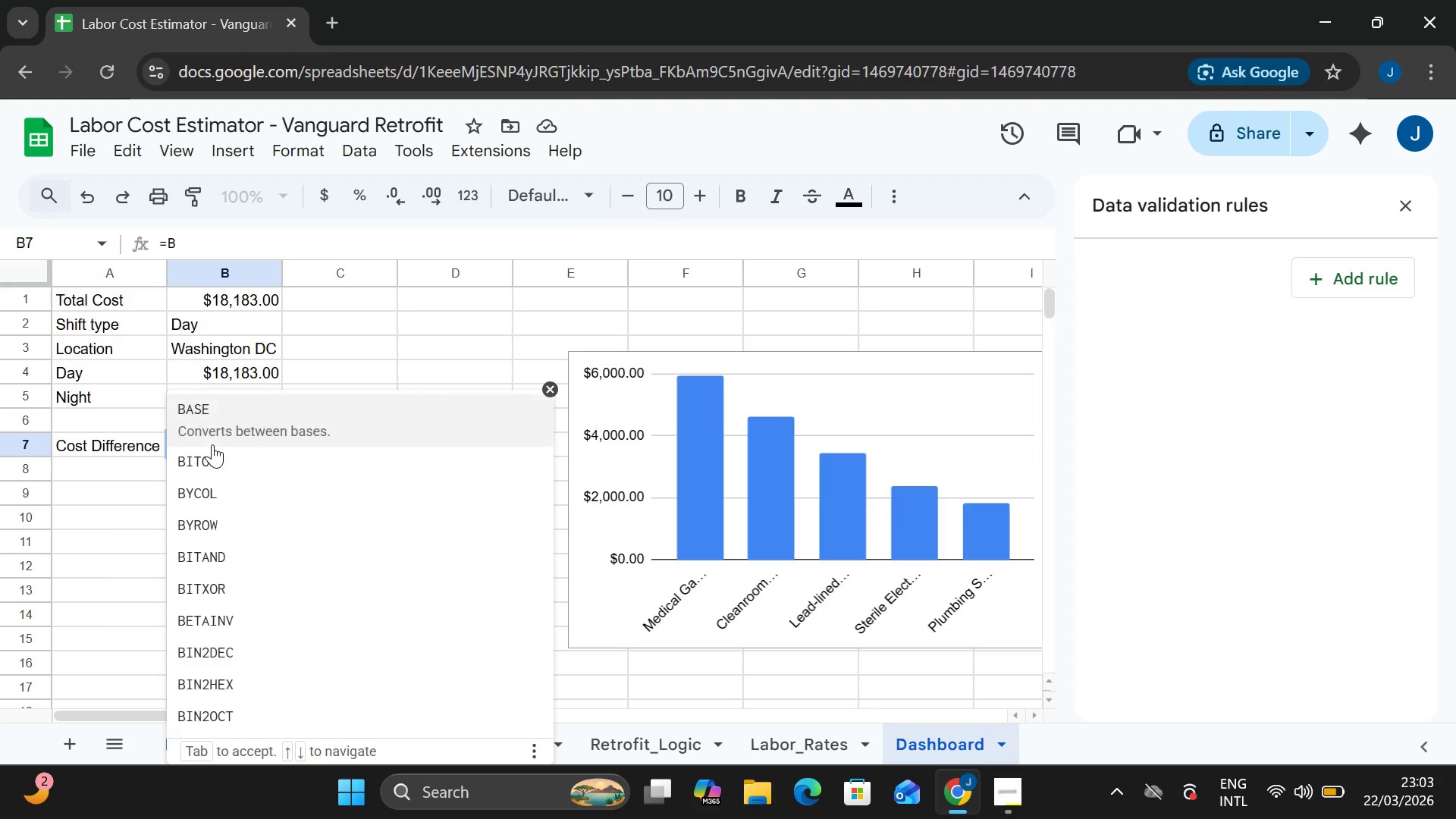 
key(CapsLock)
 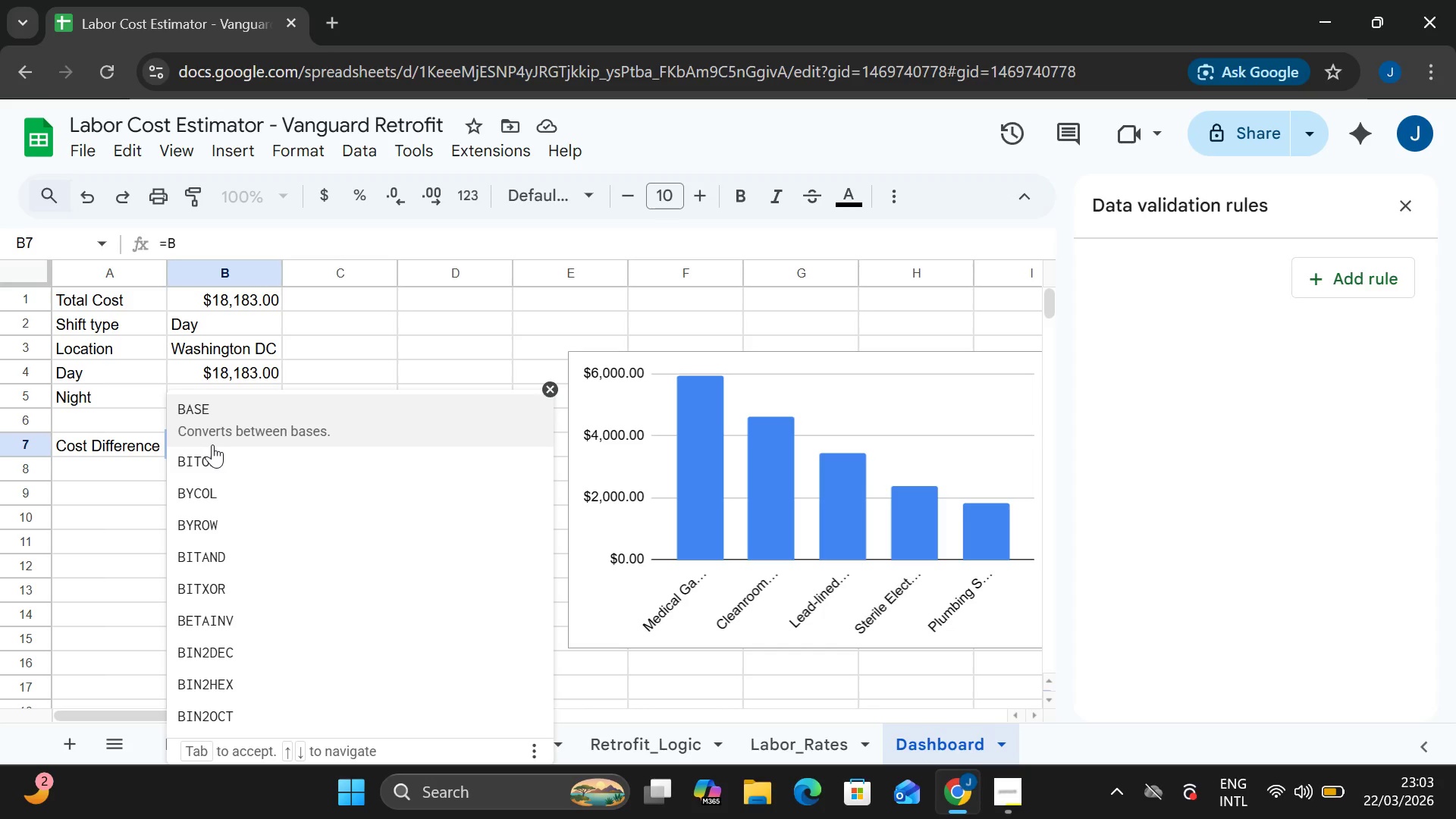 
key(5)
 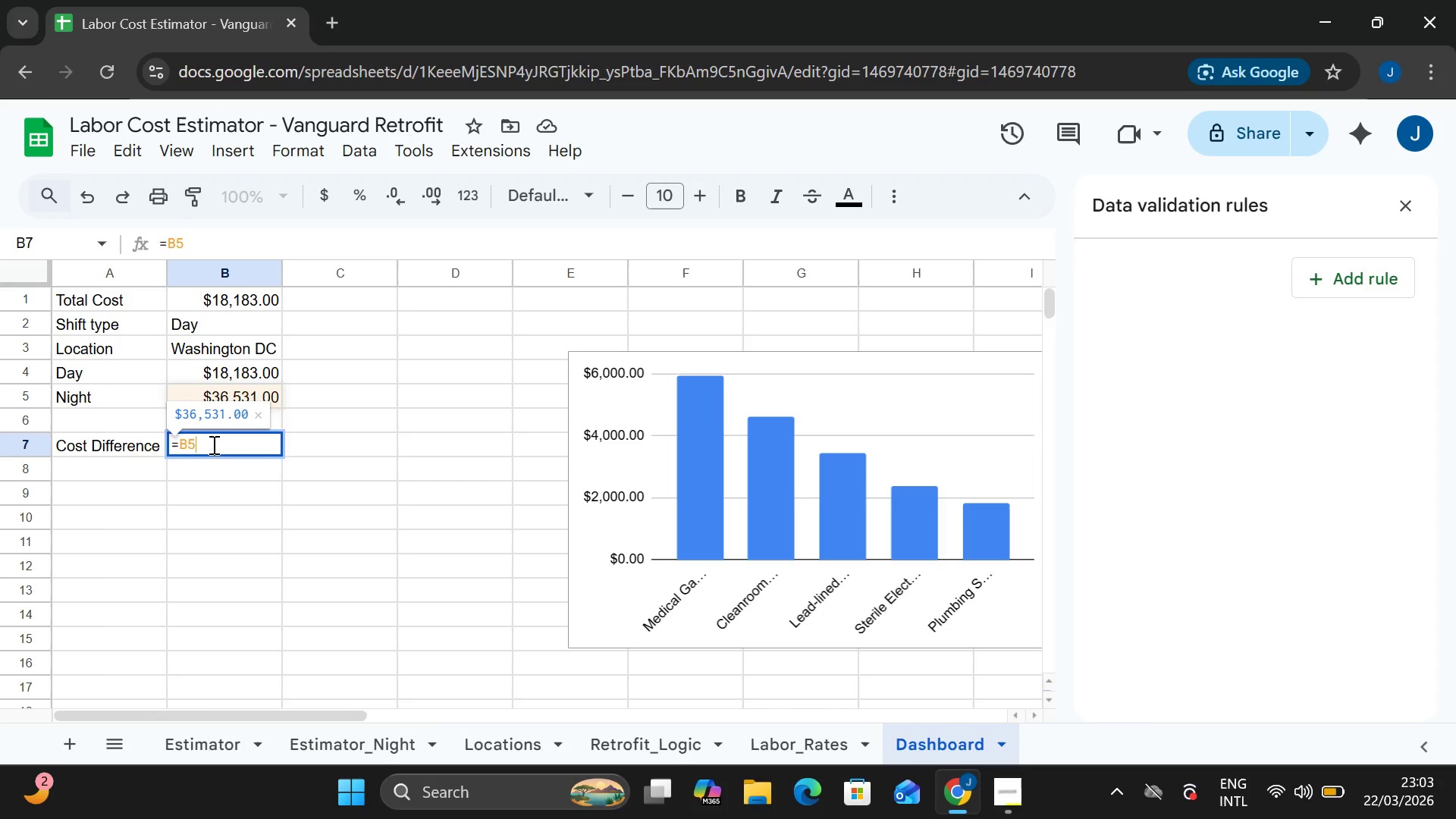 
key(Minus)
 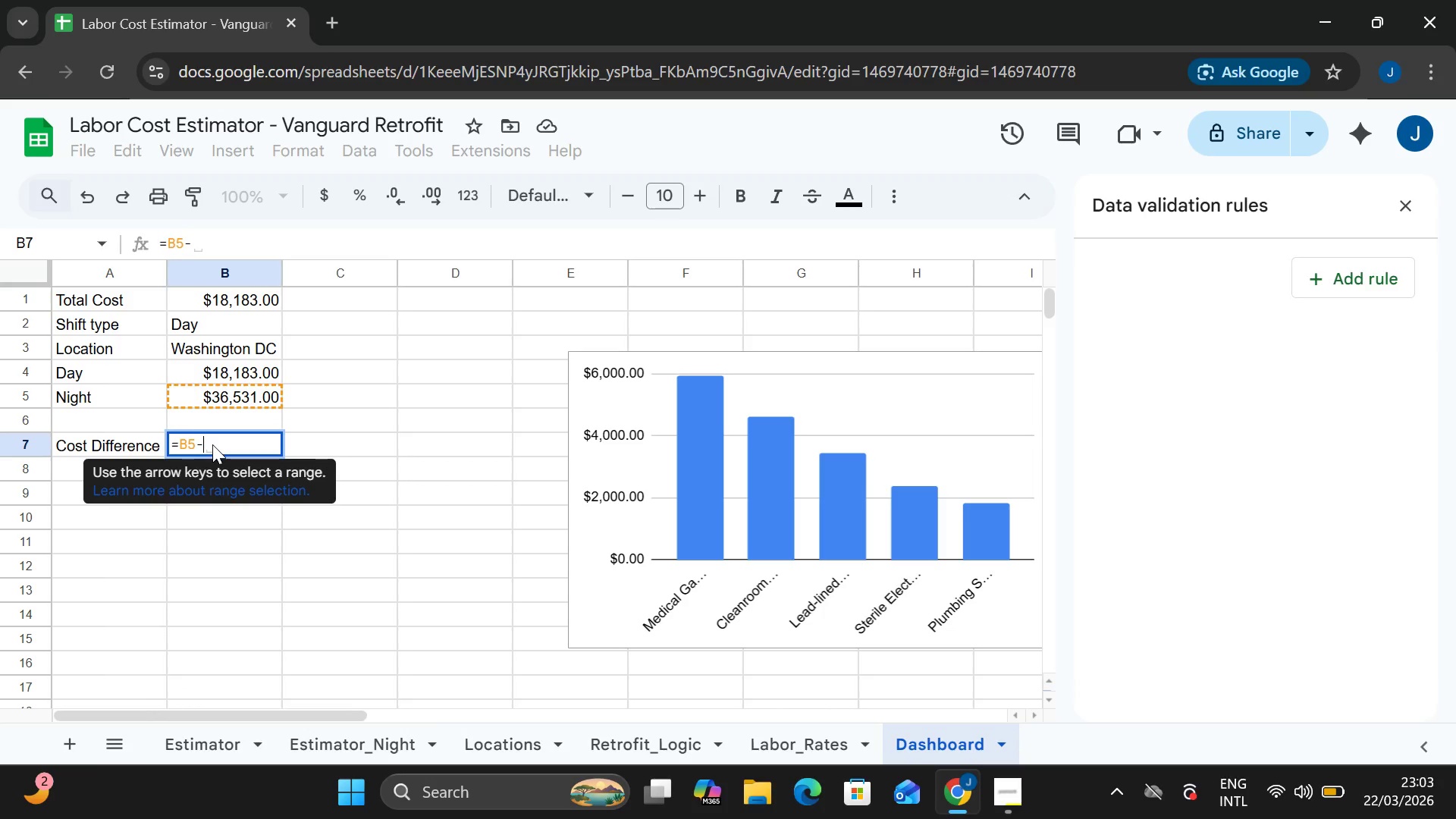 
key(CapsLock)
 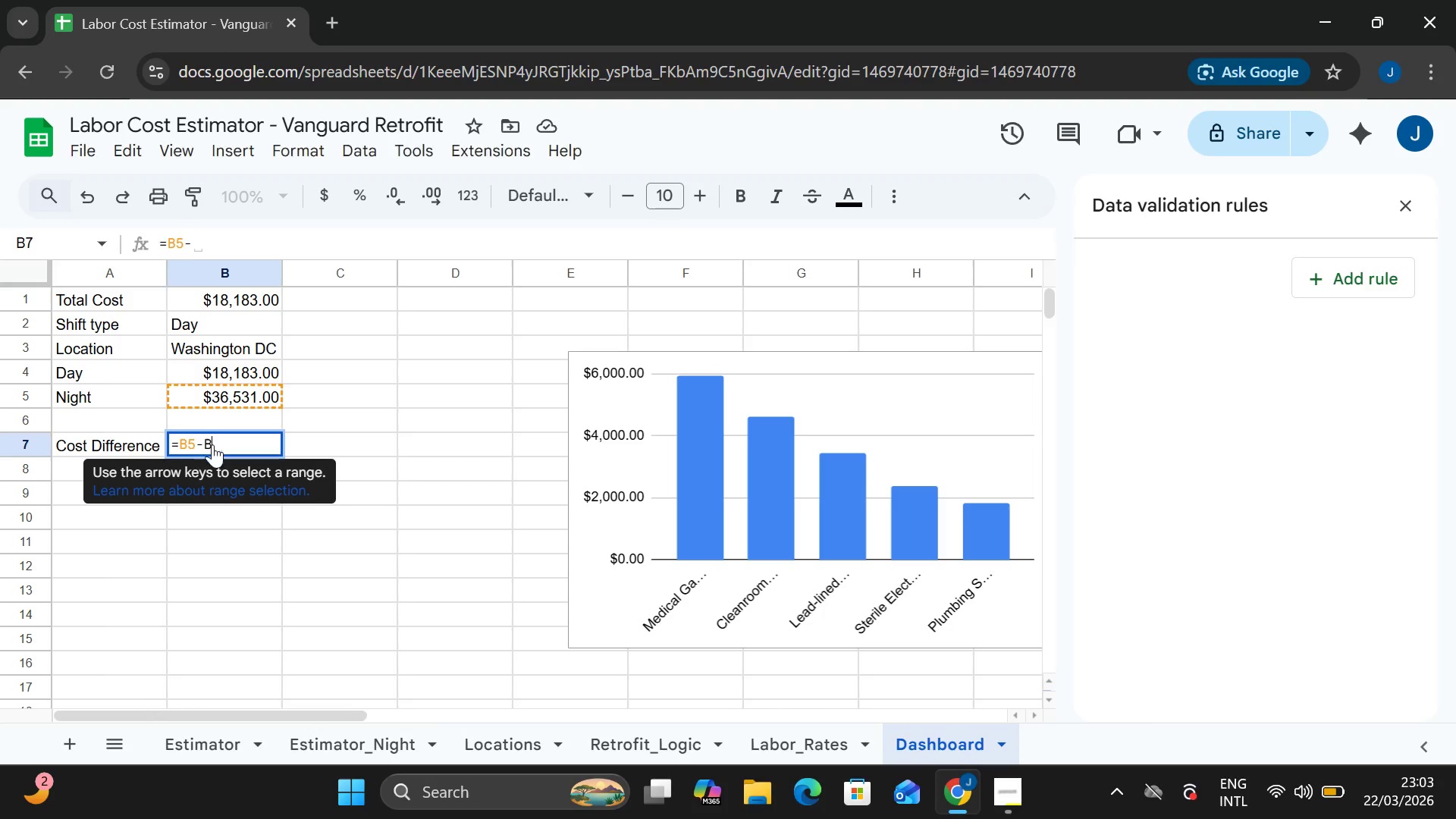 
key(B)
 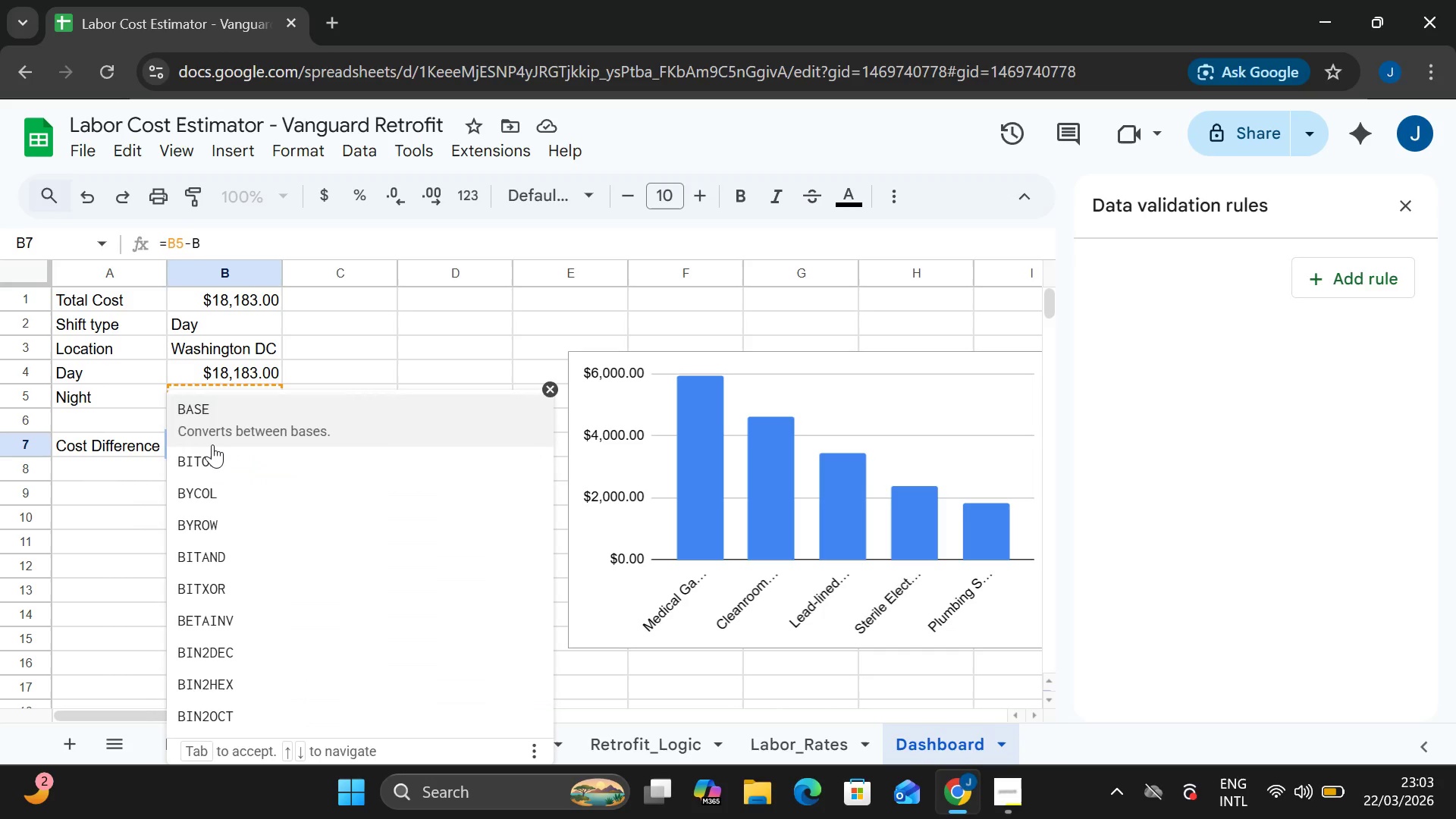 
key(CapsLock)
 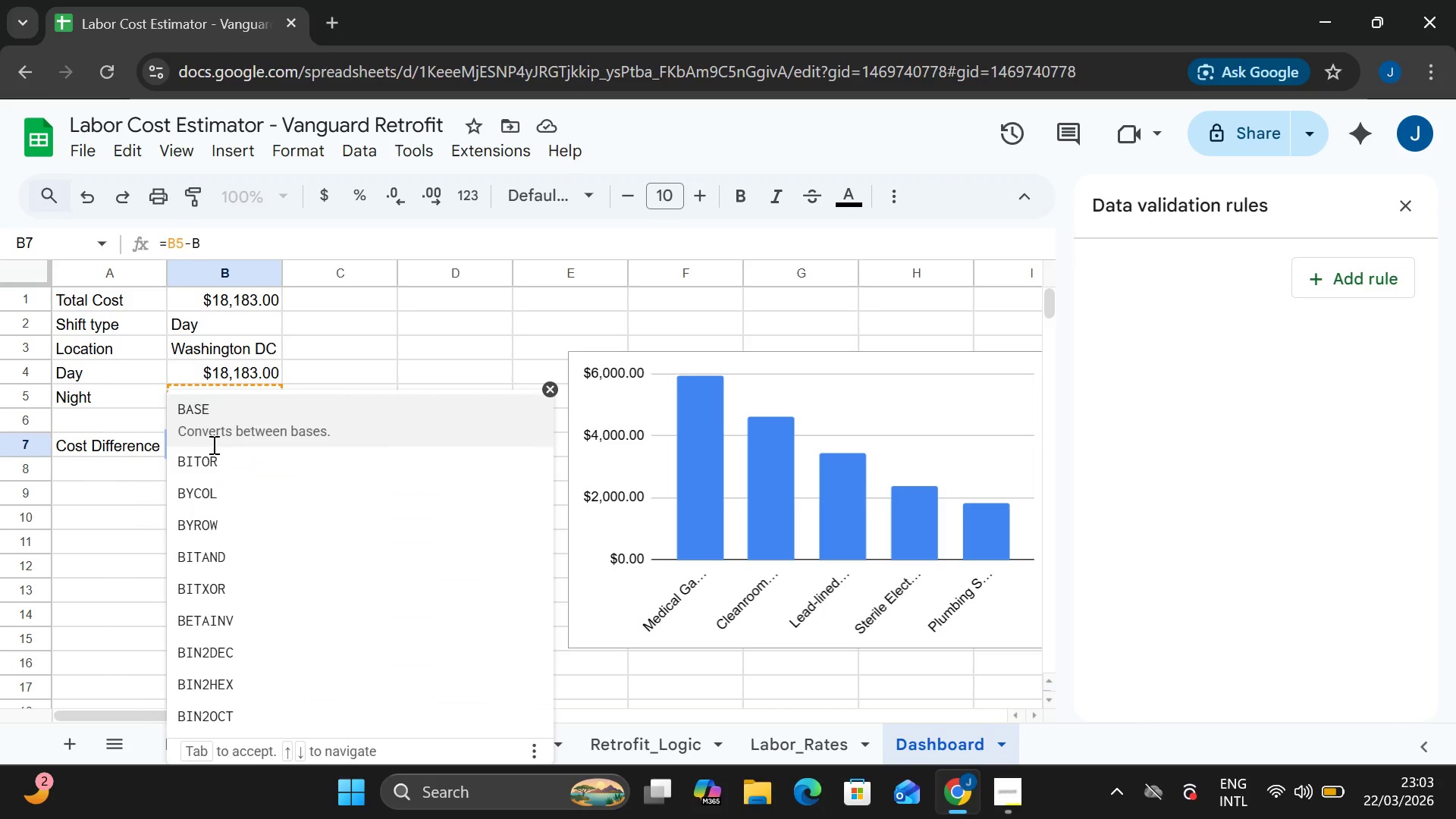 
key(4)
 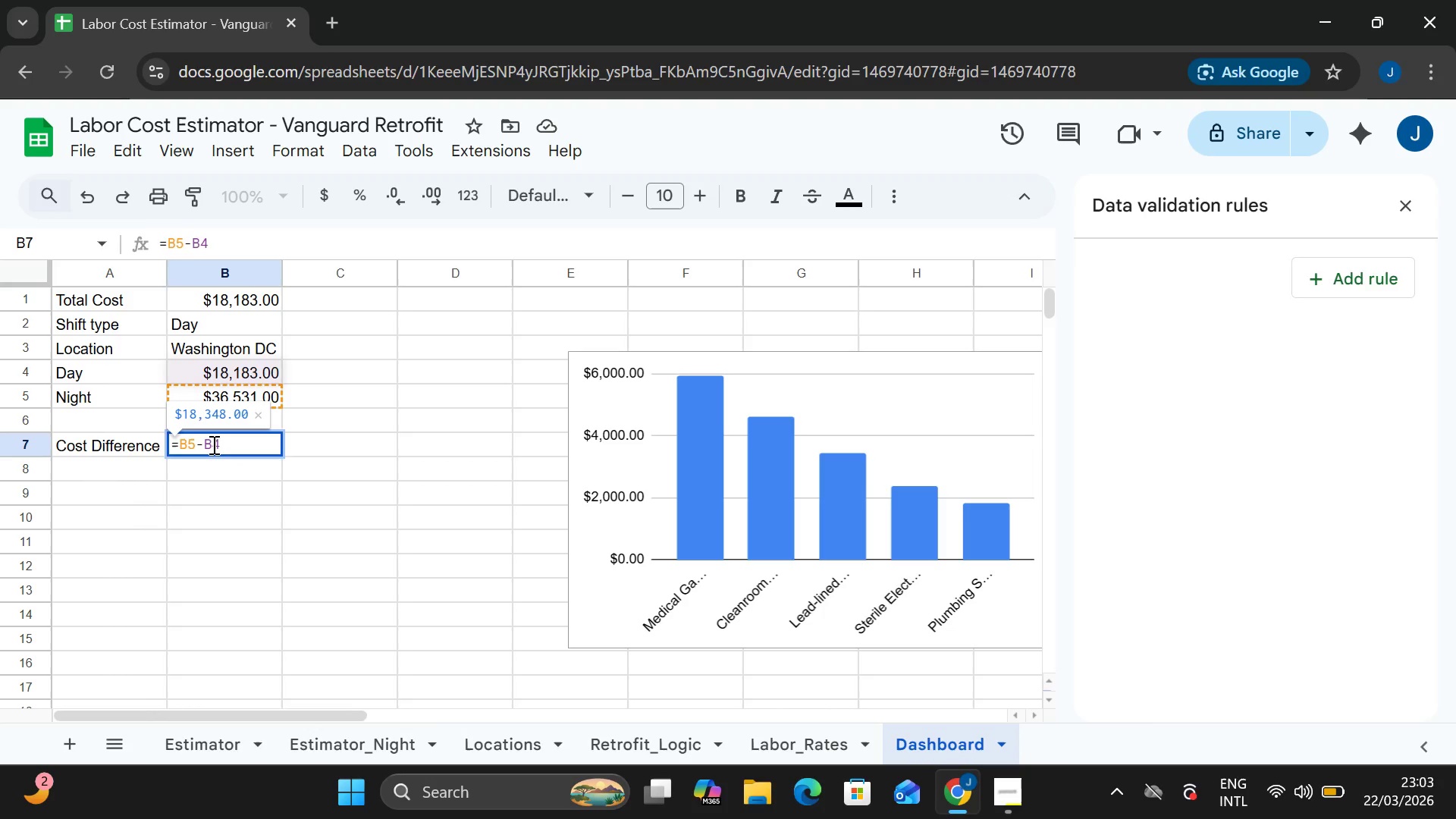 
key(Enter)
 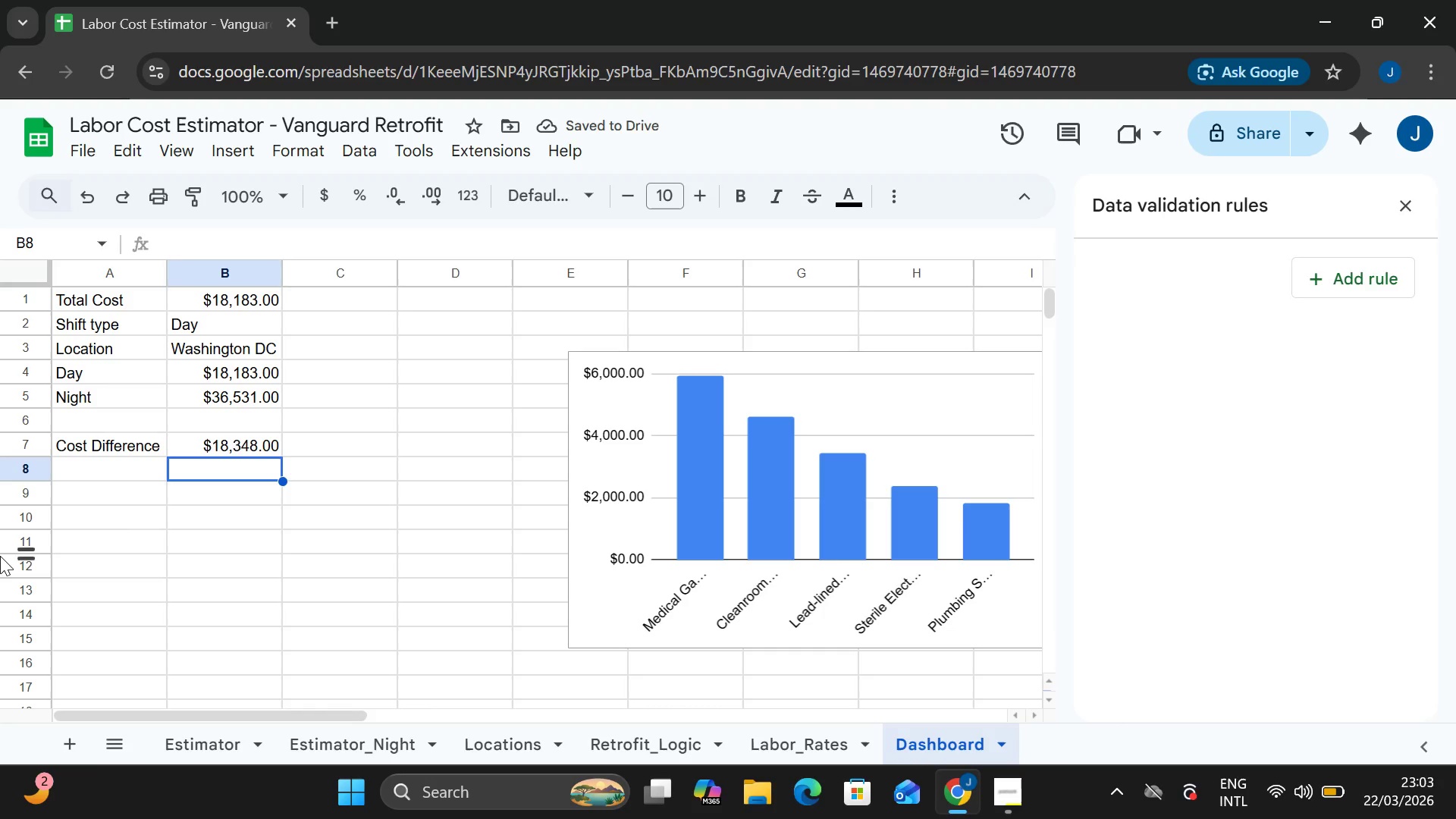 
wait(7.05)
 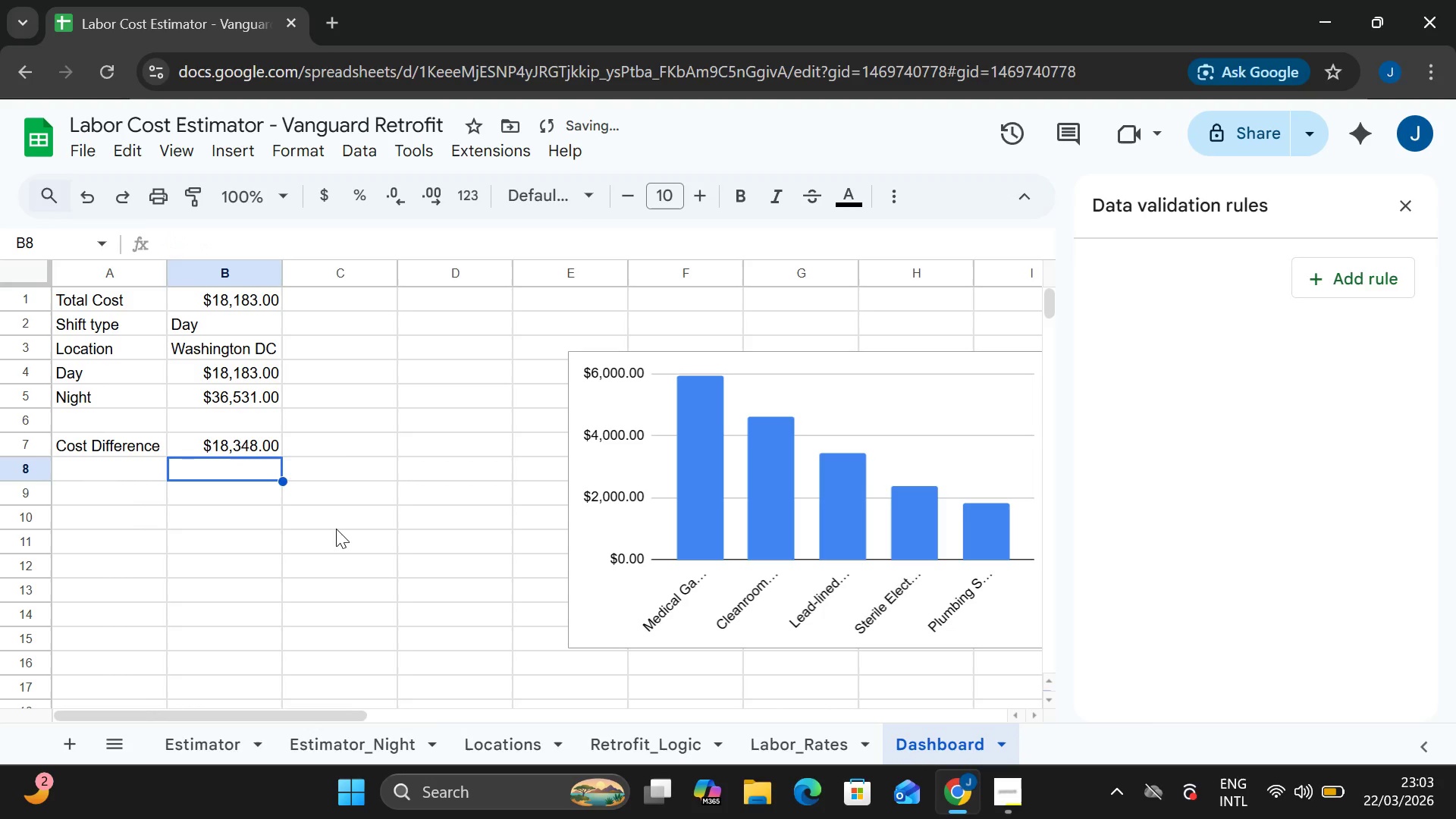 
double_click([90, 479])
 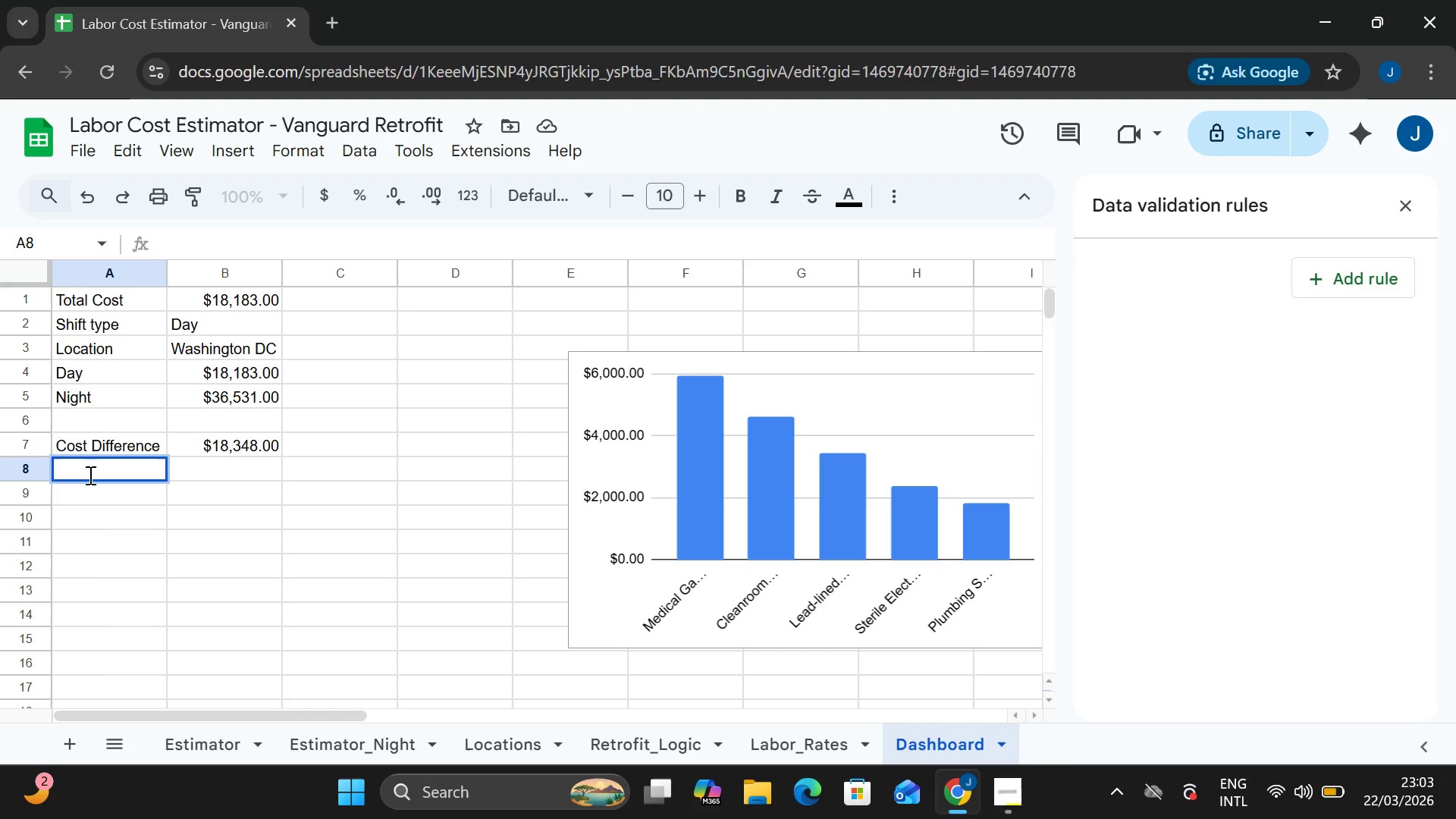 
key(Shift+5)
 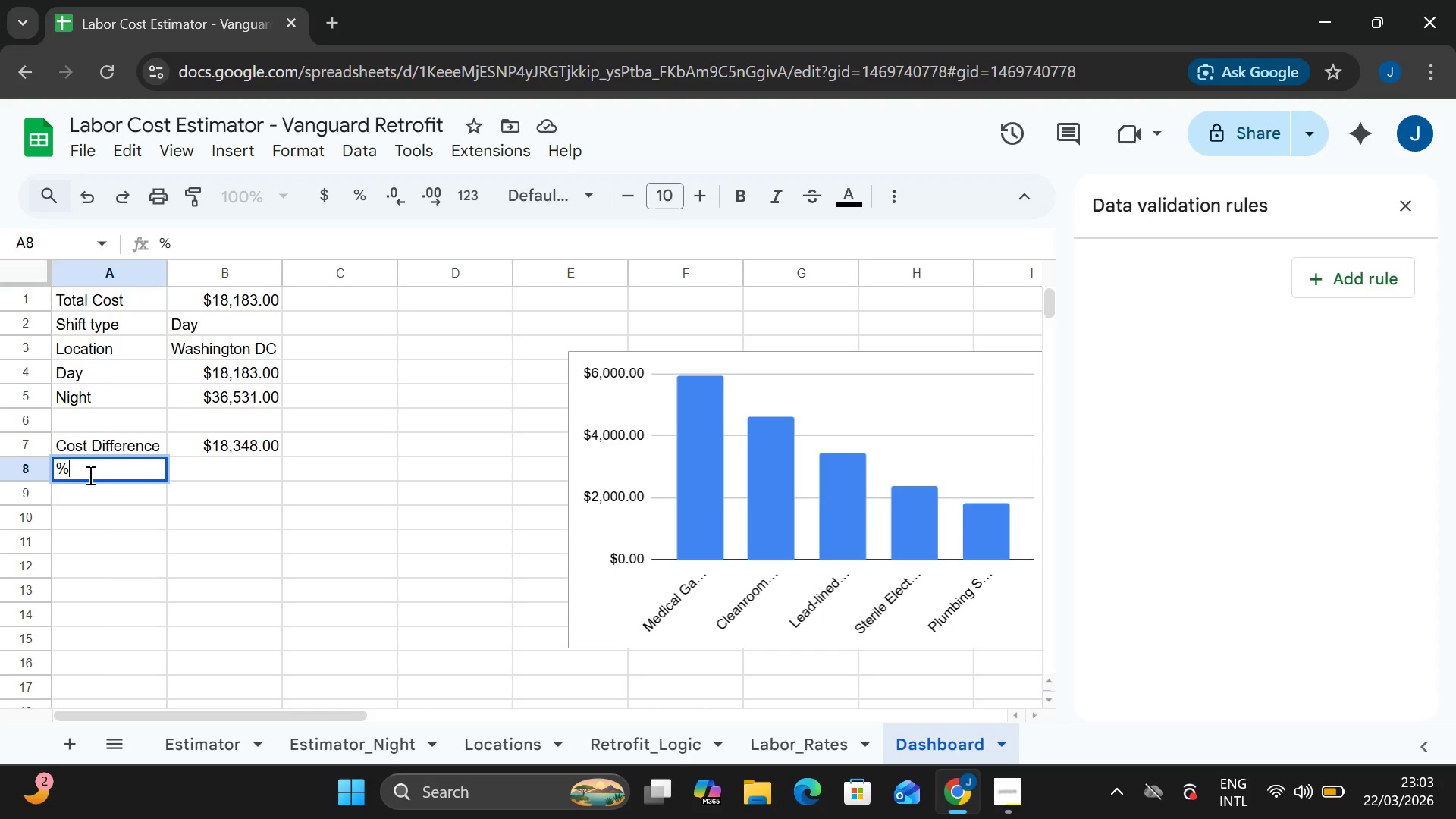 
type(Increase)
 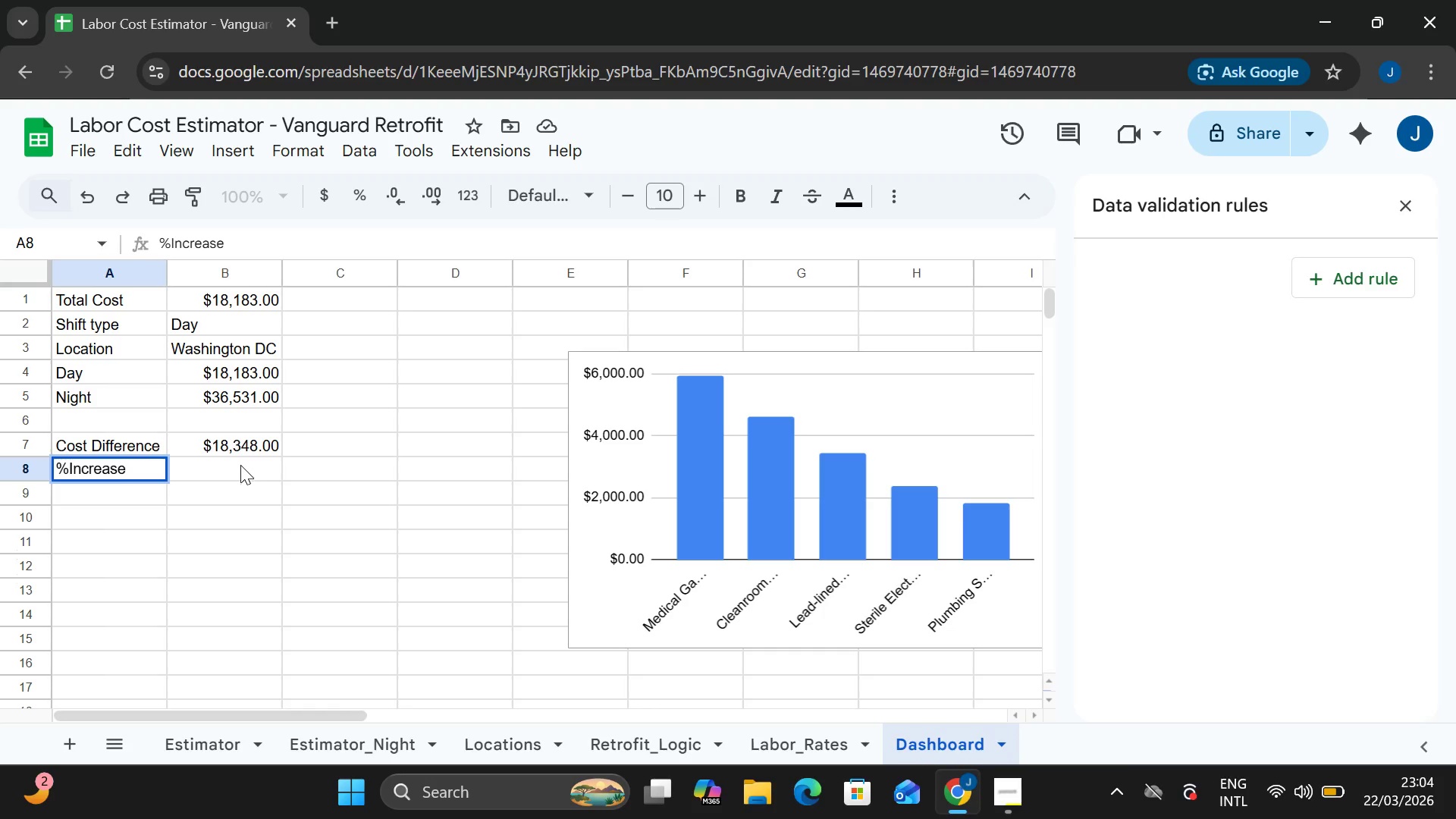 
double_click([236, 457])
 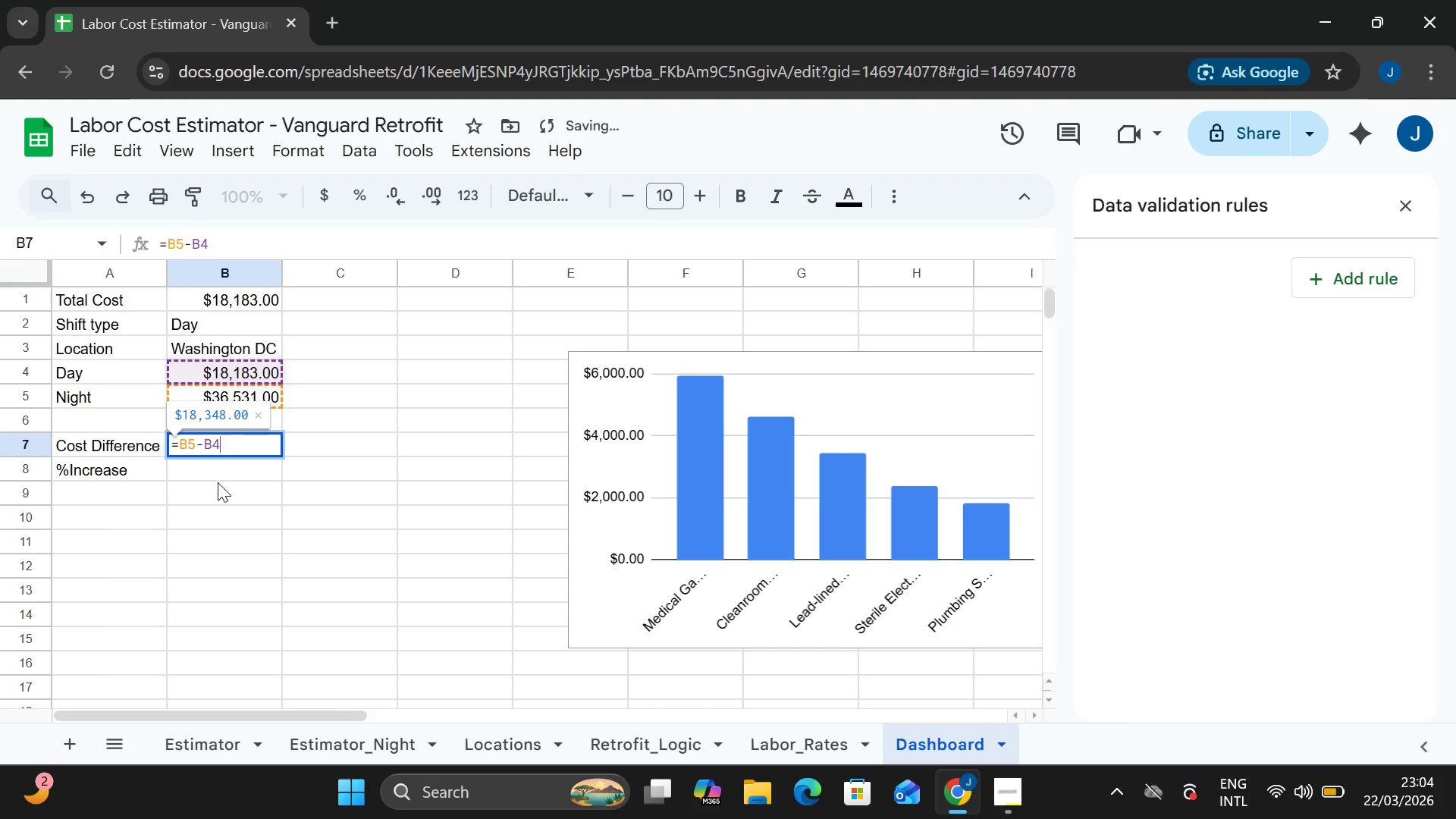 
double_click([218, 482])
 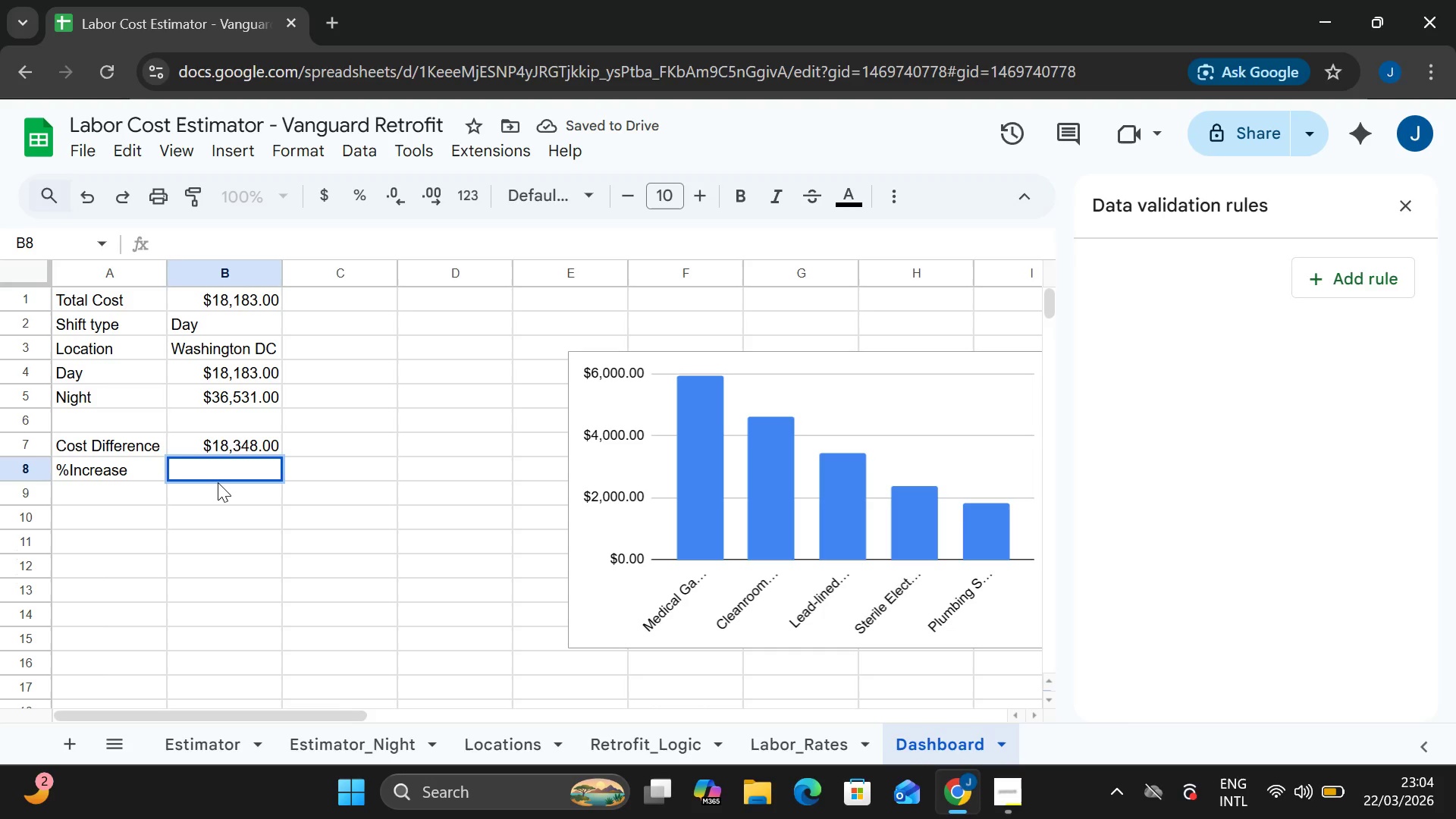 
type(Formula)
 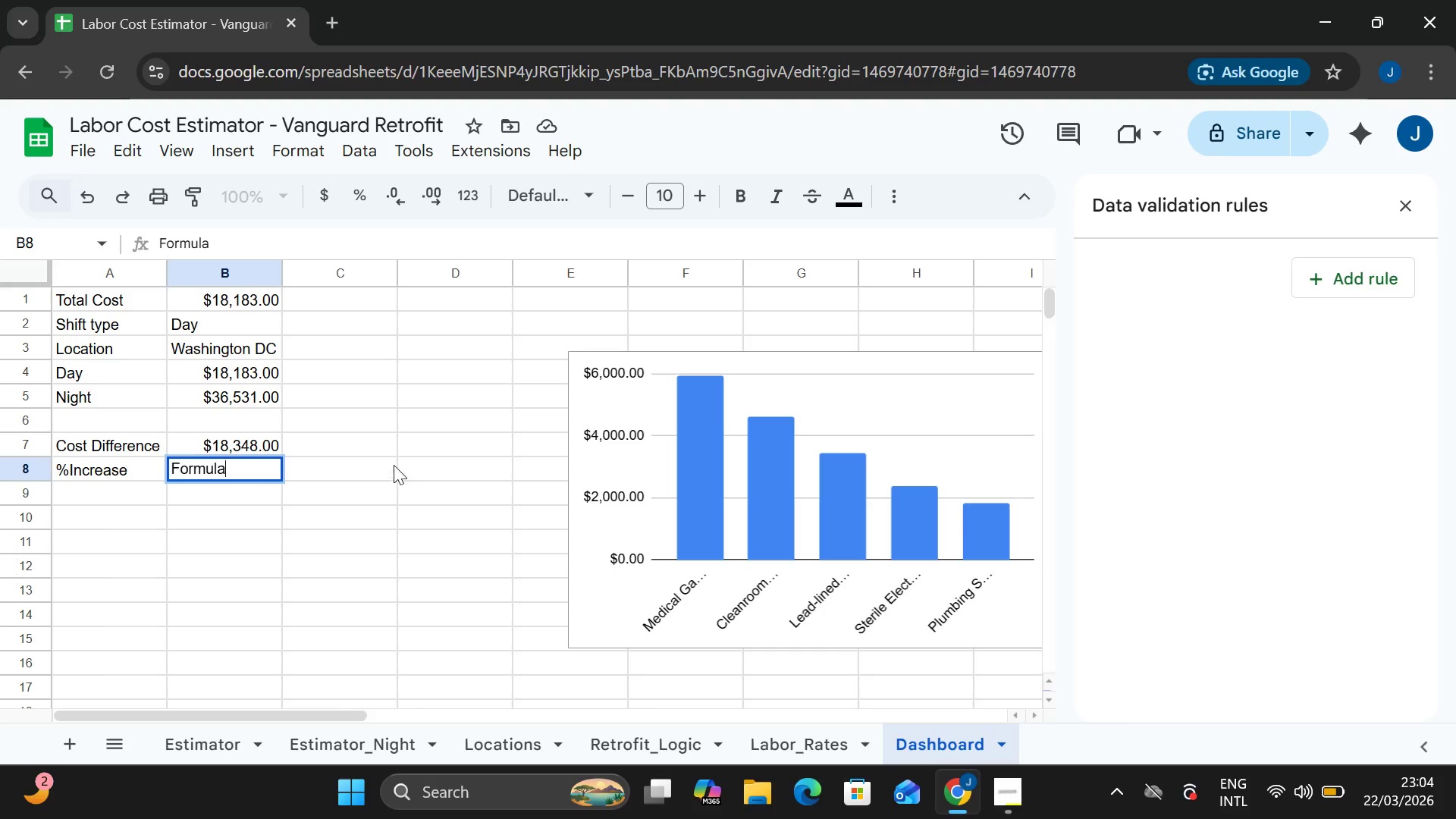 
left_click([337, 459])
 